 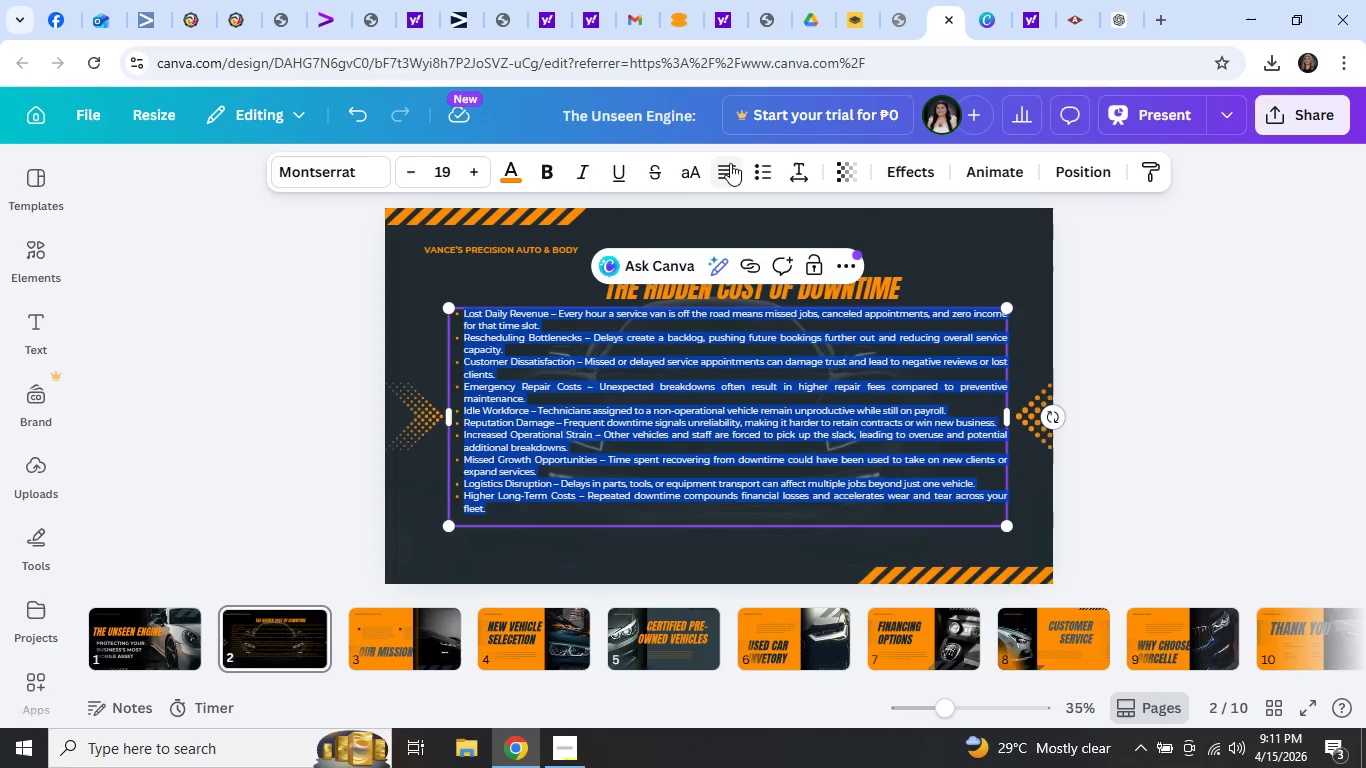 
left_click([481, 168])
 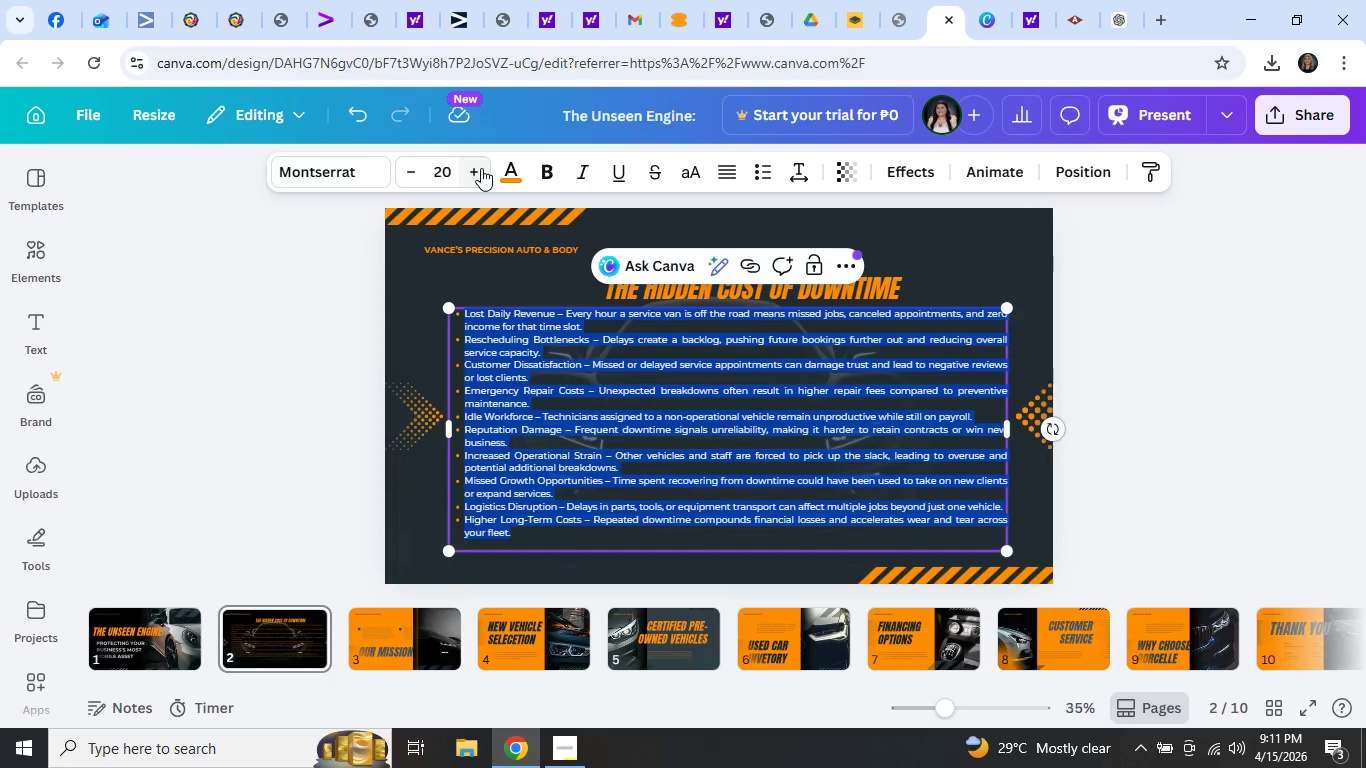 
left_click([481, 168])
 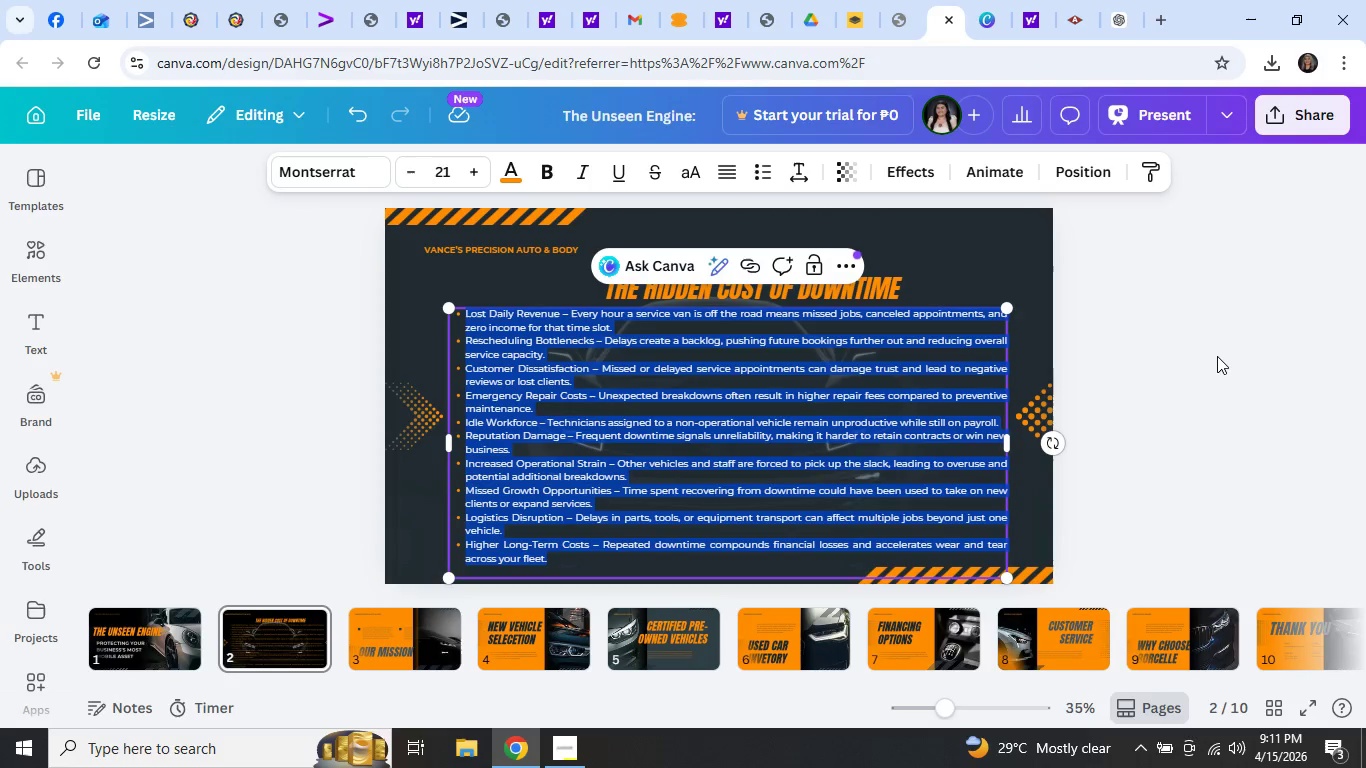 
left_click([1217, 356])
 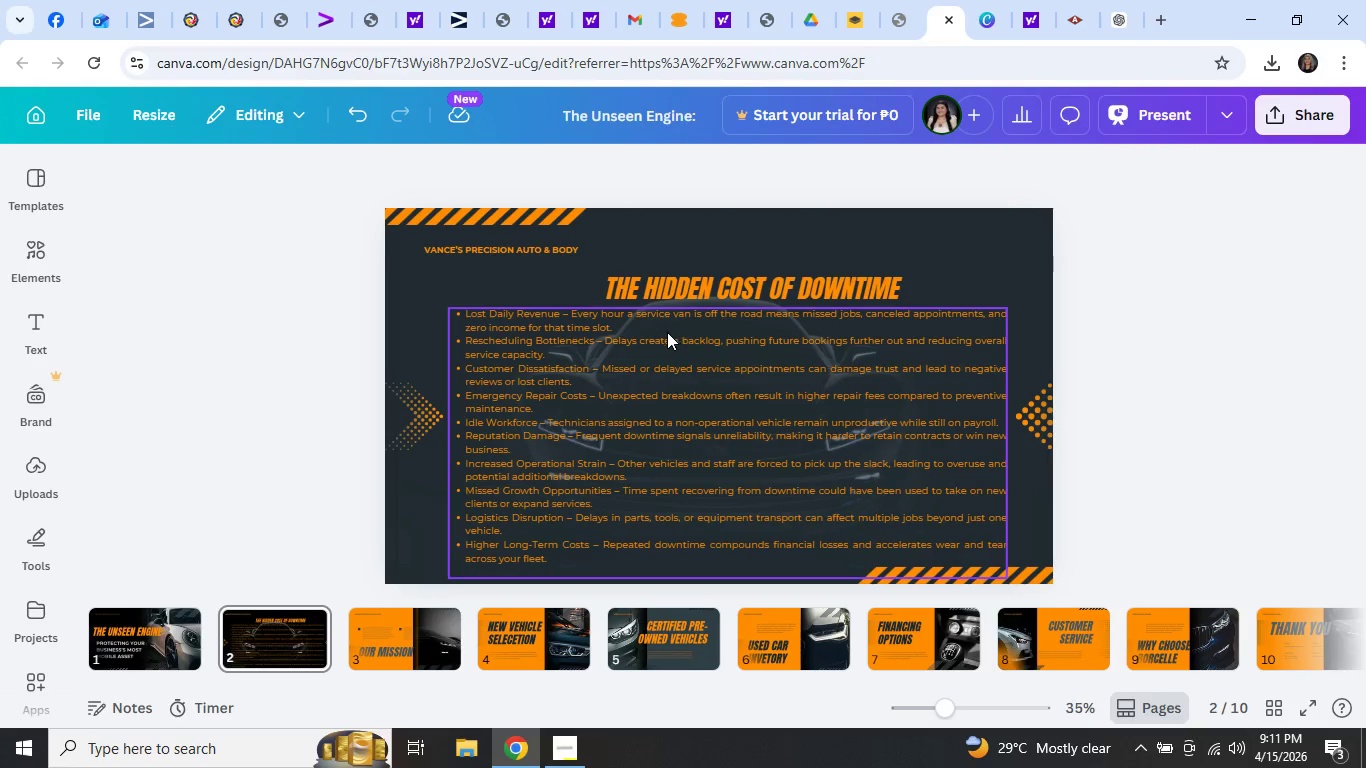 
left_click([659, 329])
 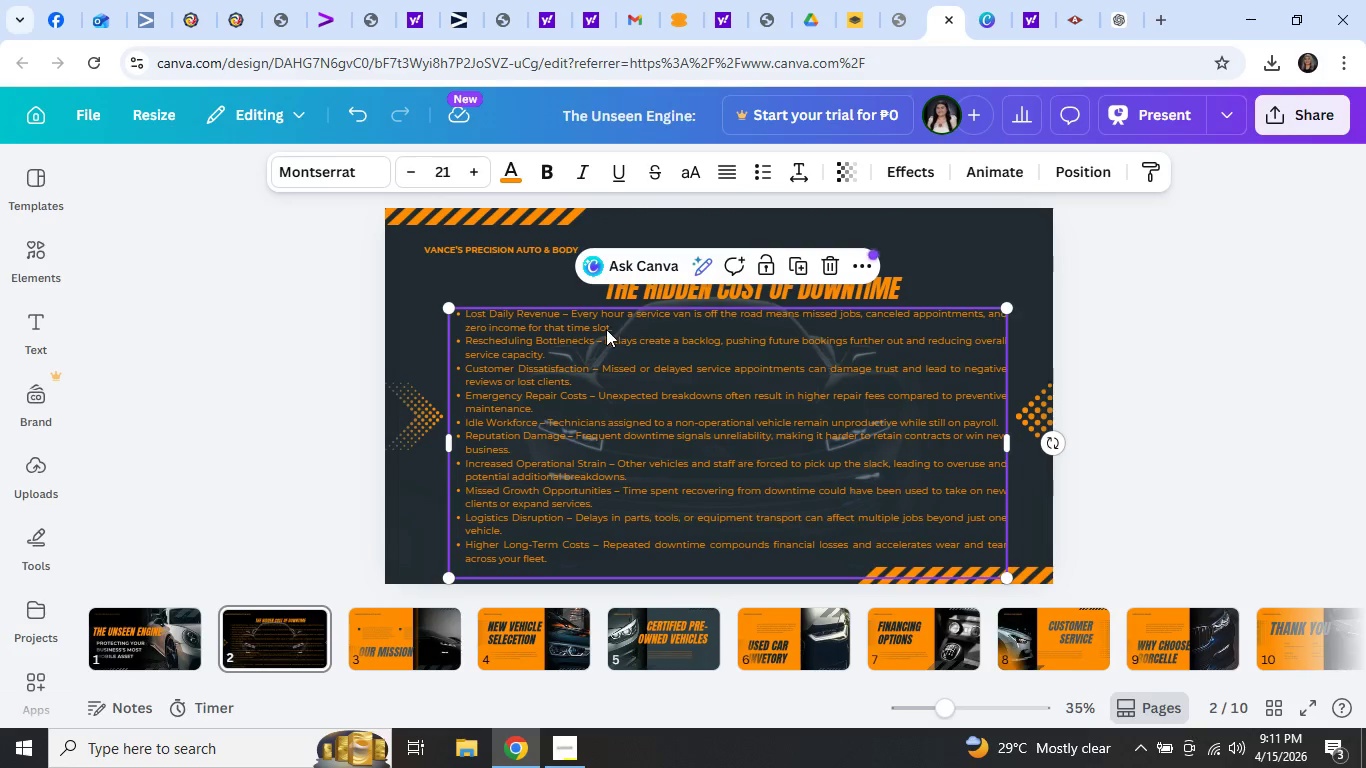 
double_click([606, 329])
 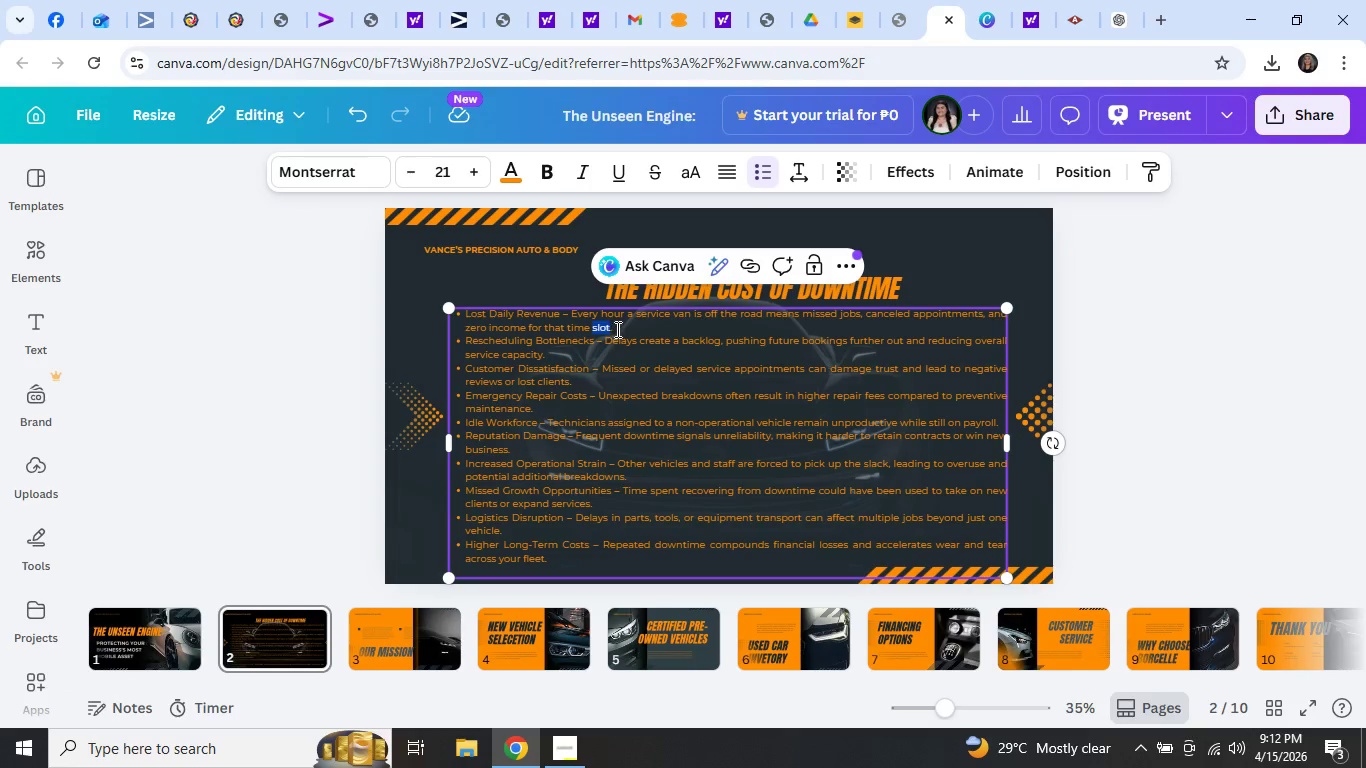 
left_click([617, 329])
 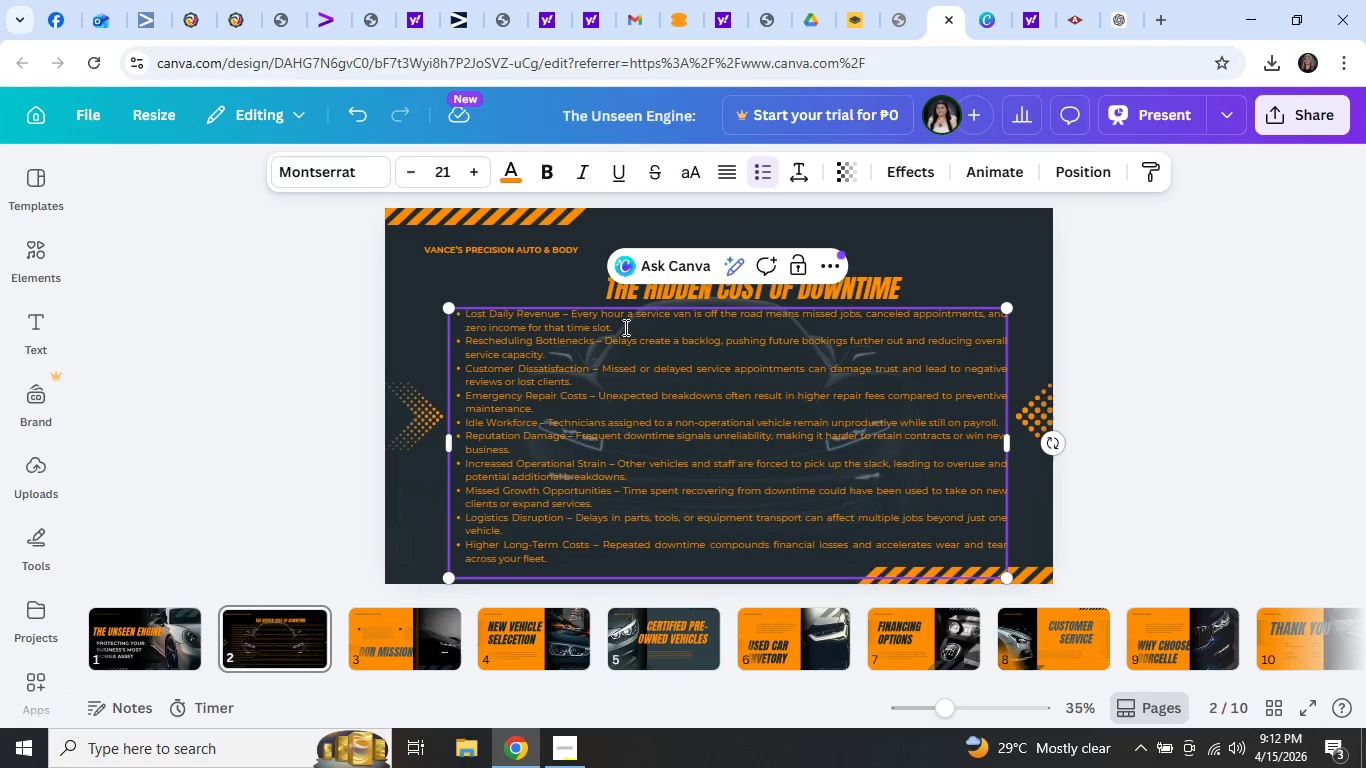 
key(Enter)
 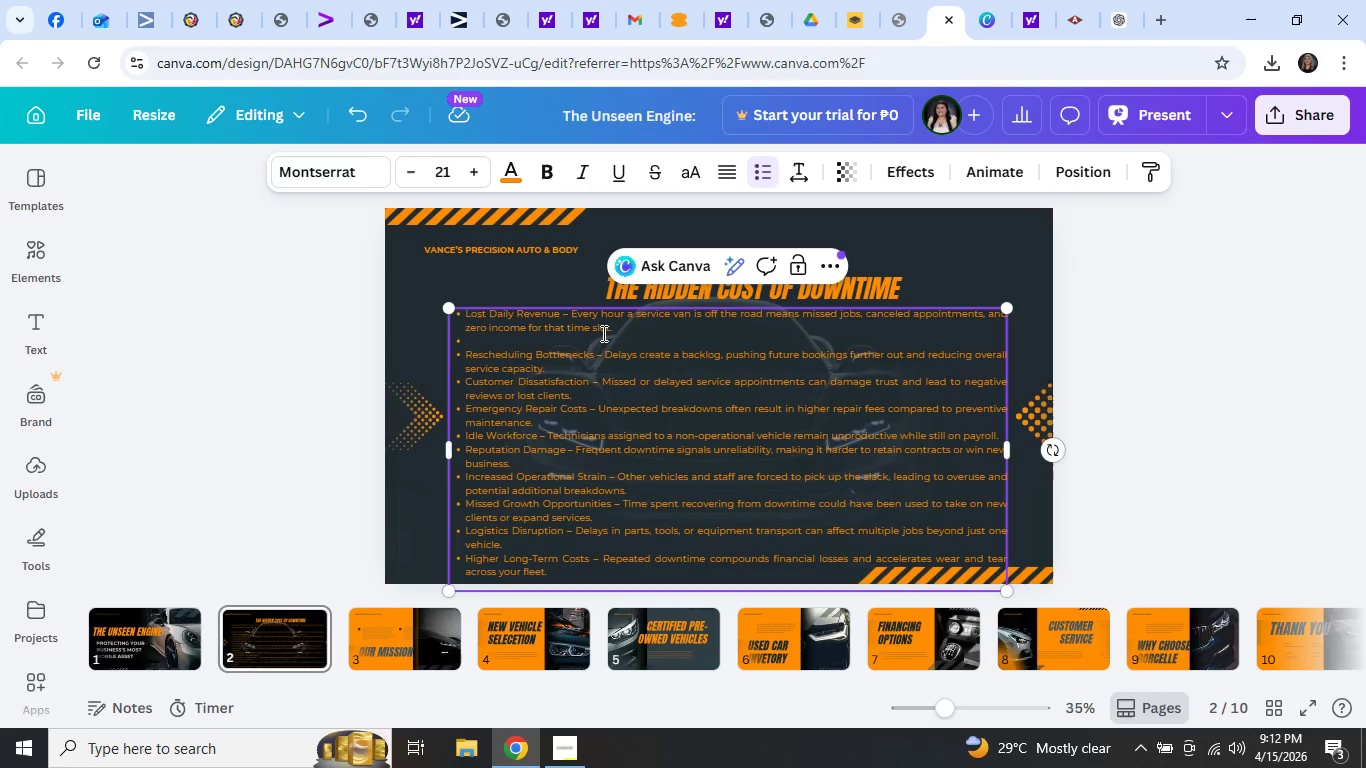 
key(Backspace)
 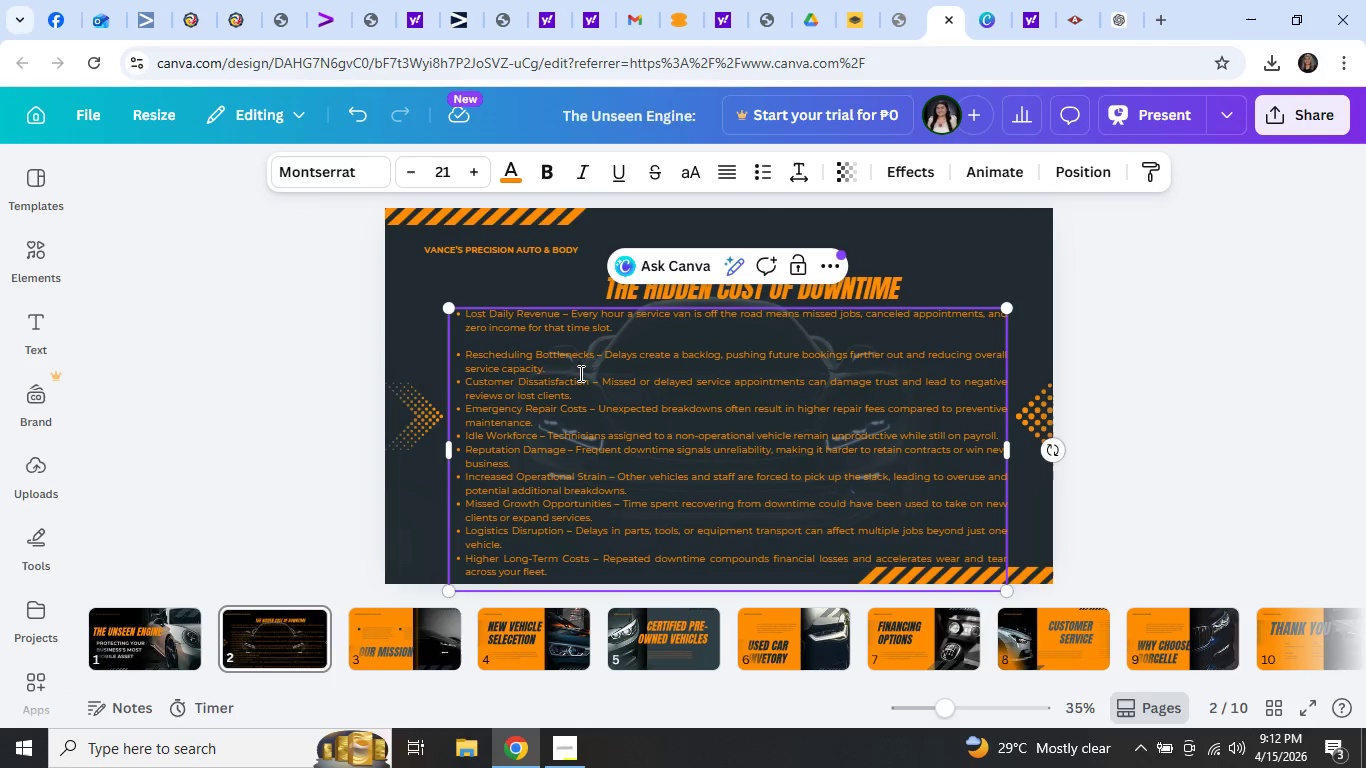 
left_click([579, 374])
 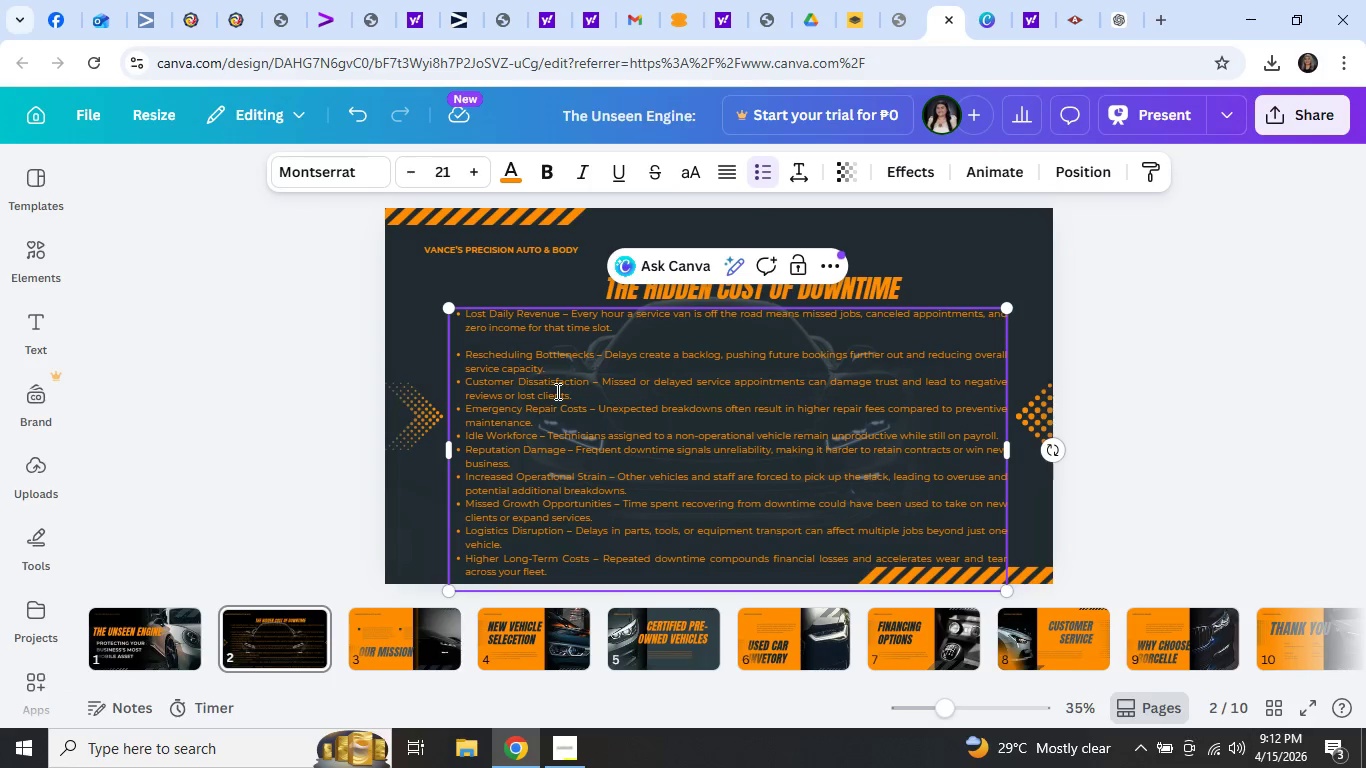 
key(Enter)
 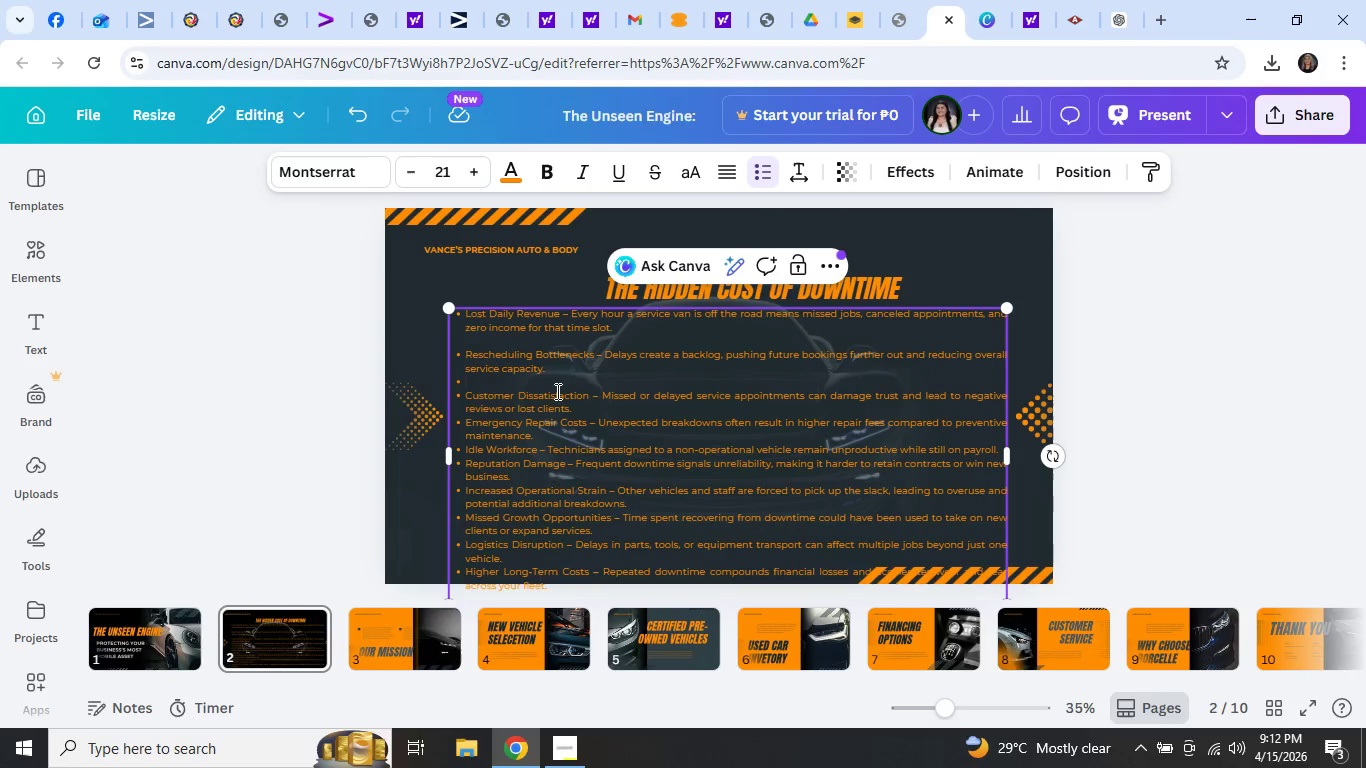 
key(Backspace)
 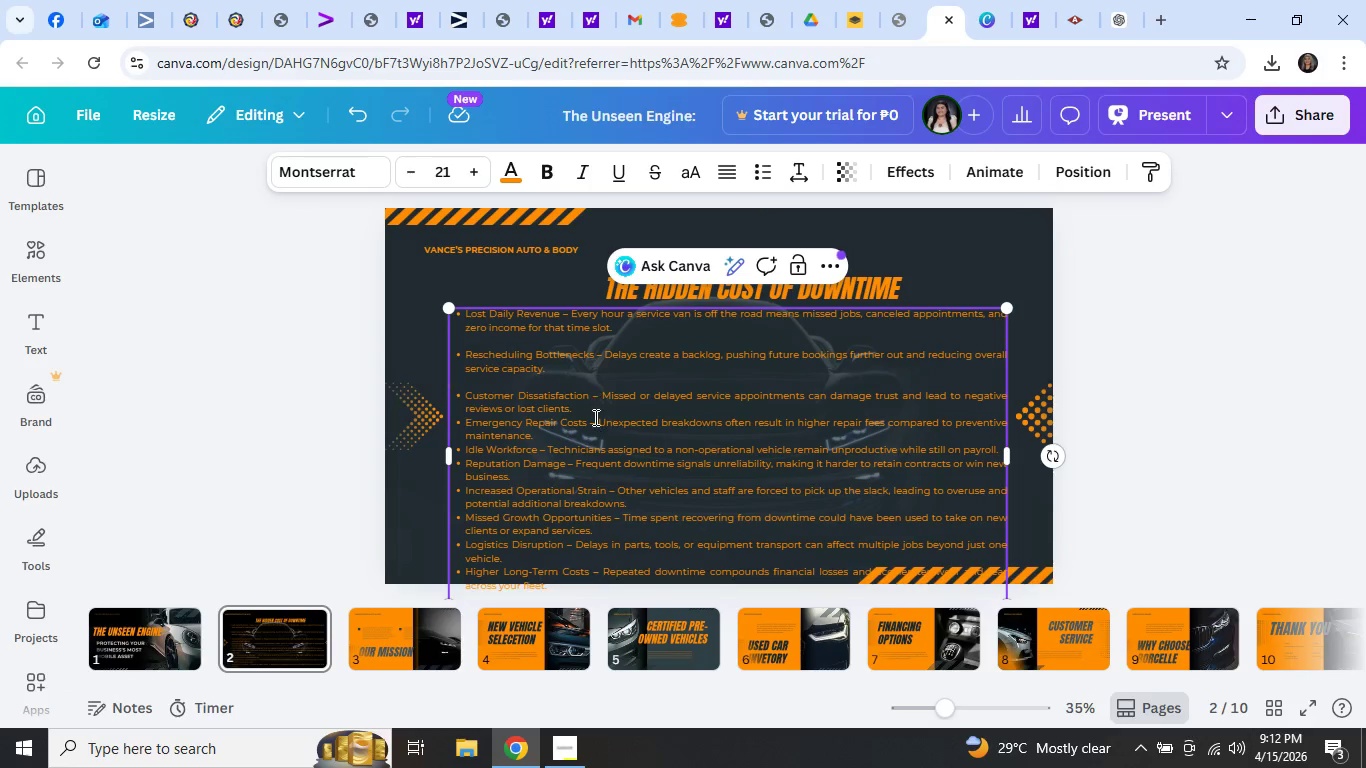 
left_click([598, 409])
 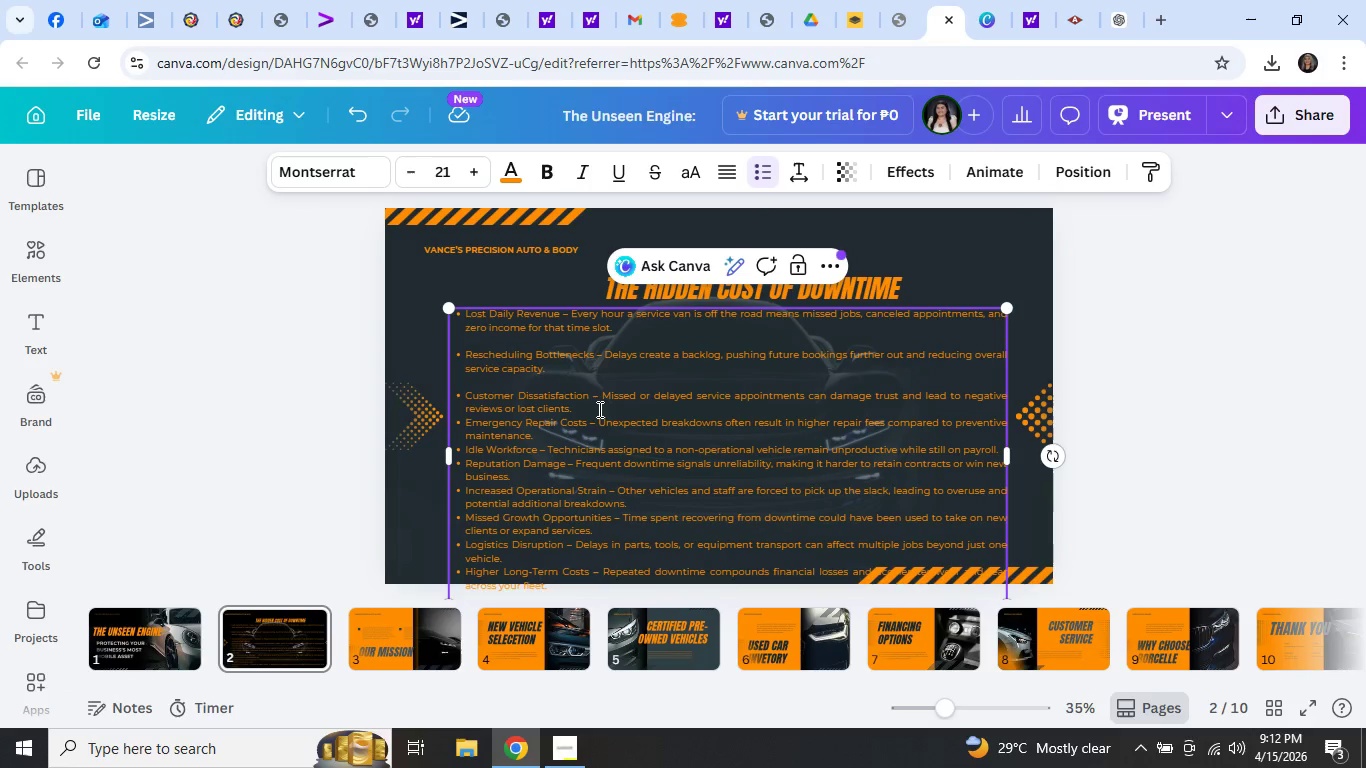 
key(Enter)
 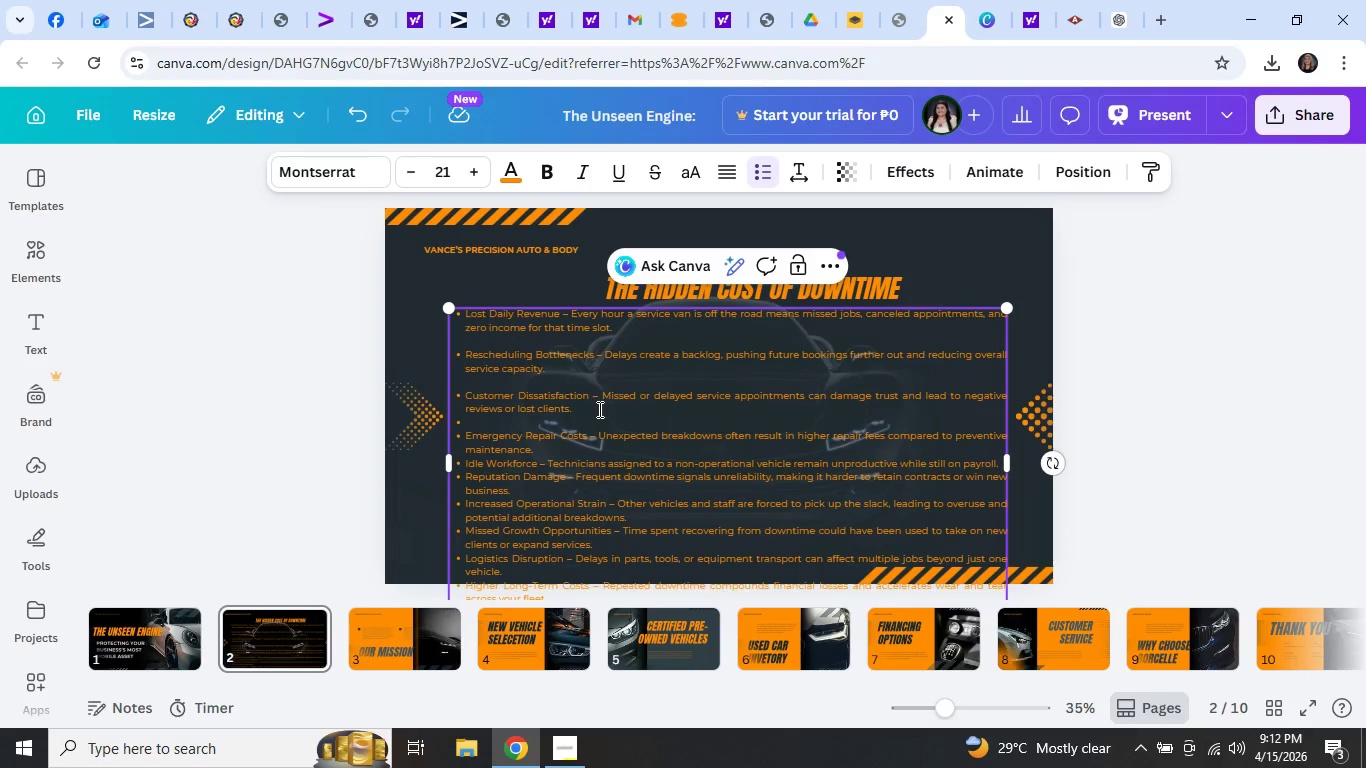 
key(Backspace)
 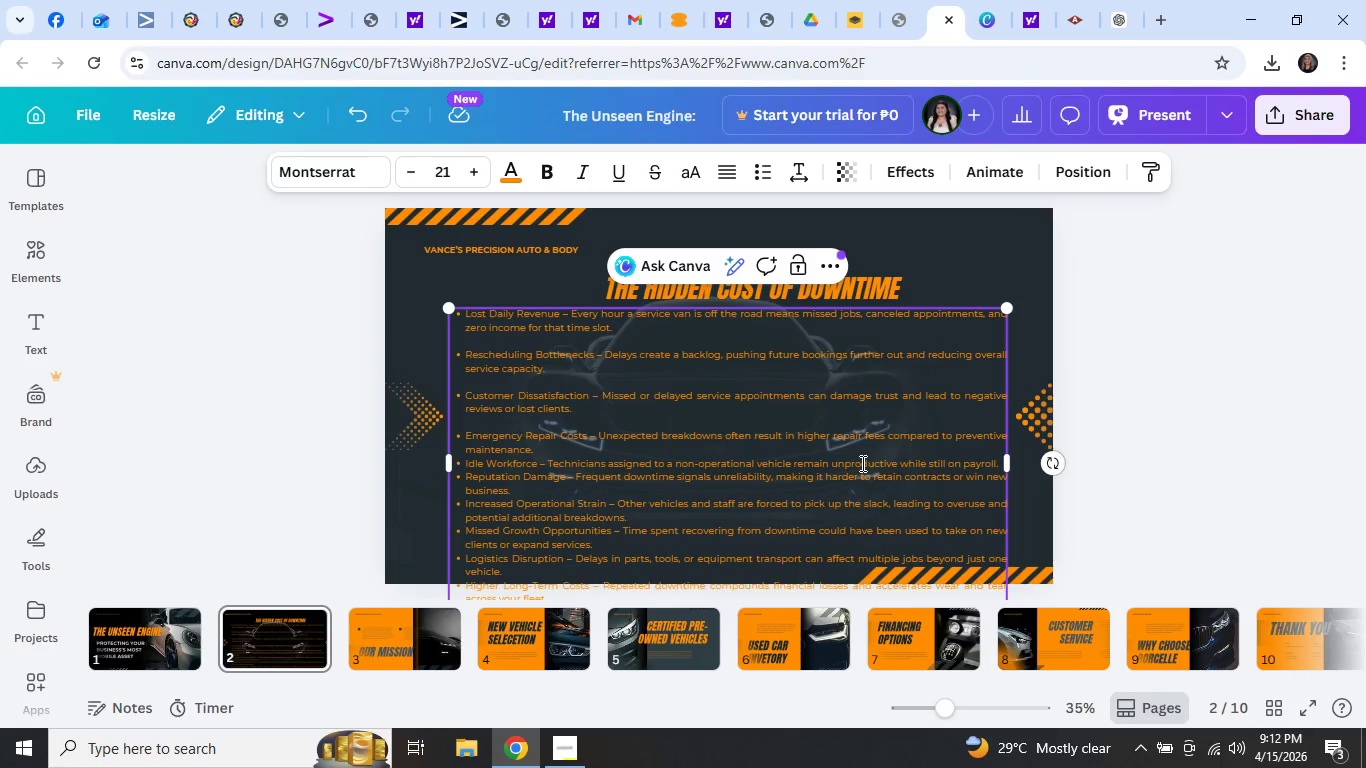 
scroll: coordinate [861, 463], scroll_direction: down, amount: 2.0
 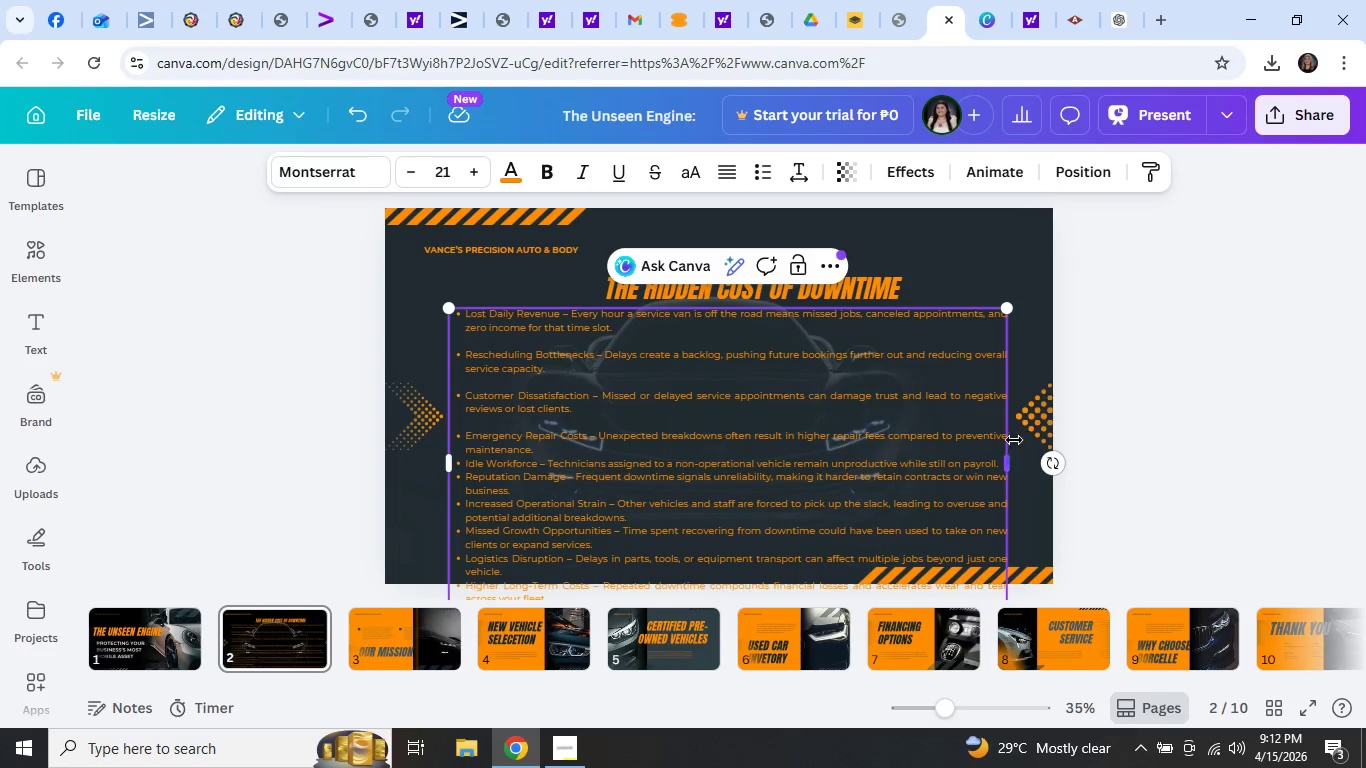 
left_click_drag(start_coordinate=[1009, 463], to_coordinate=[650, 444])
 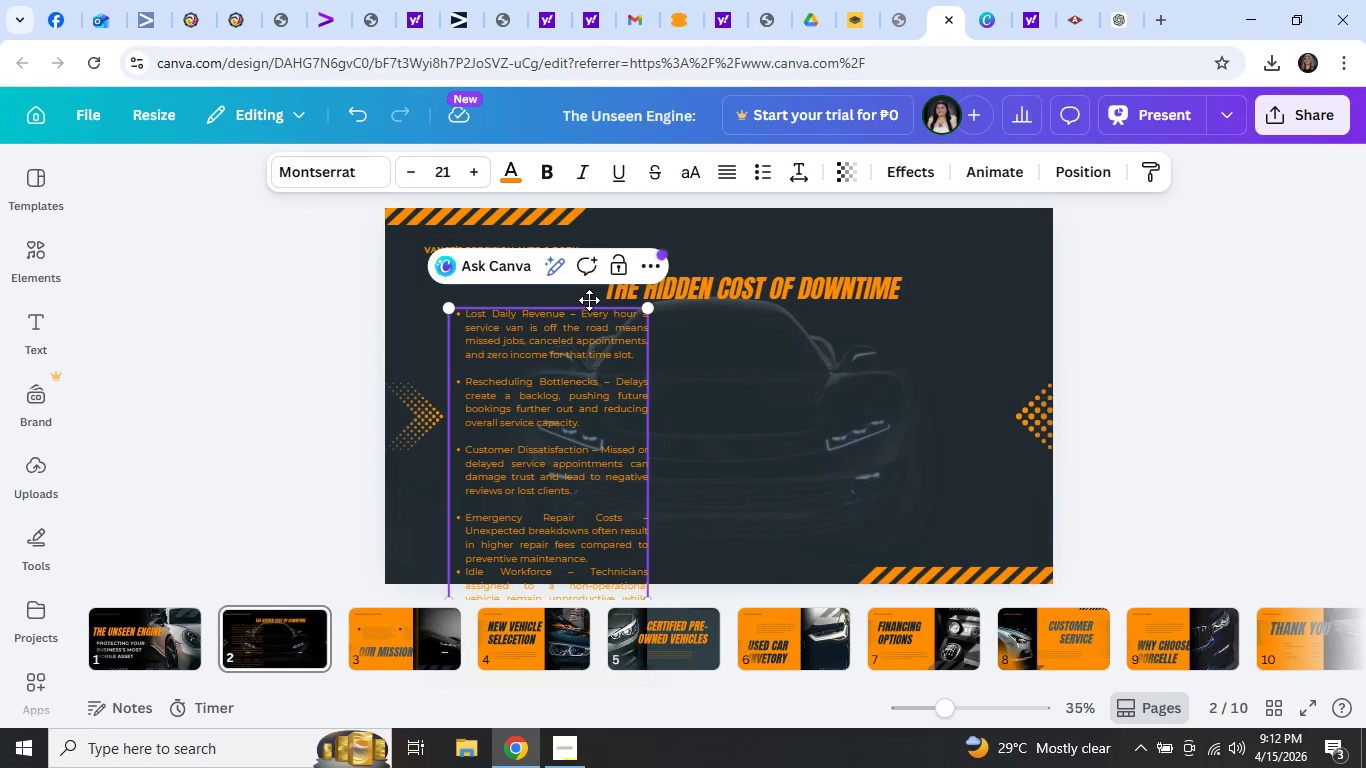 
left_click([591, 305])
 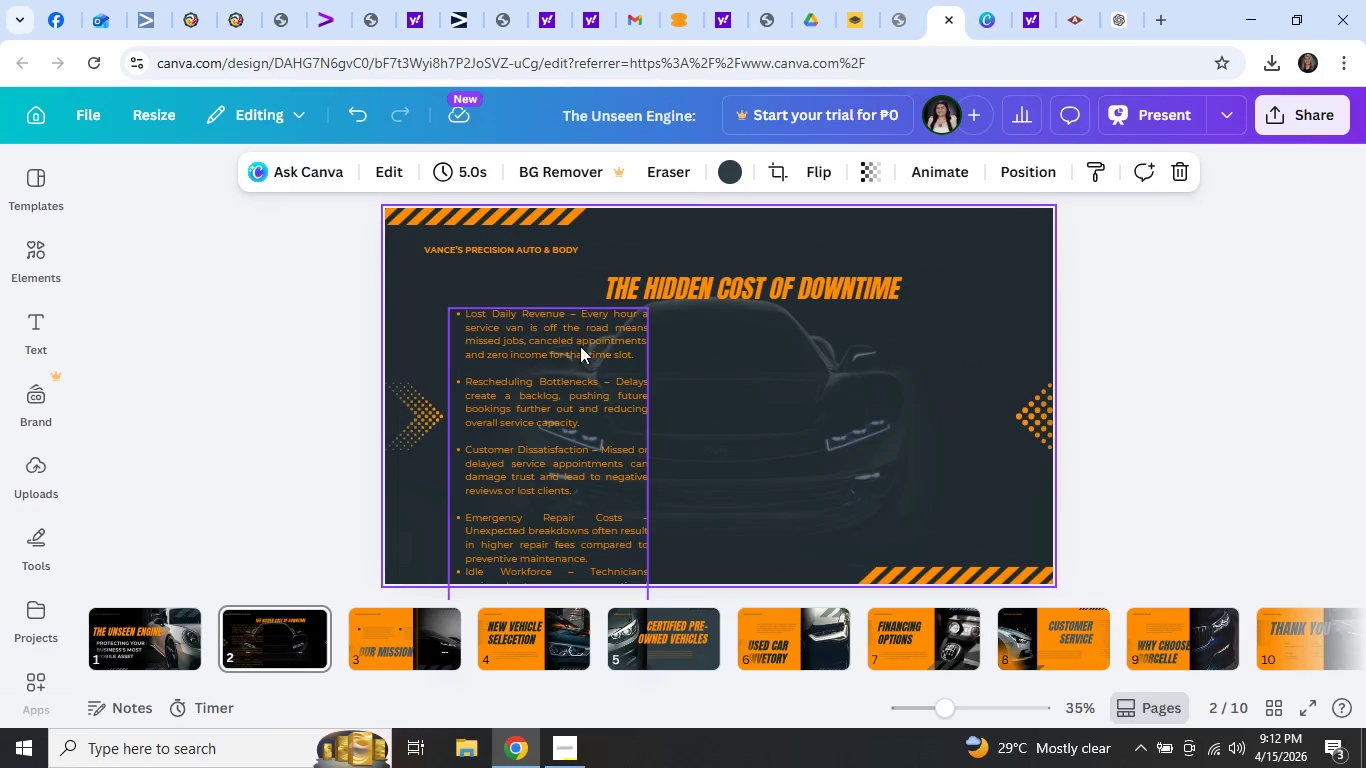 
double_click([580, 346])
 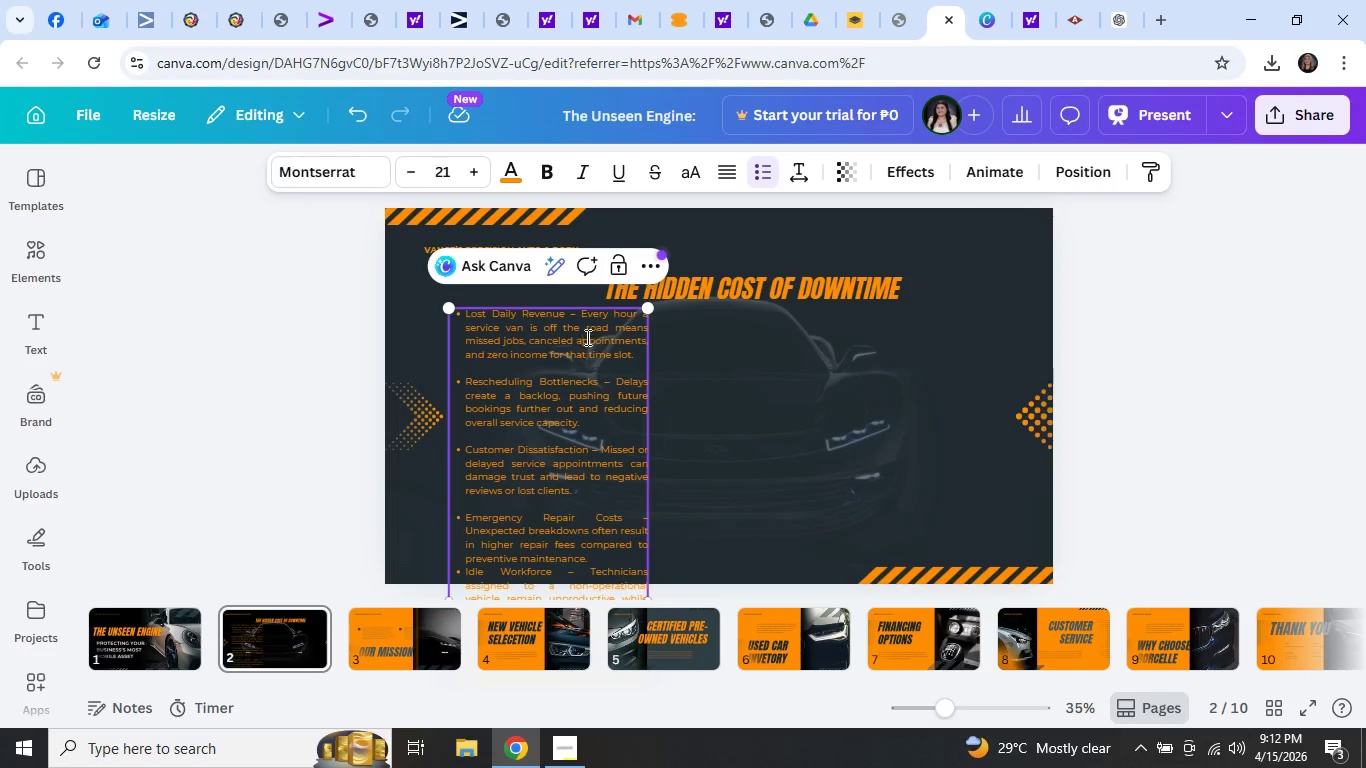 
key(Control+ControlLeft)
 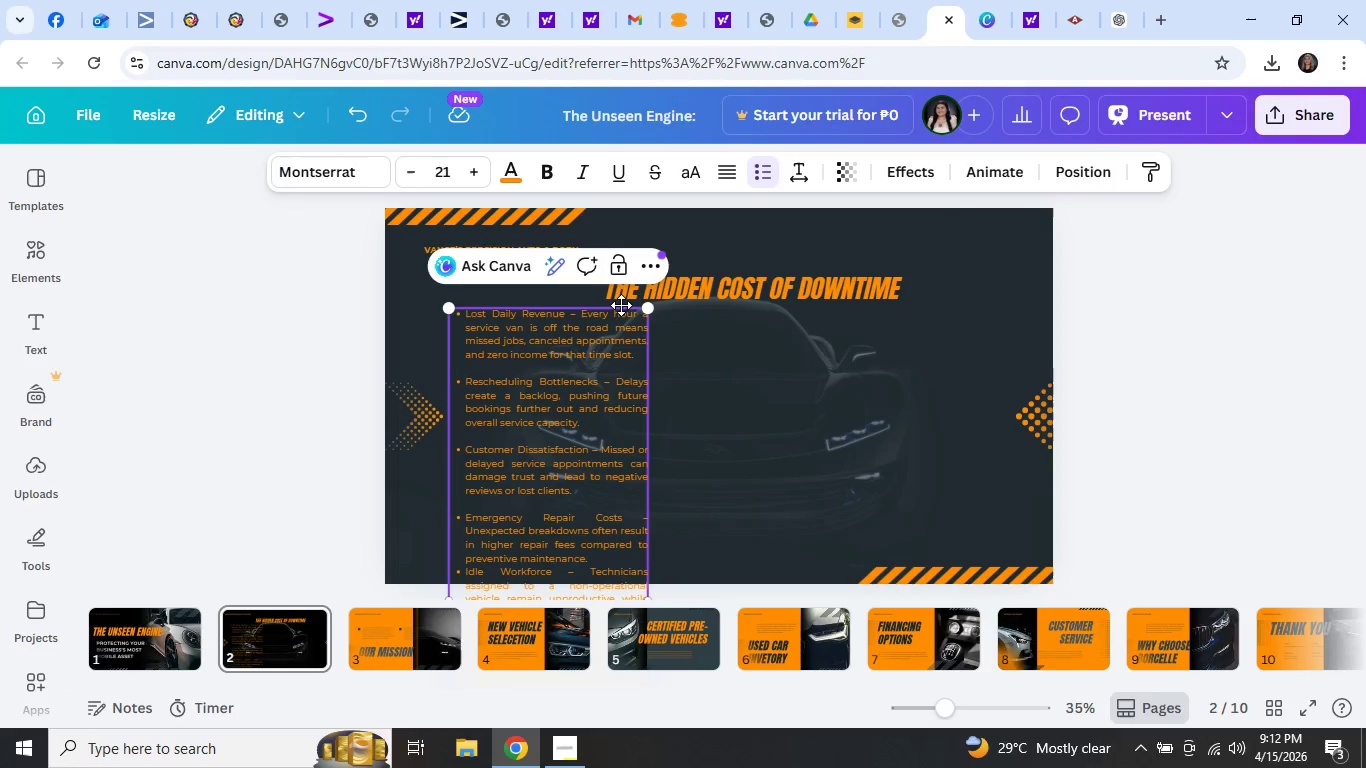 
left_click([621, 305])
 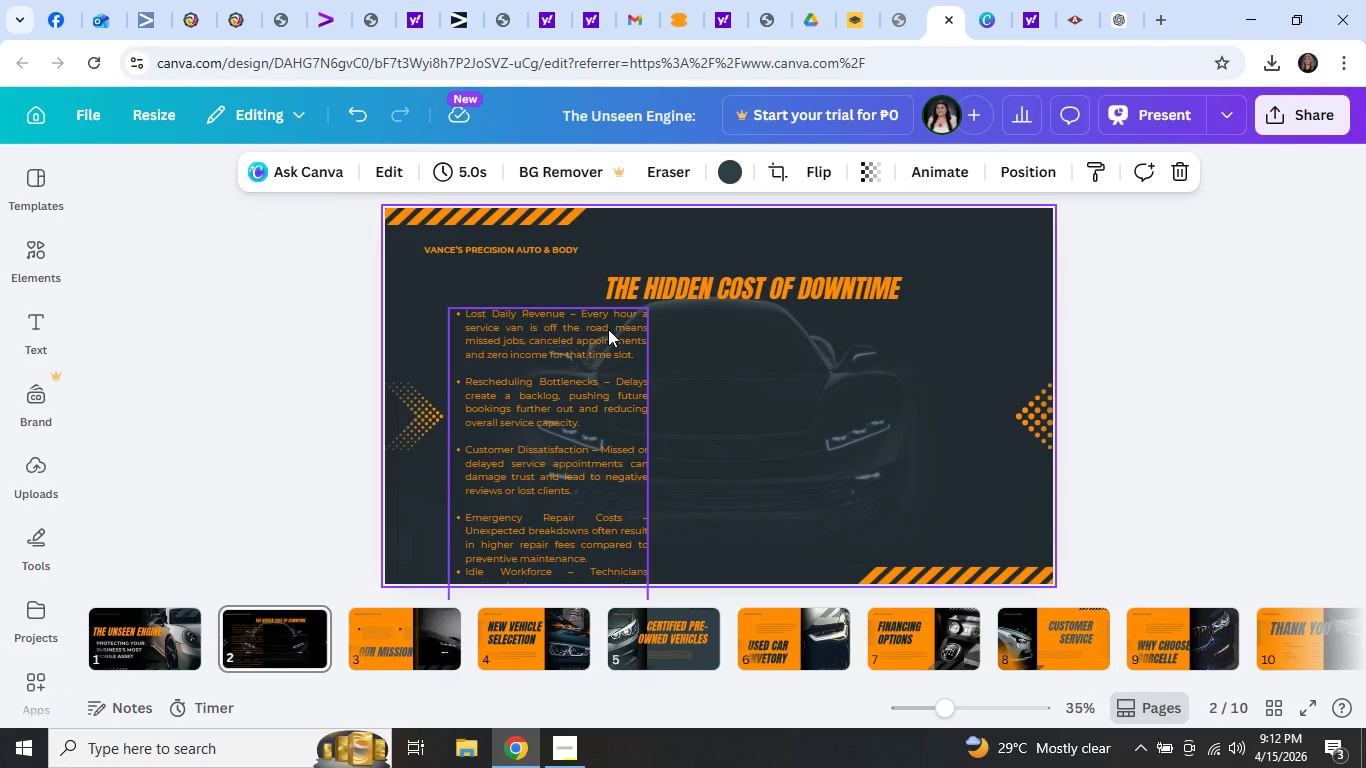 
right_click([608, 329])
 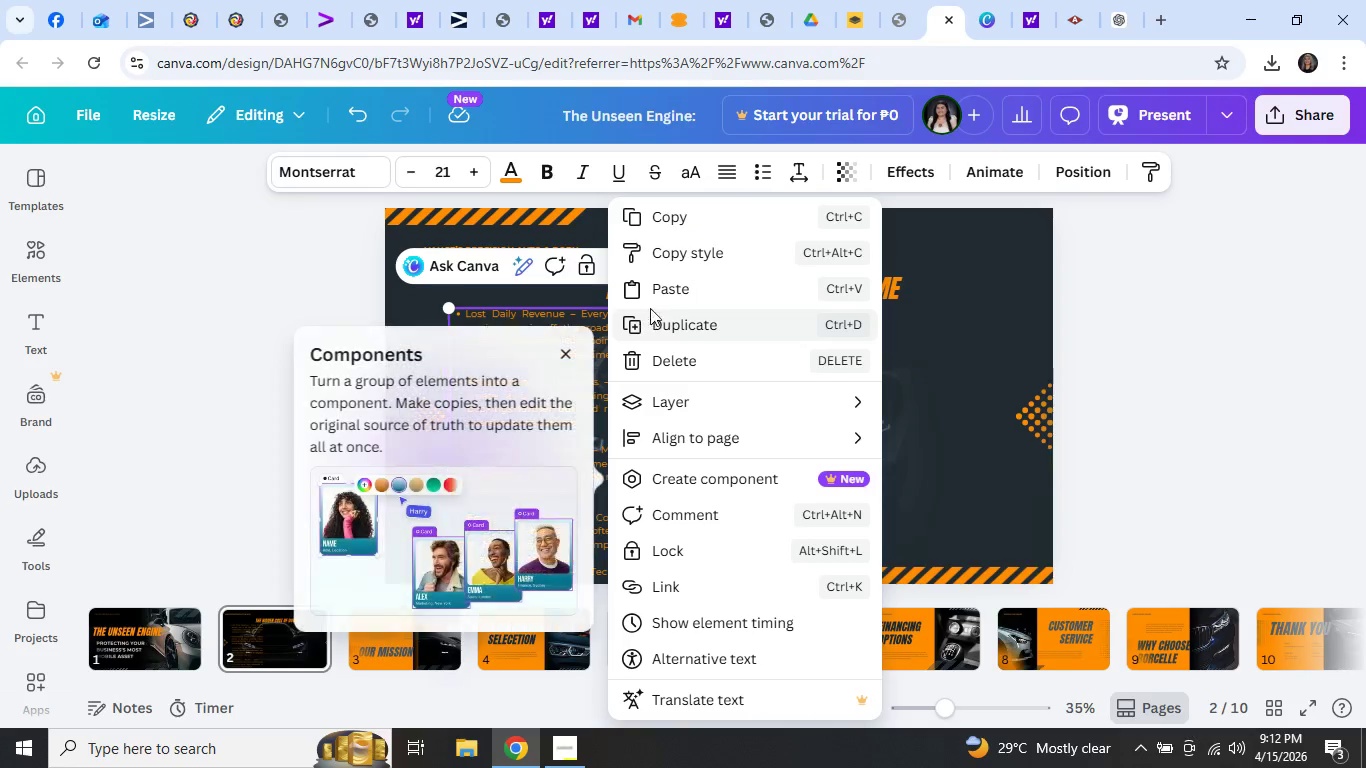 
left_click([663, 322])
 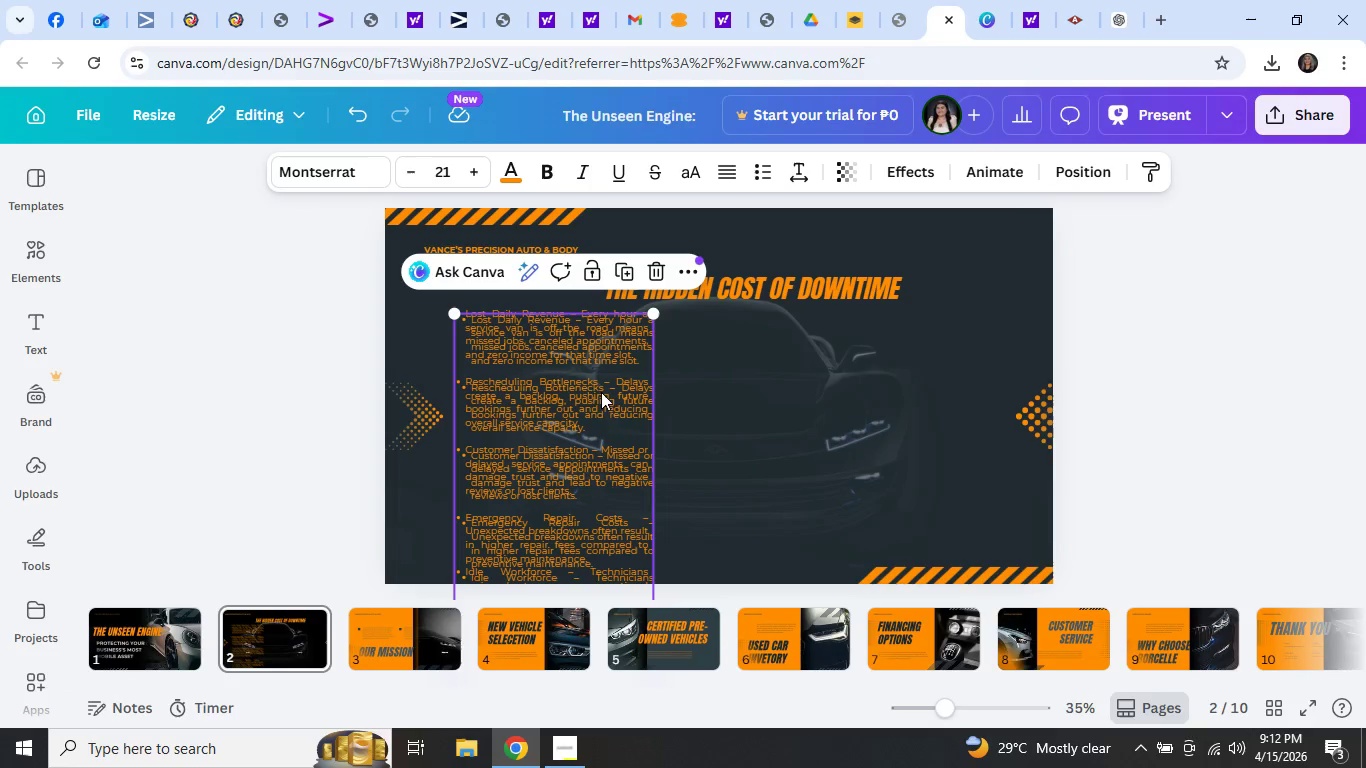 
left_click_drag(start_coordinate=[599, 403], to_coordinate=[938, 394])
 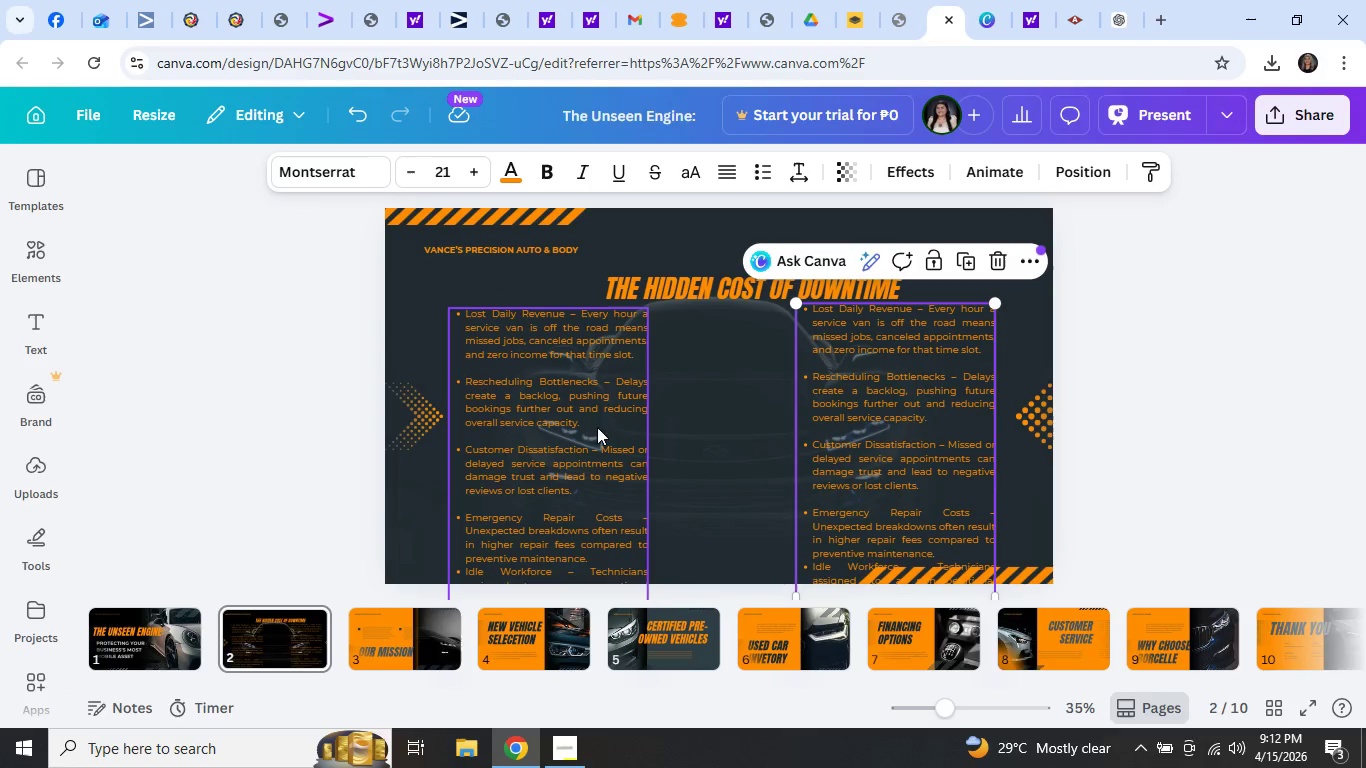 
left_click([580, 422])
 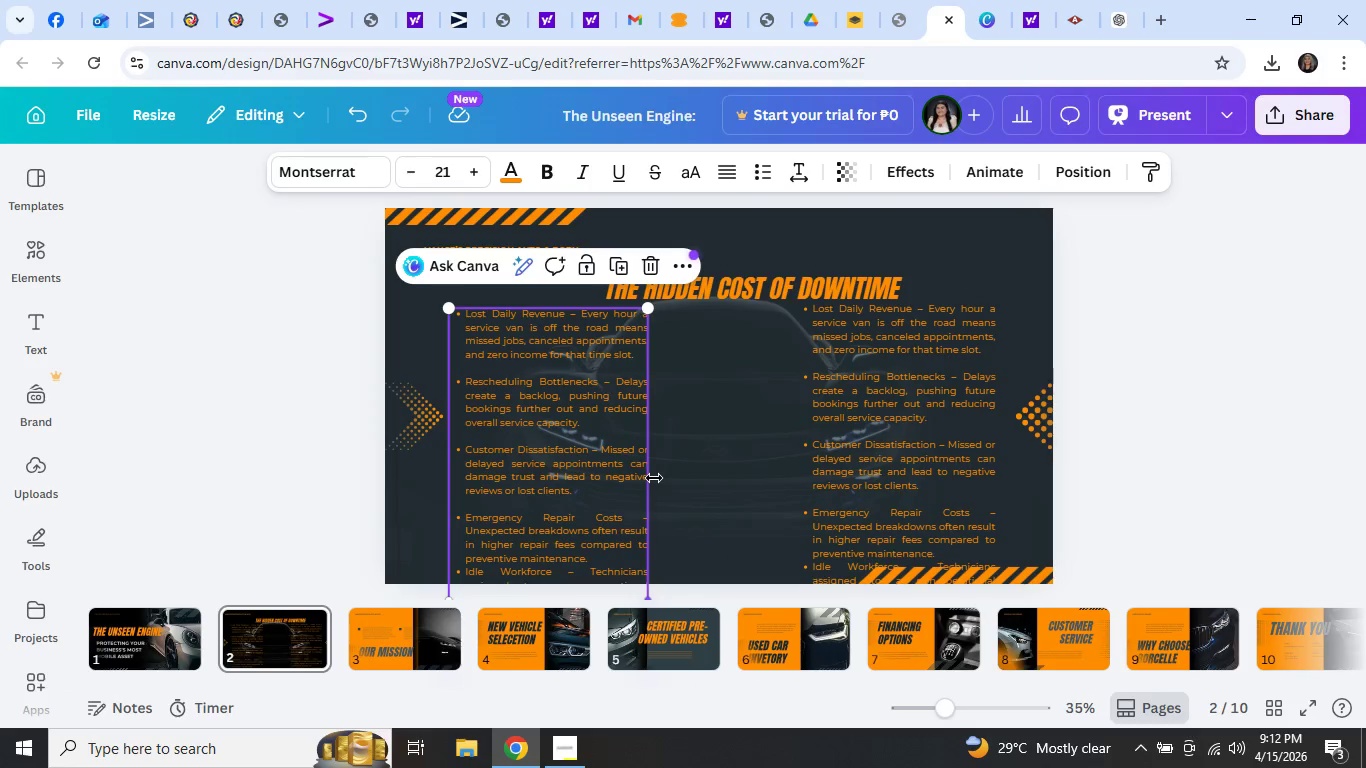 
left_click_drag(start_coordinate=[654, 478], to_coordinate=[750, 463])
 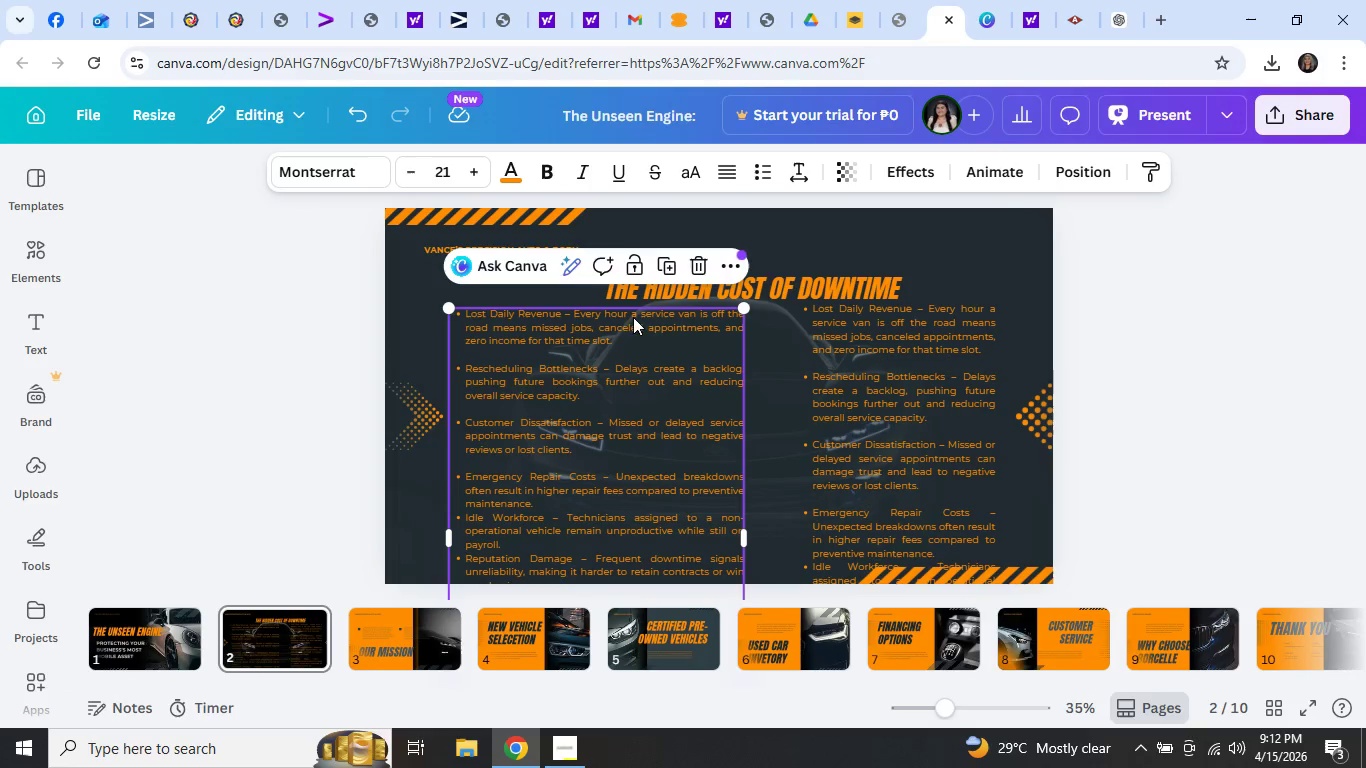 
left_click([633, 323])
 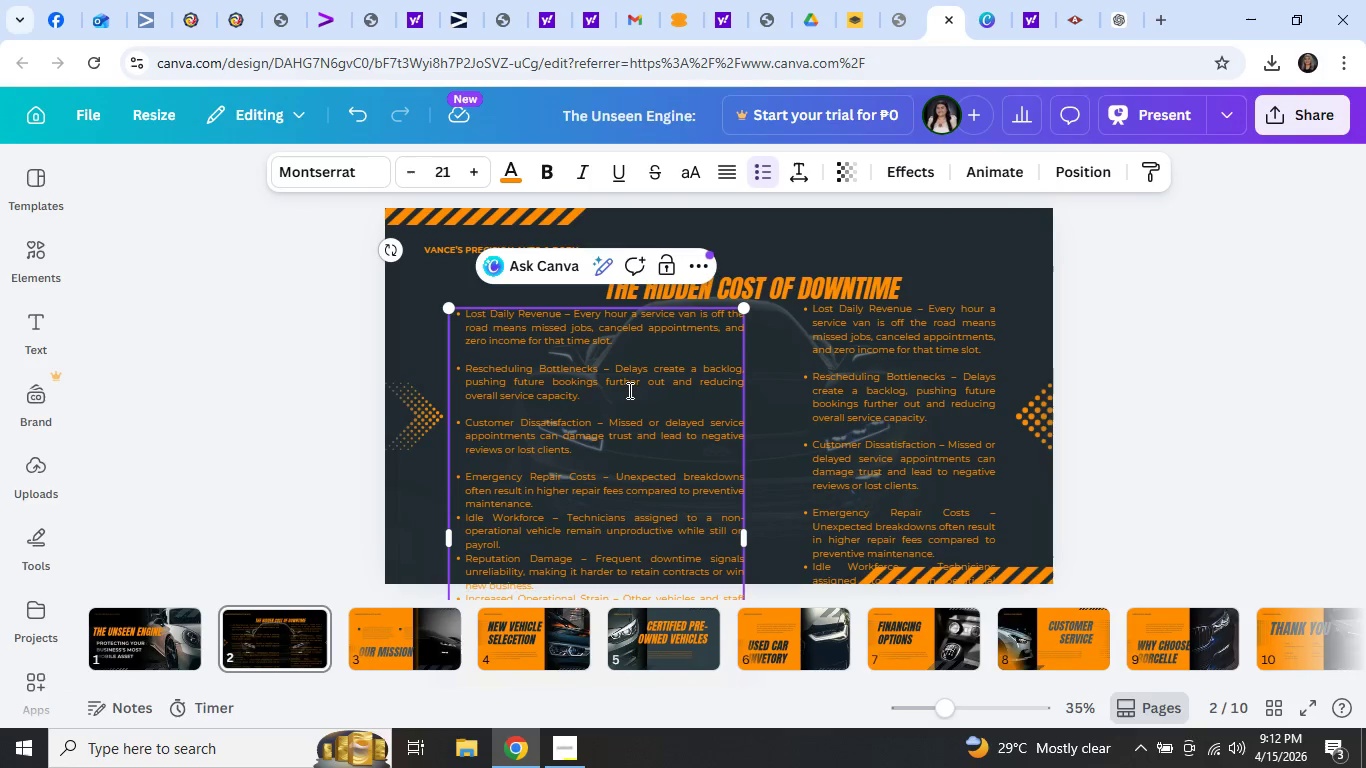 
left_click([539, 369])
 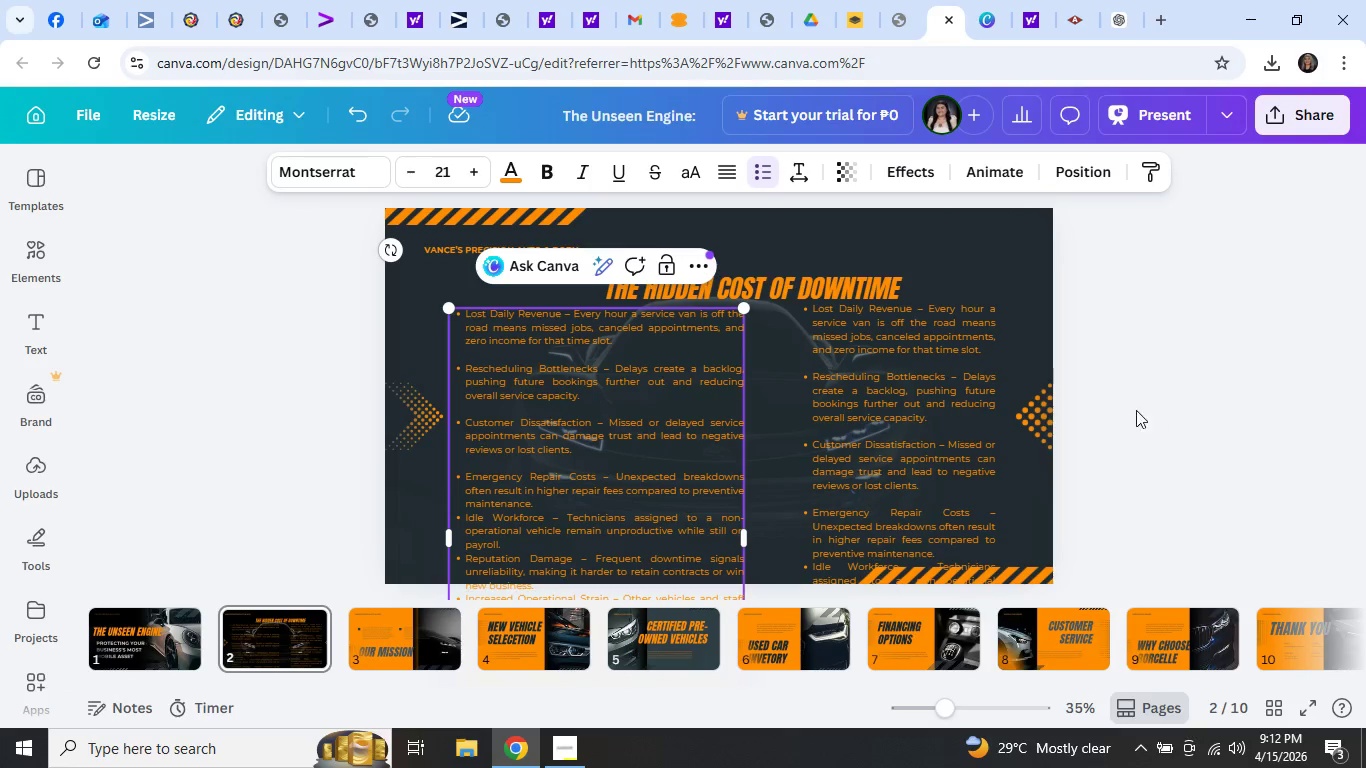 
left_click_drag(start_coordinate=[598, 422], to_coordinate=[605, 435])
 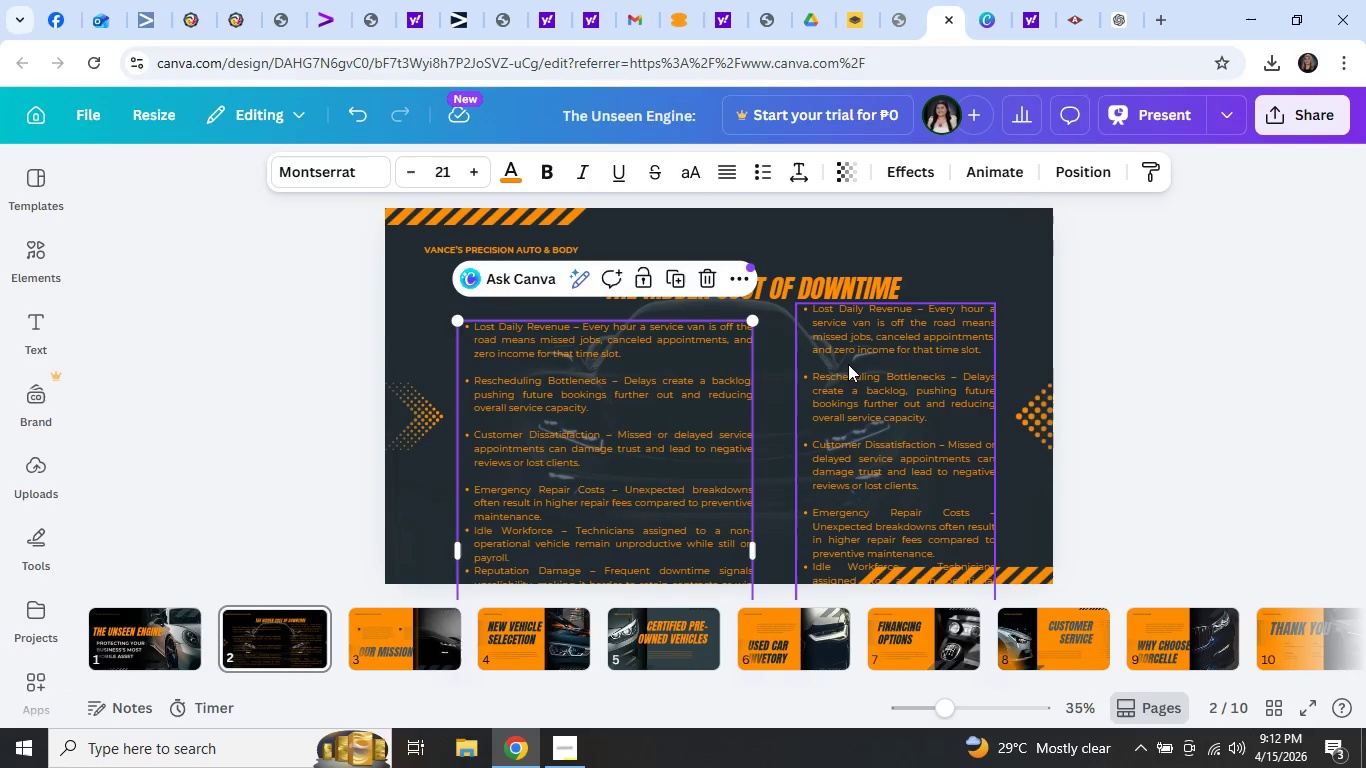 
left_click_drag(start_coordinate=[851, 362], to_coordinate=[829, 383])
 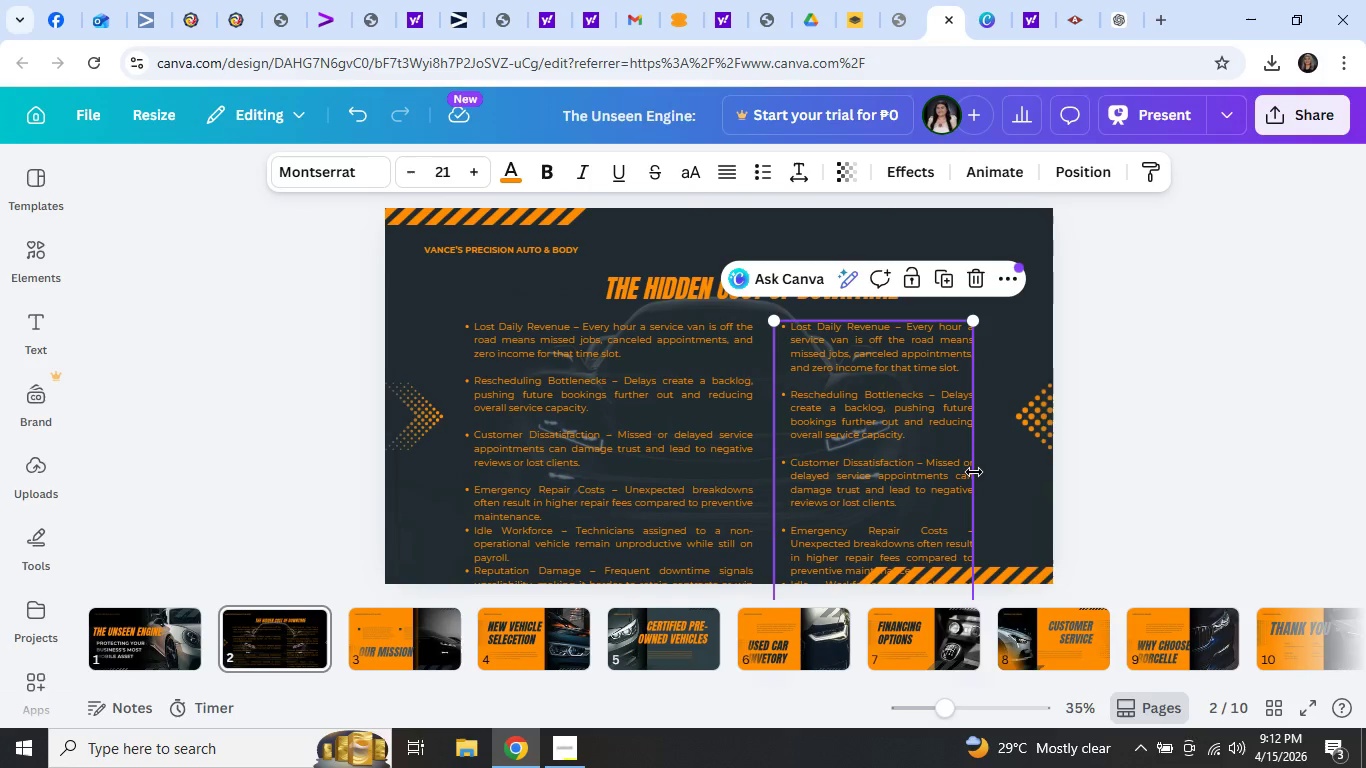 
left_click_drag(start_coordinate=[974, 472], to_coordinate=[1078, 462])
 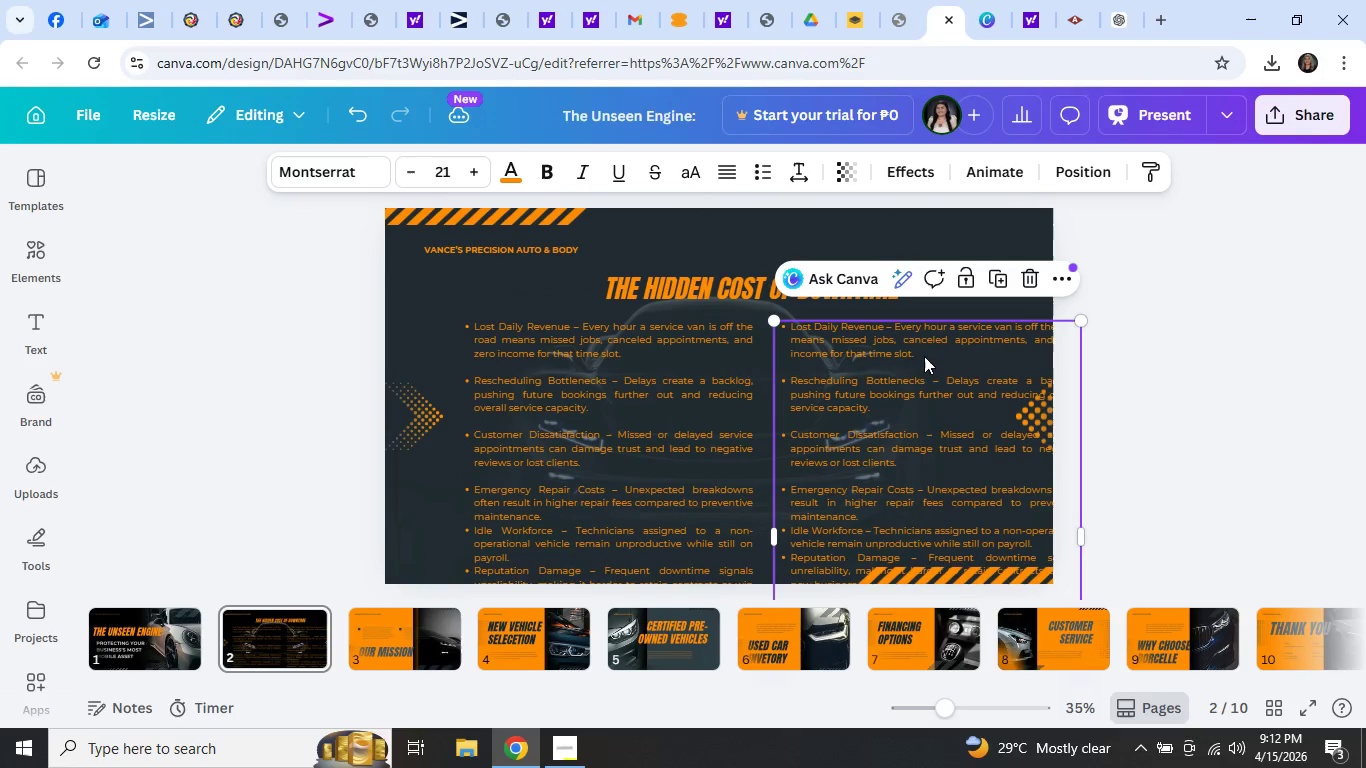 
left_click_drag(start_coordinate=[928, 362], to_coordinate=[899, 362])
 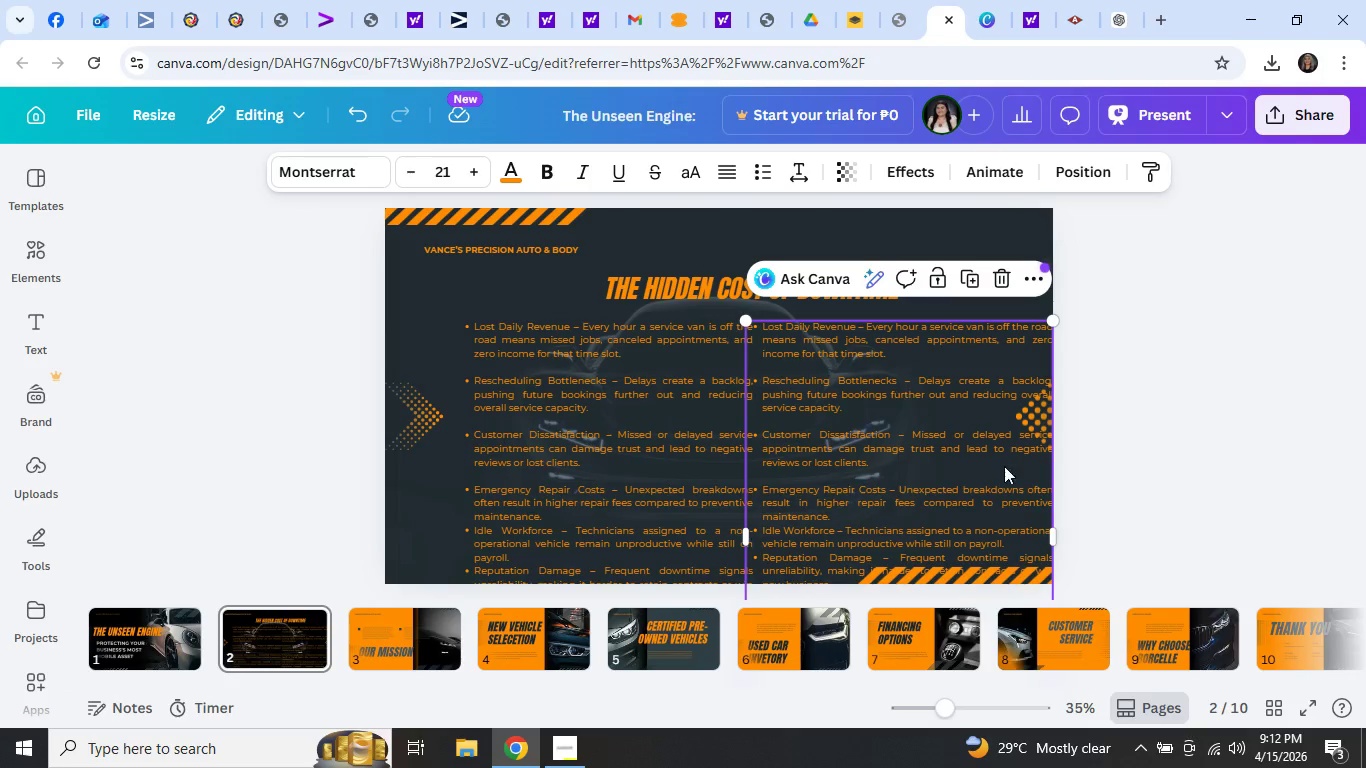 
key(Delete)
 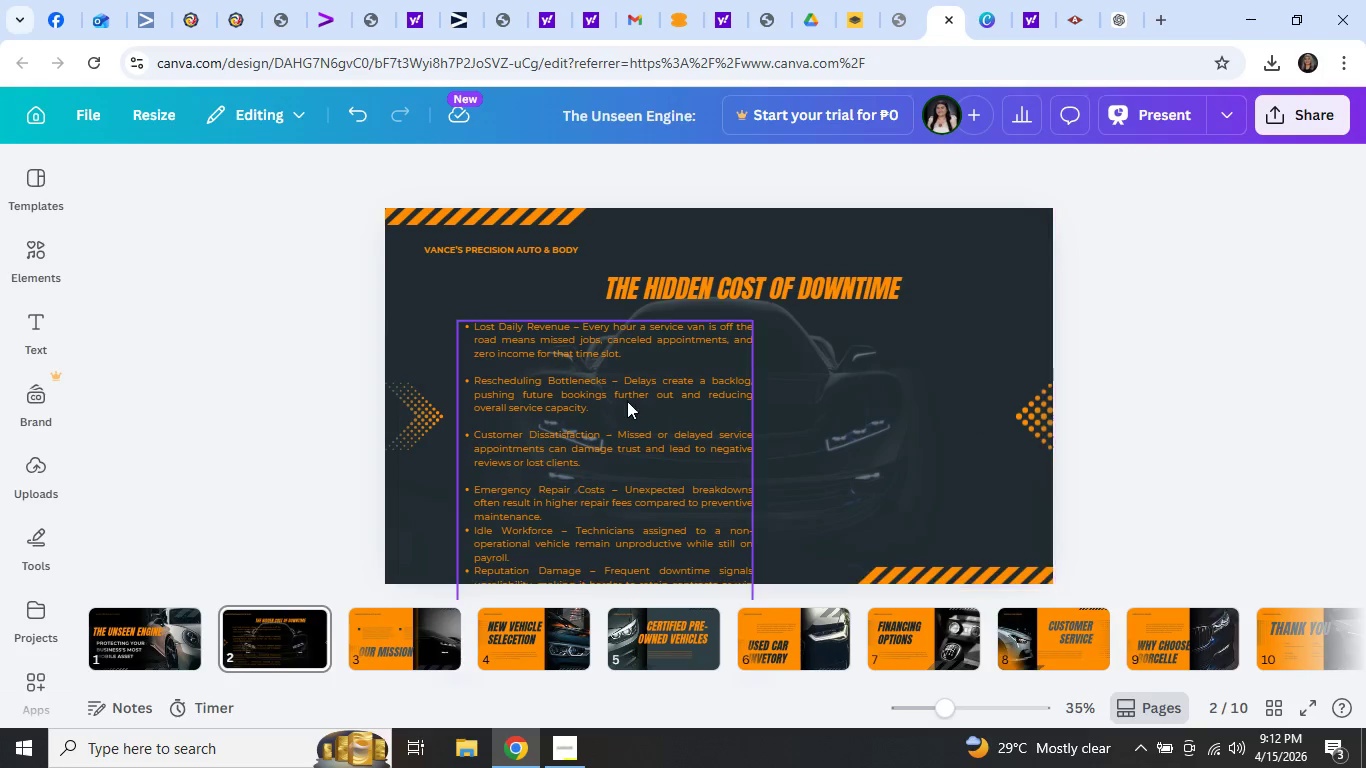 
left_click([626, 399])
 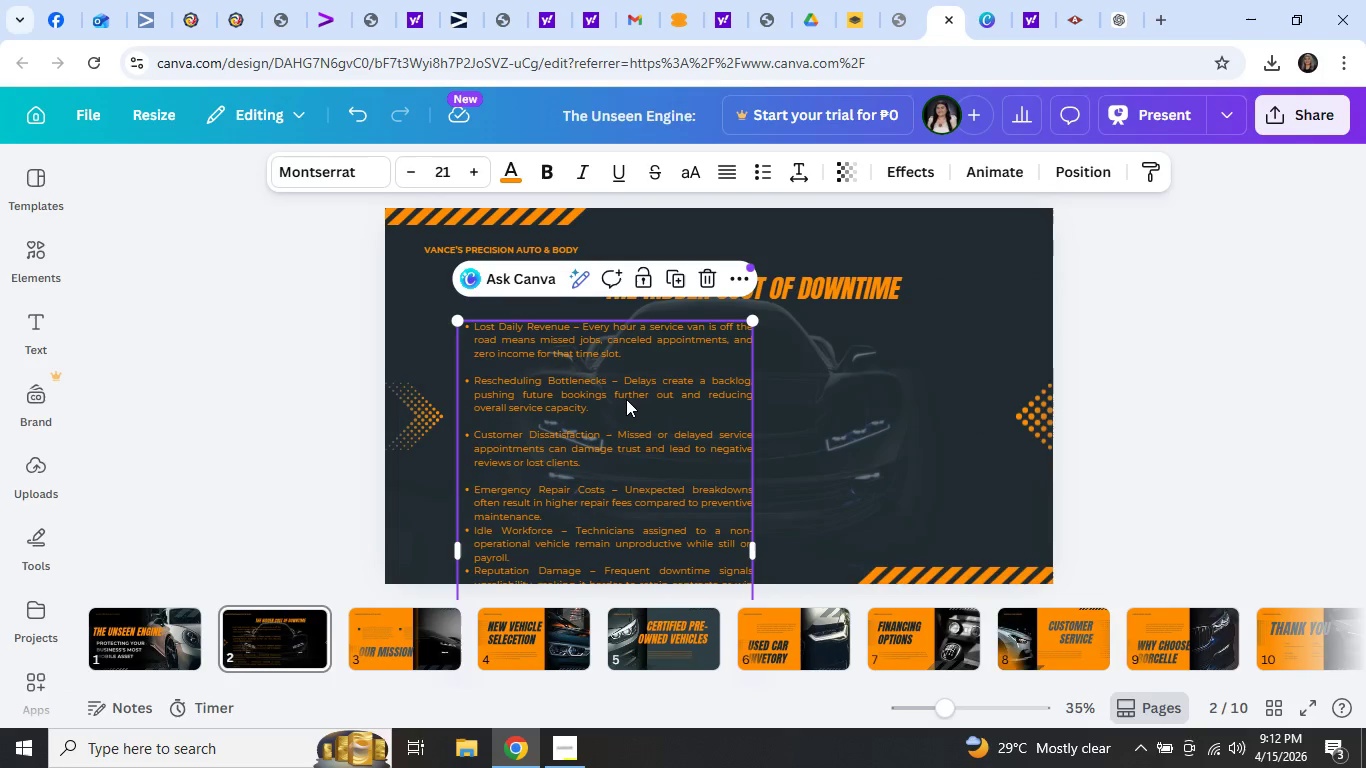 
right_click([626, 399])
 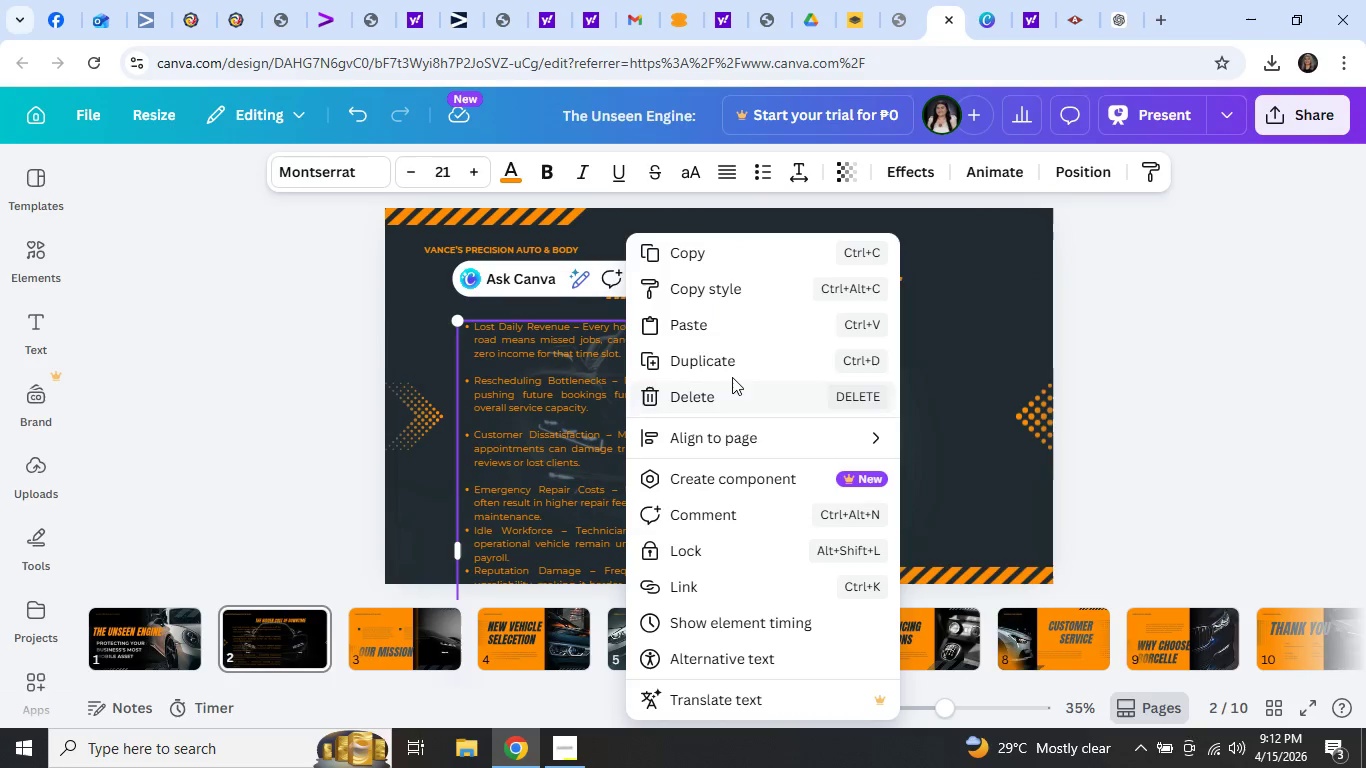 
left_click([736, 370])
 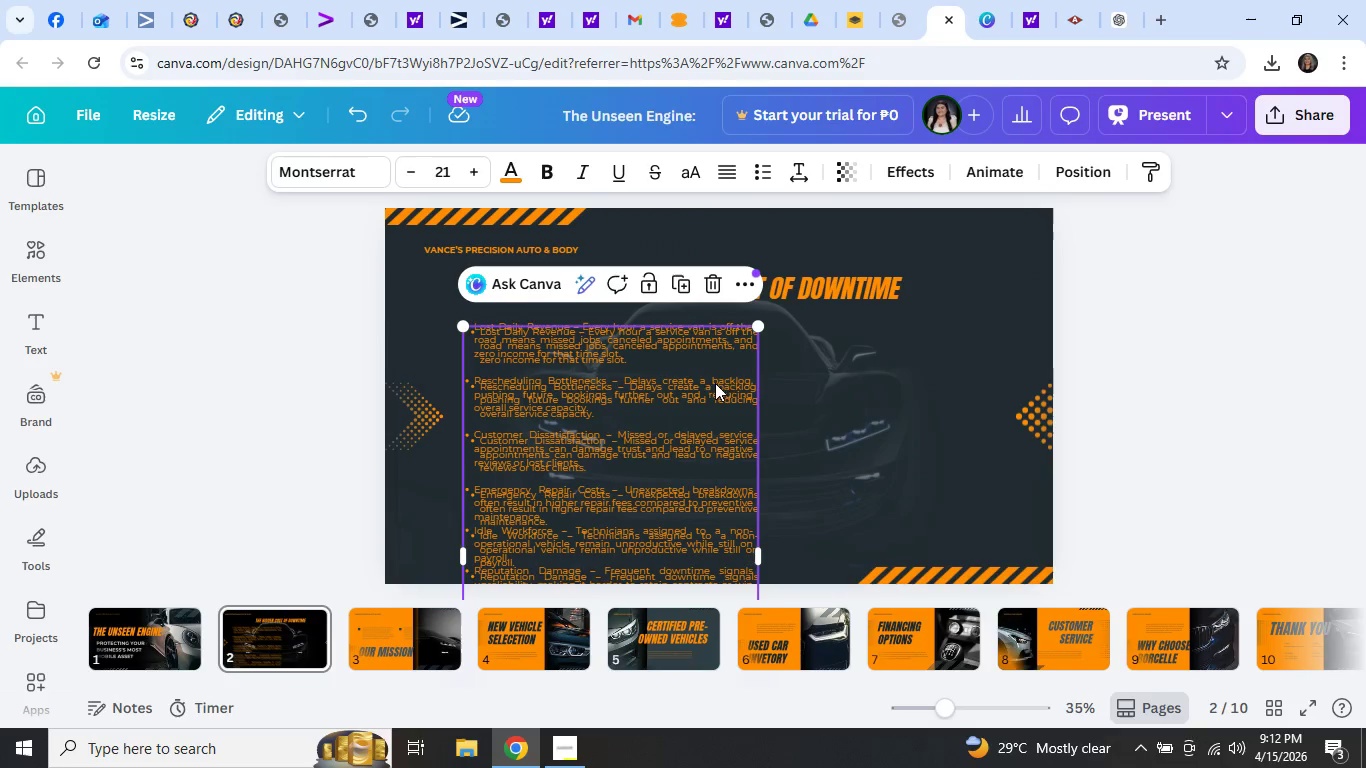 
left_click_drag(start_coordinate=[619, 401], to_coordinate=[922, 386])
 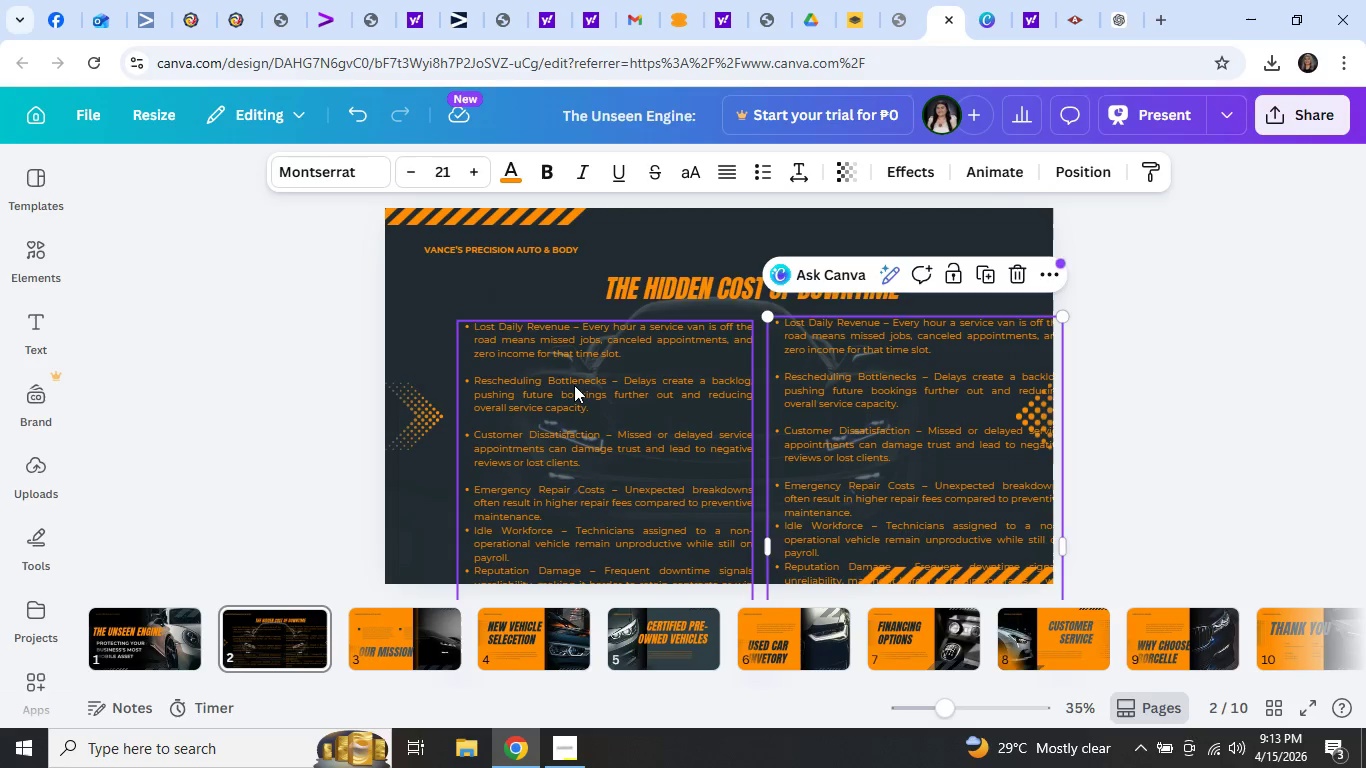 
left_click_drag(start_coordinate=[574, 385], to_coordinate=[547, 372])
 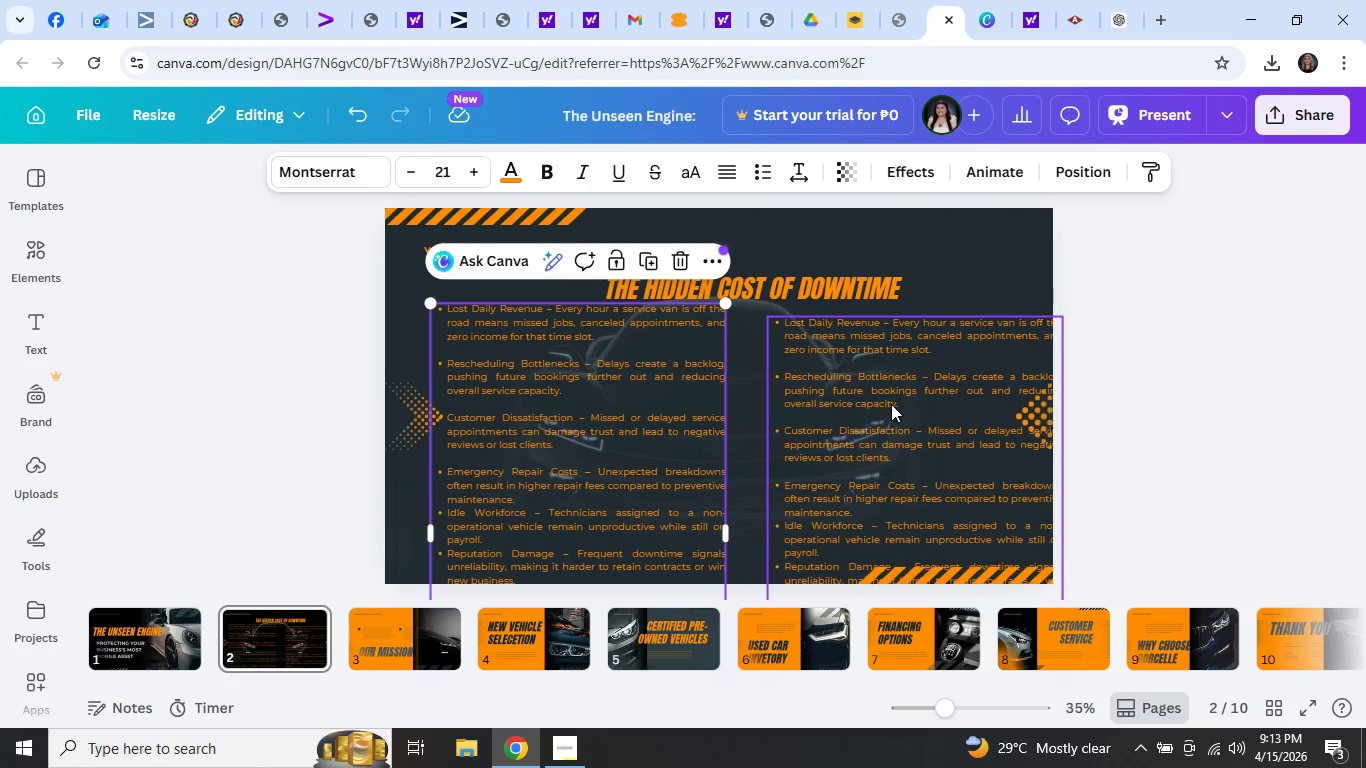 
left_click_drag(start_coordinate=[891, 404], to_coordinate=[848, 380])
 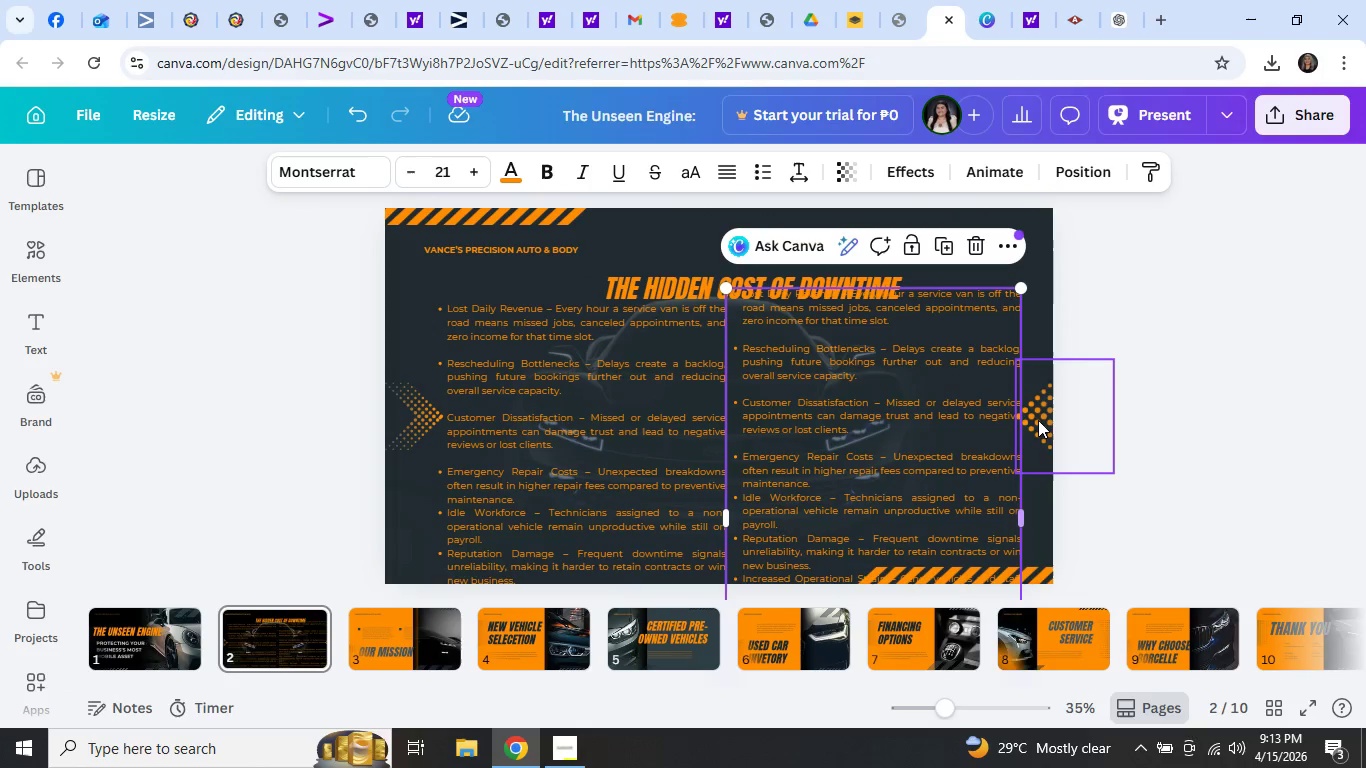 
left_click_drag(start_coordinate=[1039, 419], to_coordinate=[1022, 243])
 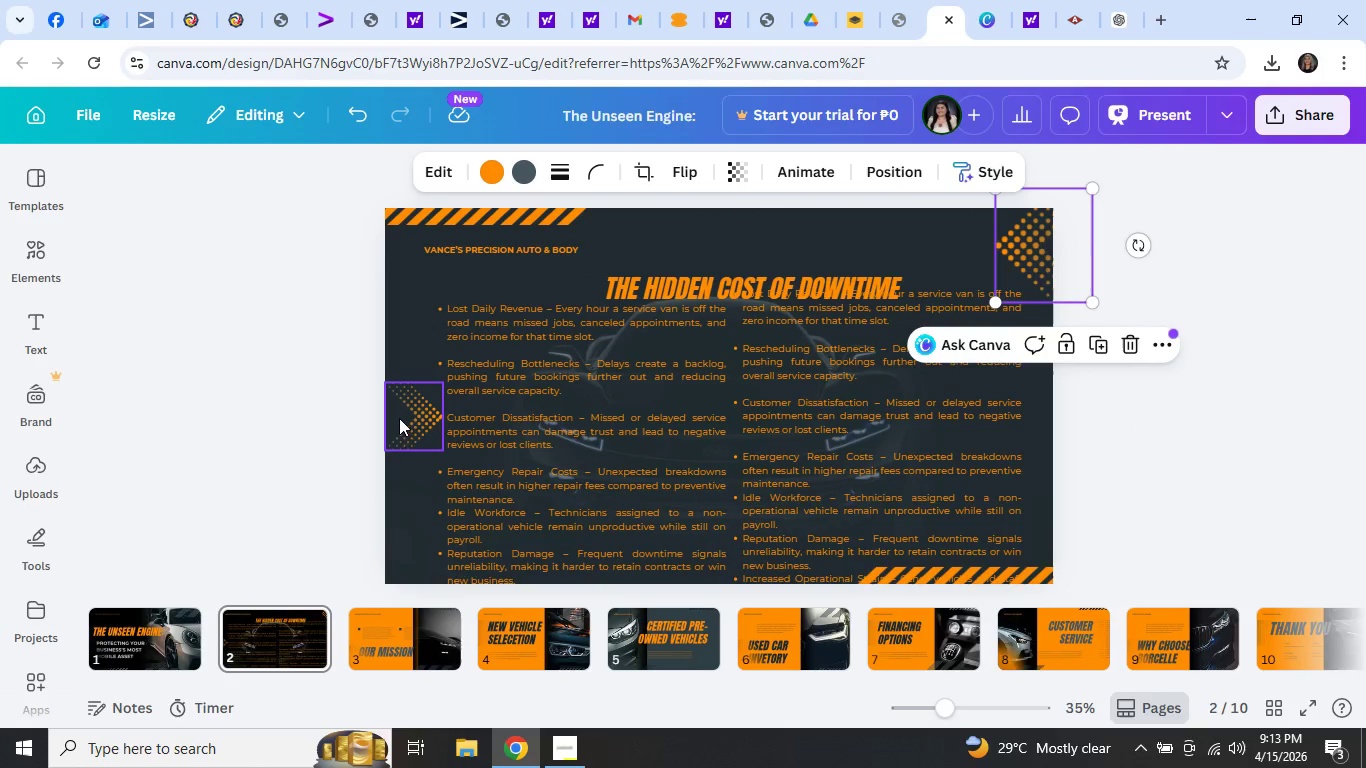 
left_click_drag(start_coordinate=[403, 418], to_coordinate=[402, 560])
 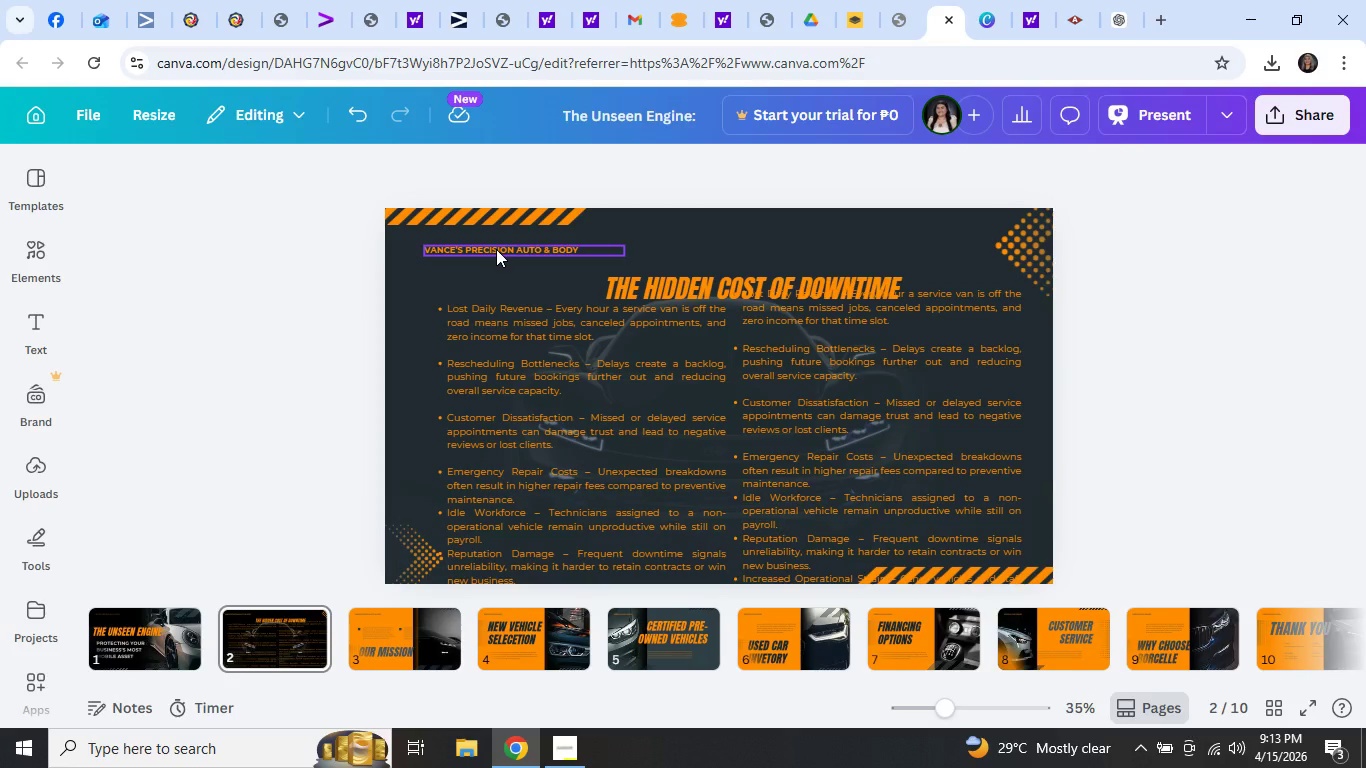 
left_click_drag(start_coordinate=[496, 249], to_coordinate=[669, 219])
 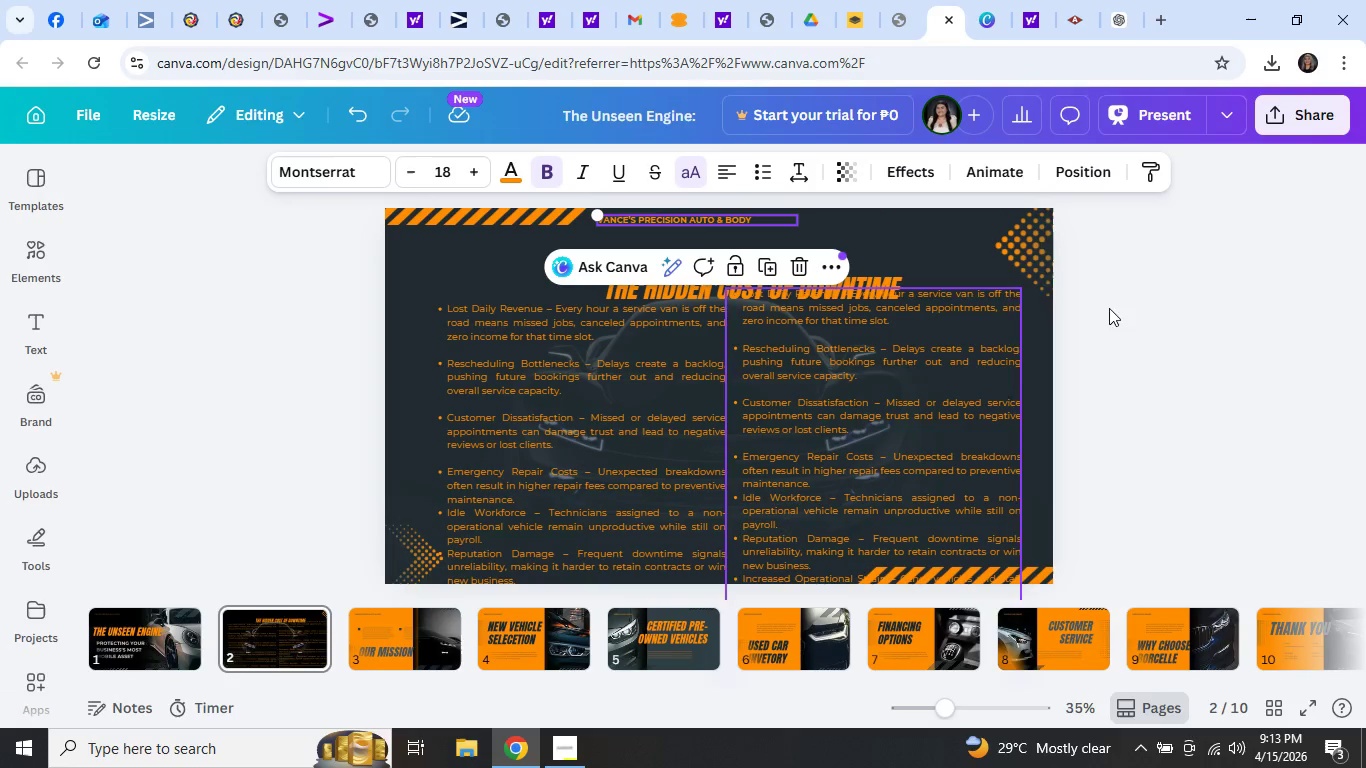 
left_click([1246, 318])
 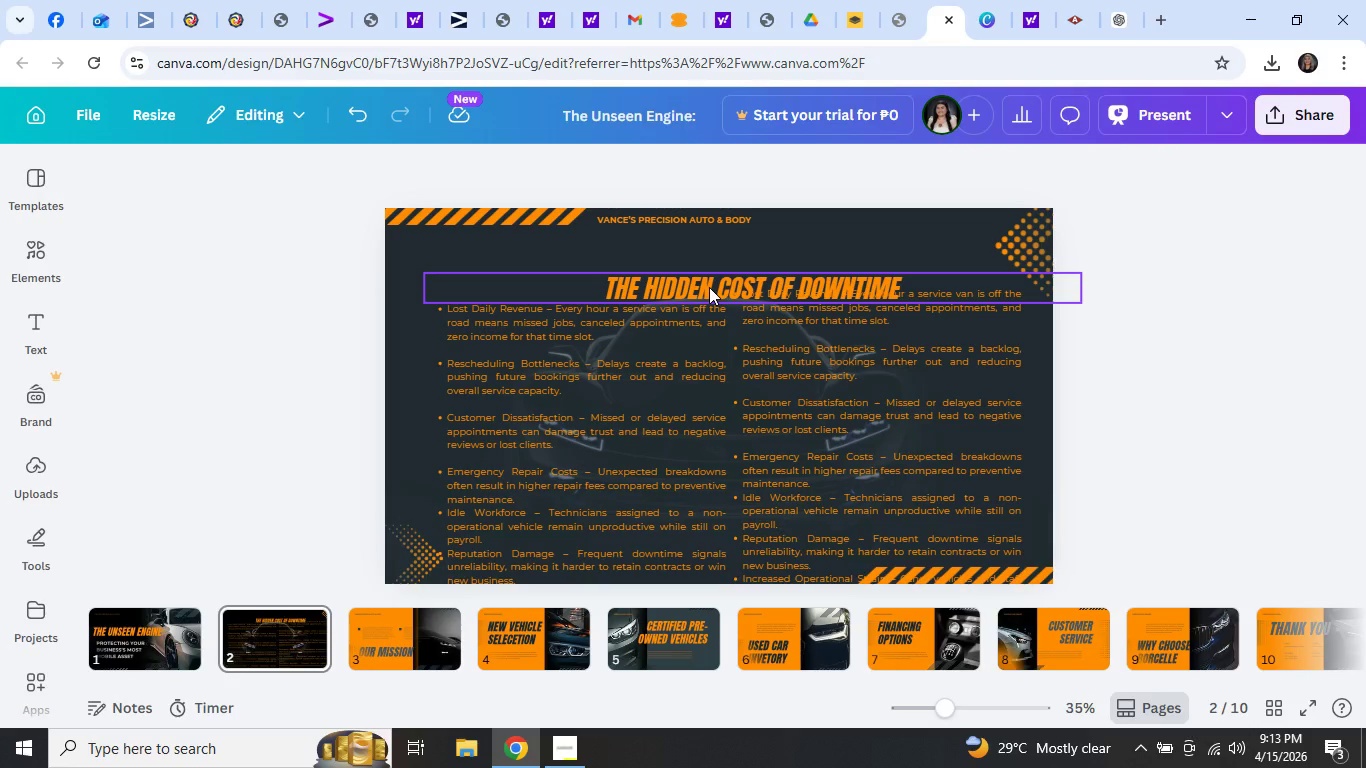 
left_click_drag(start_coordinate=[709, 287], to_coordinate=[710, 257])
 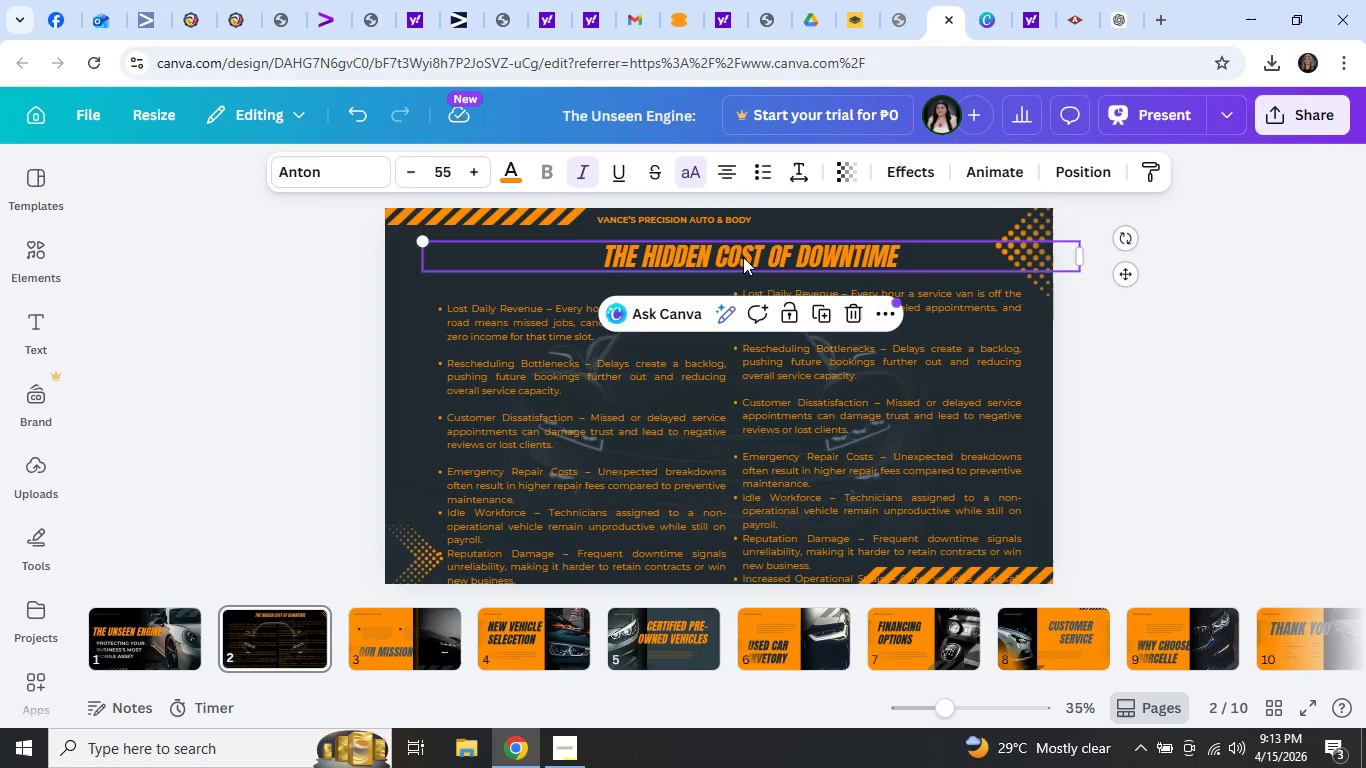 
left_click([743, 257])
 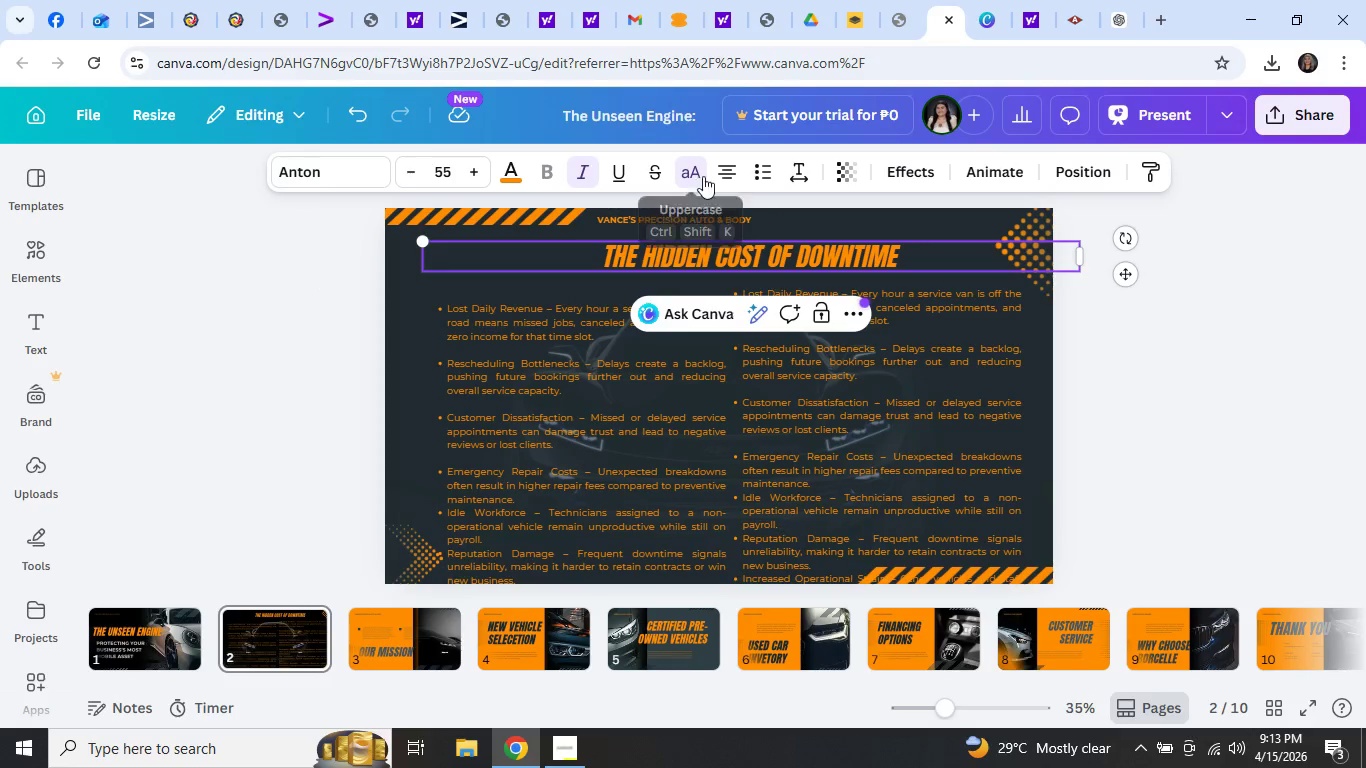 
left_click([719, 172])
 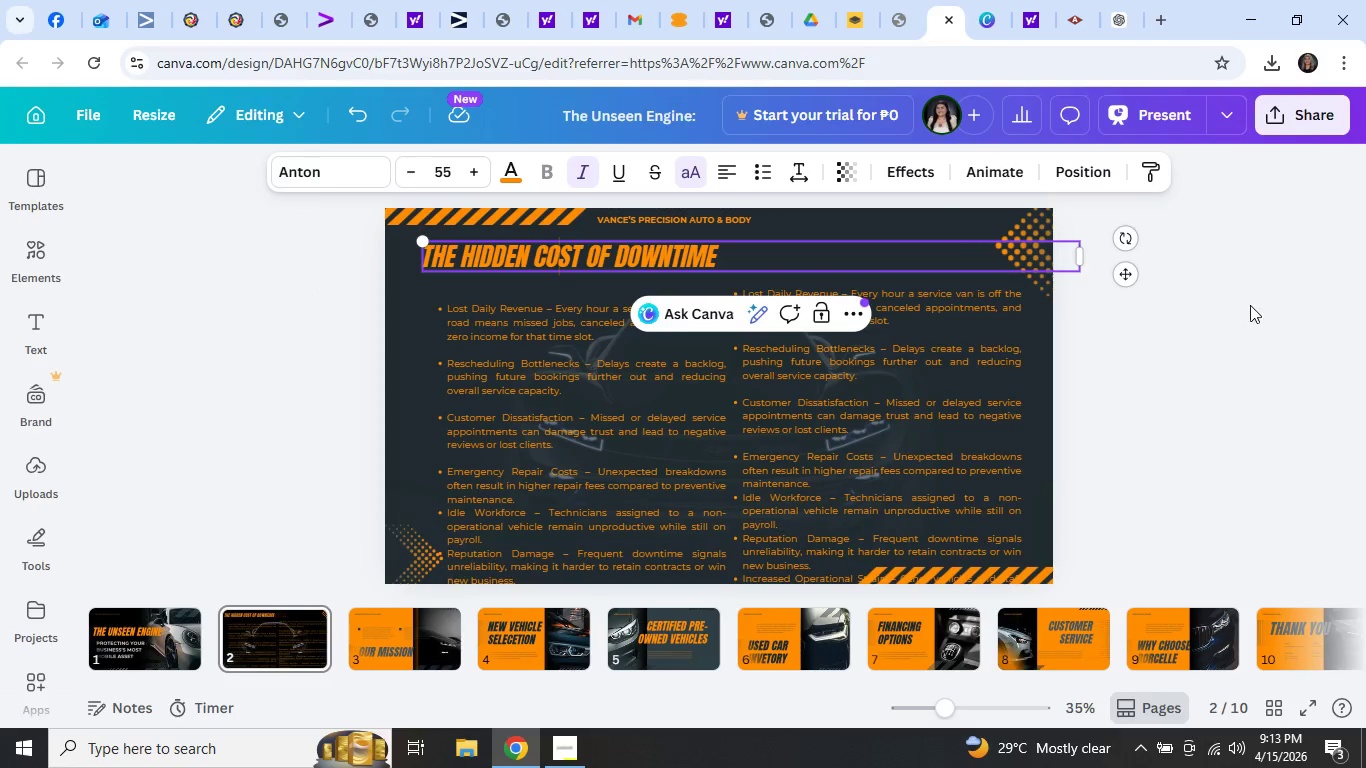 
left_click([1253, 308])
 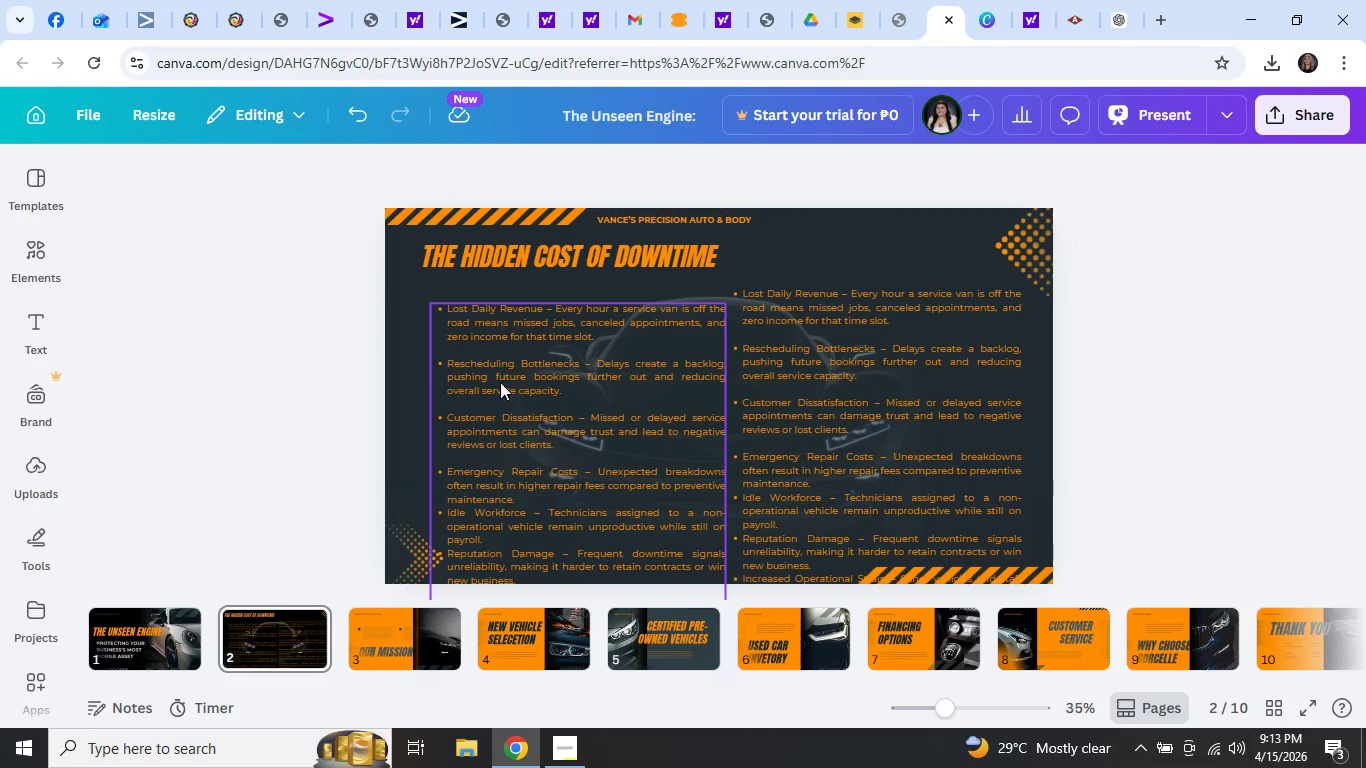 
left_click_drag(start_coordinate=[522, 383], to_coordinate=[511, 365])
 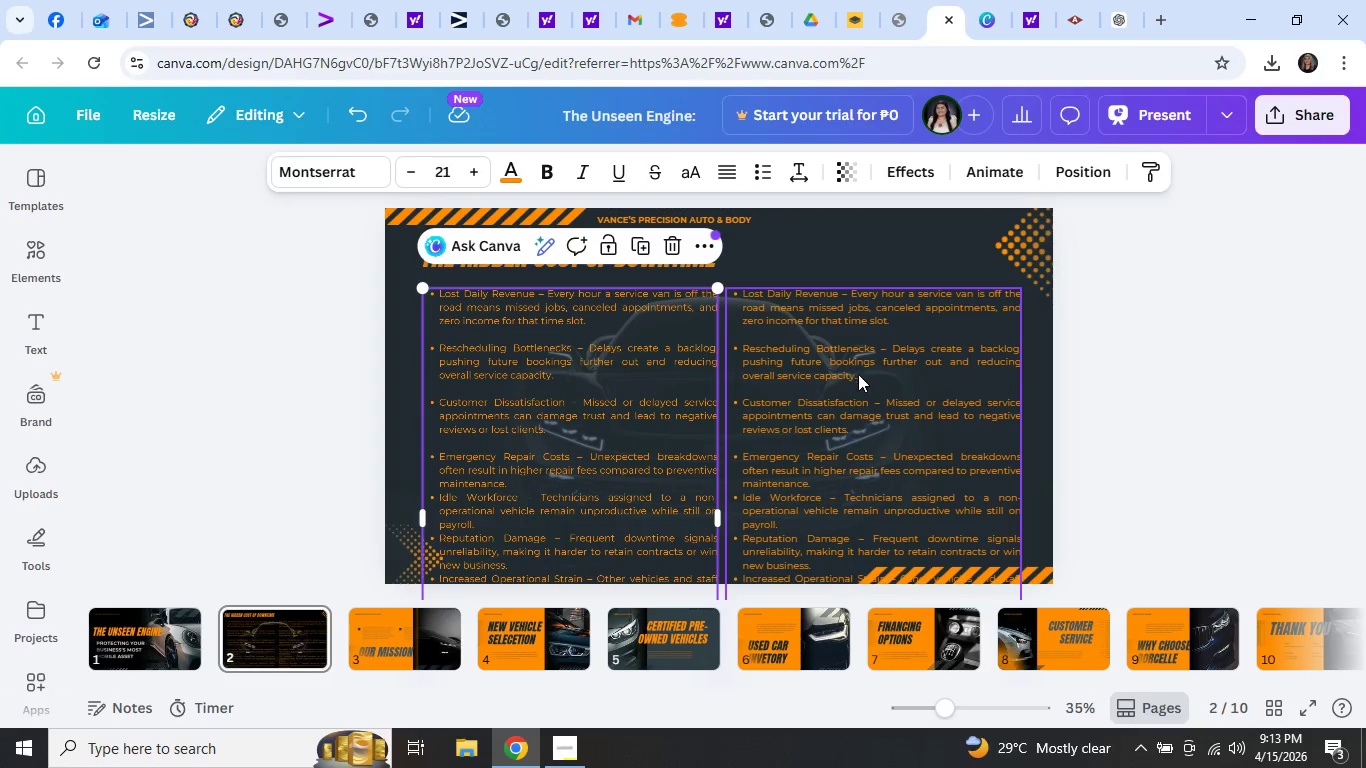 
left_click_drag(start_coordinate=[859, 374], to_coordinate=[862, 365])
 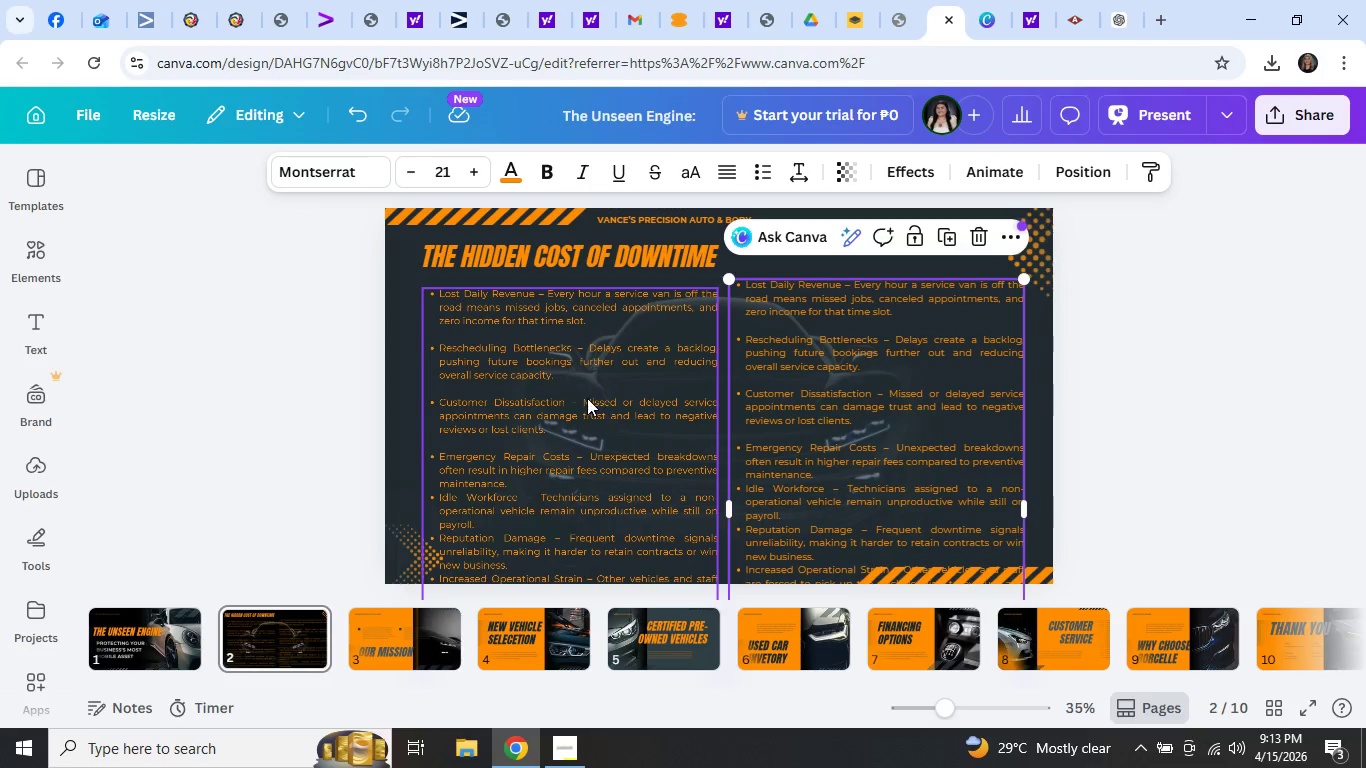 
left_click_drag(start_coordinate=[587, 398], to_coordinate=[571, 387])
 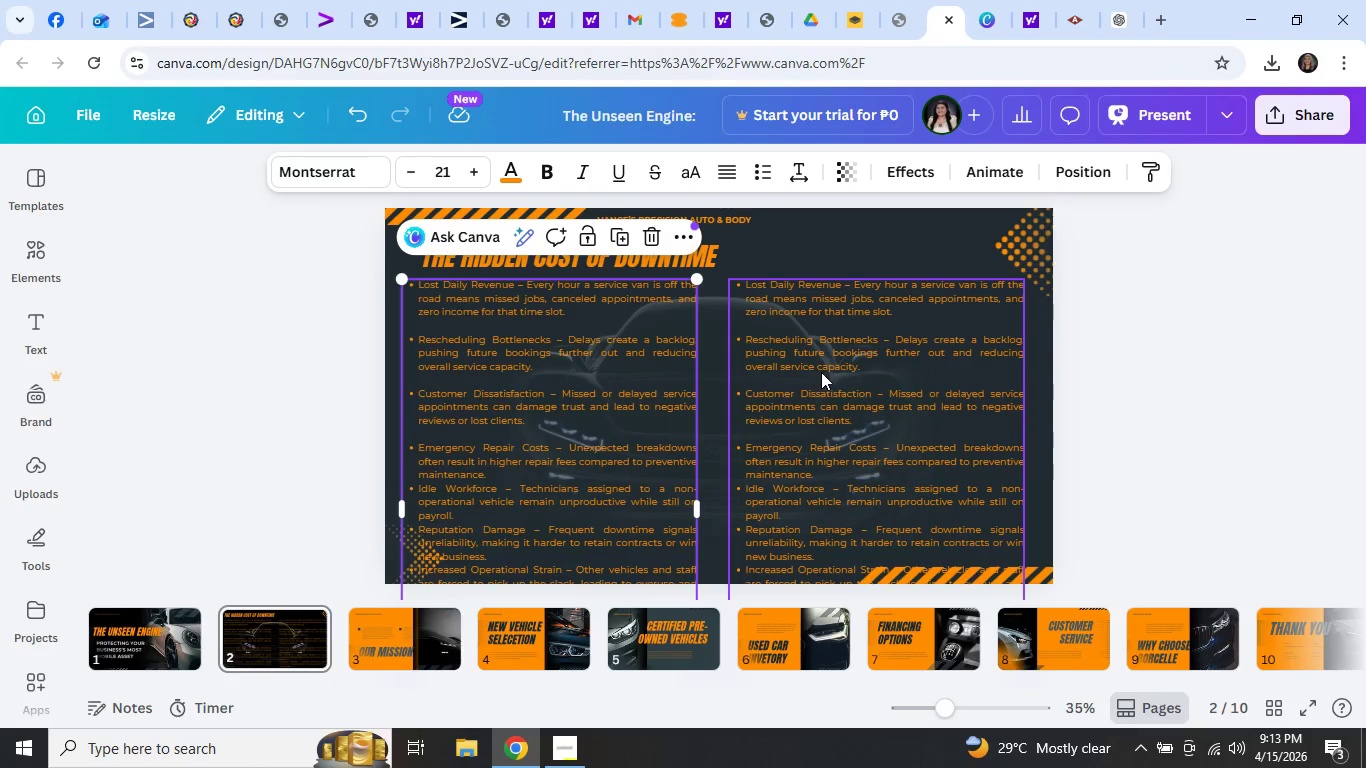 
left_click_drag(start_coordinate=[828, 369], to_coordinate=[821, 363])
 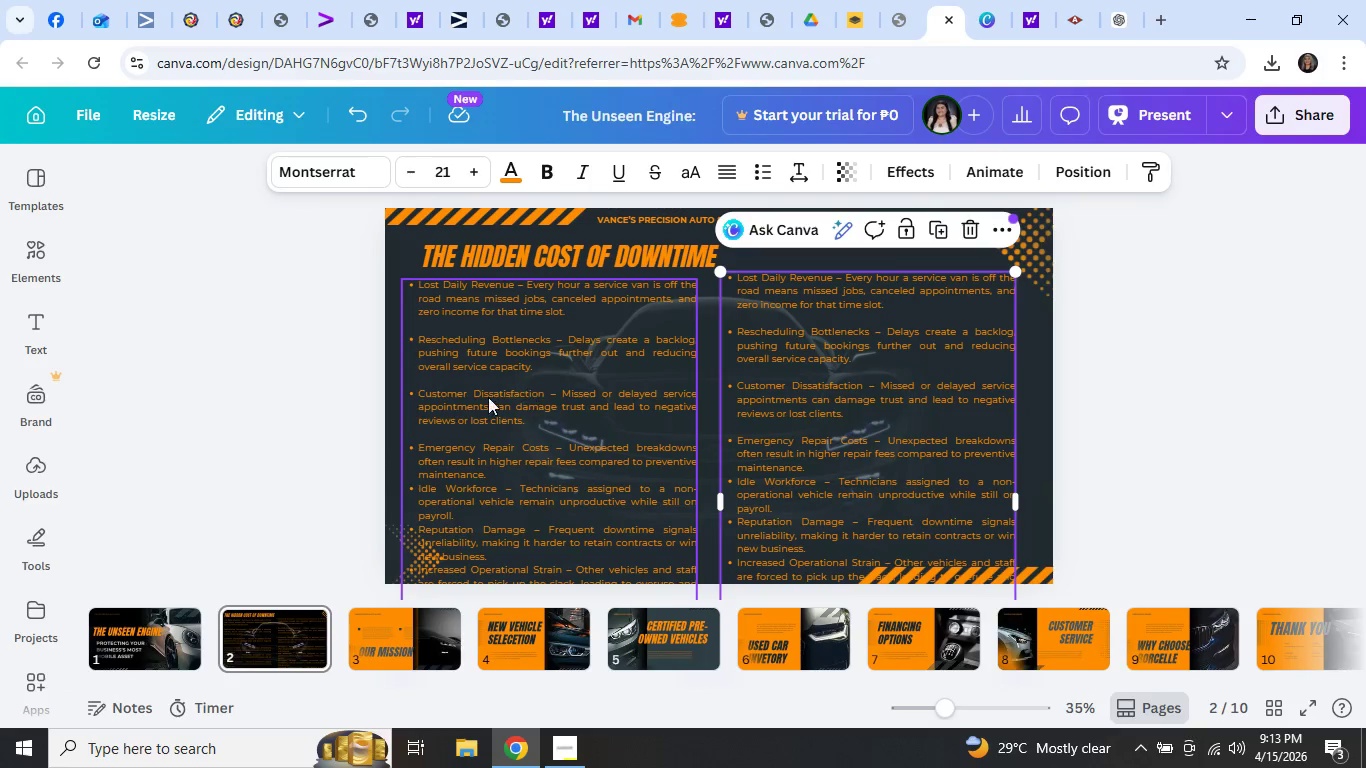 
left_click([470, 456])
 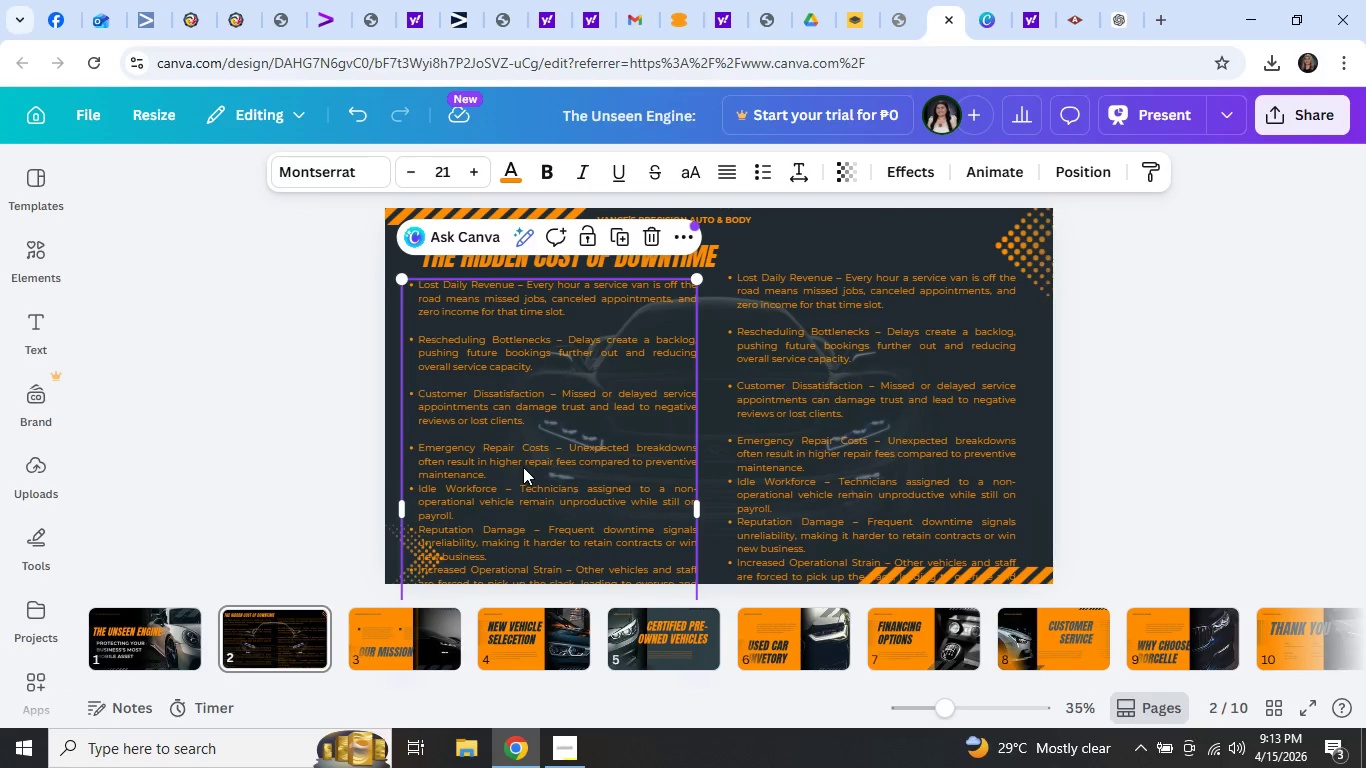 
left_click([503, 471])
 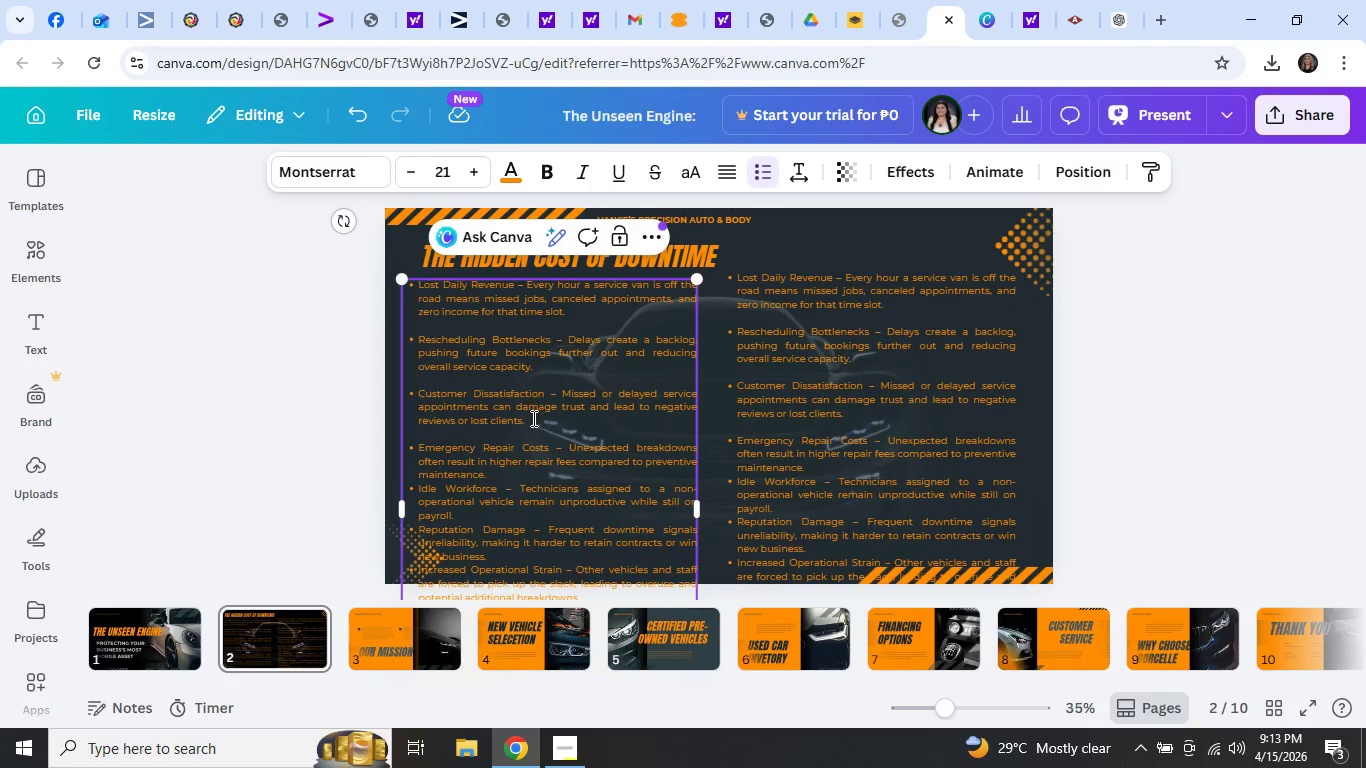 
key(Enter)
 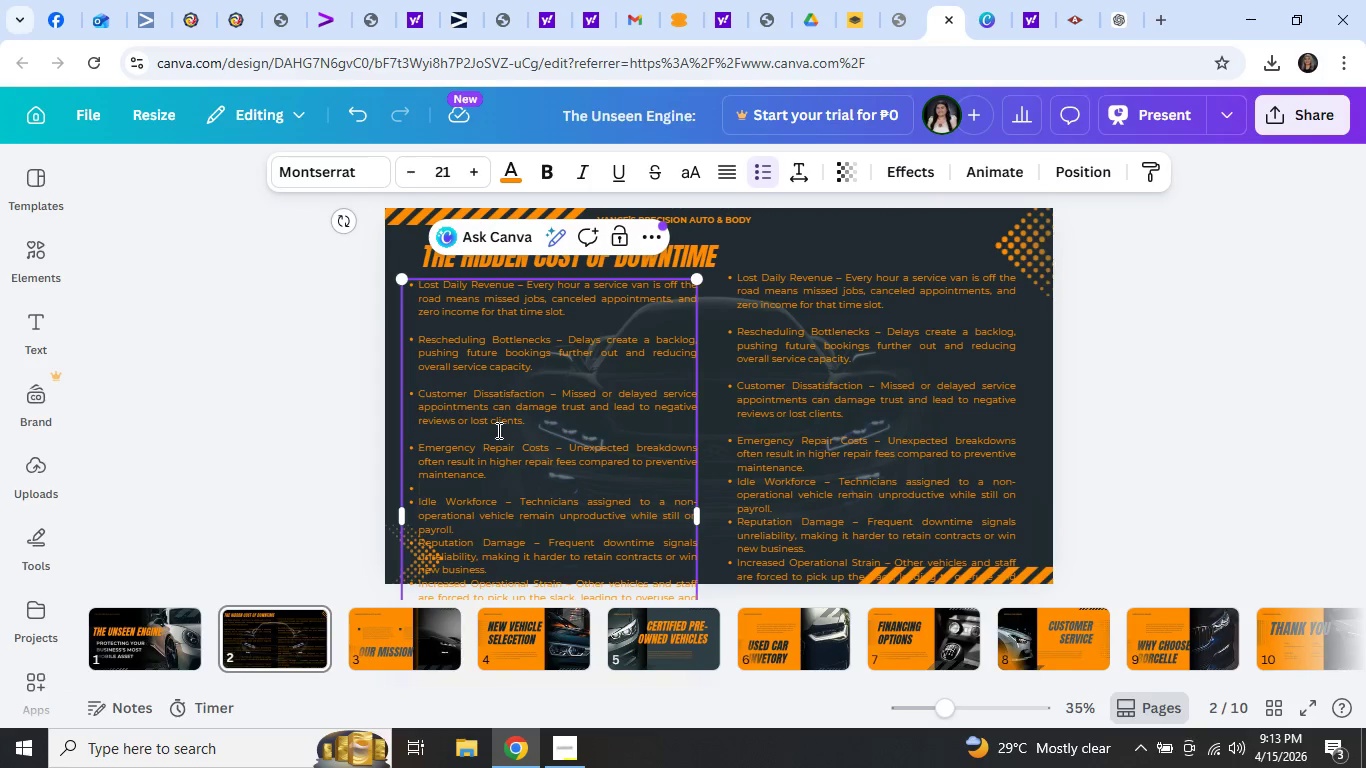 
key(Backspace)
 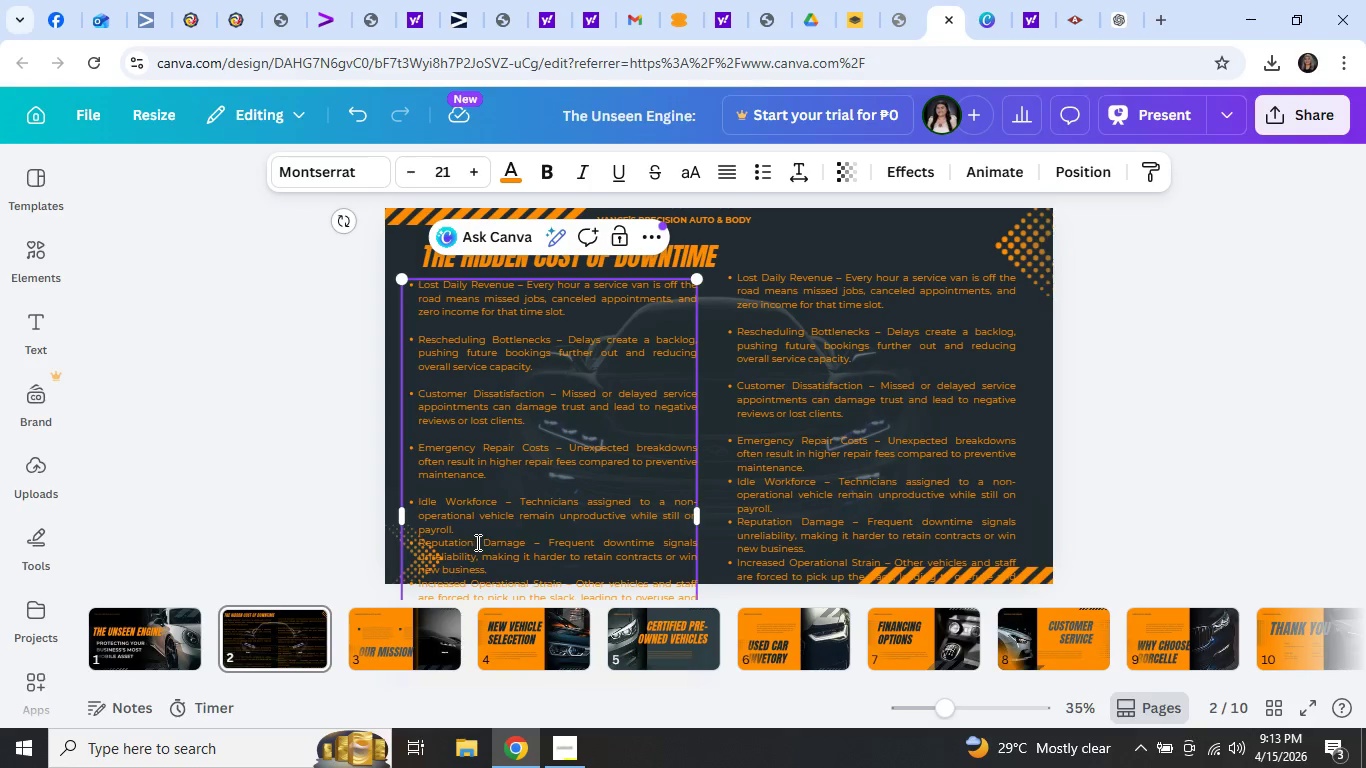 
left_click_drag(start_coordinate=[477, 527], to_coordinate=[636, 591])
 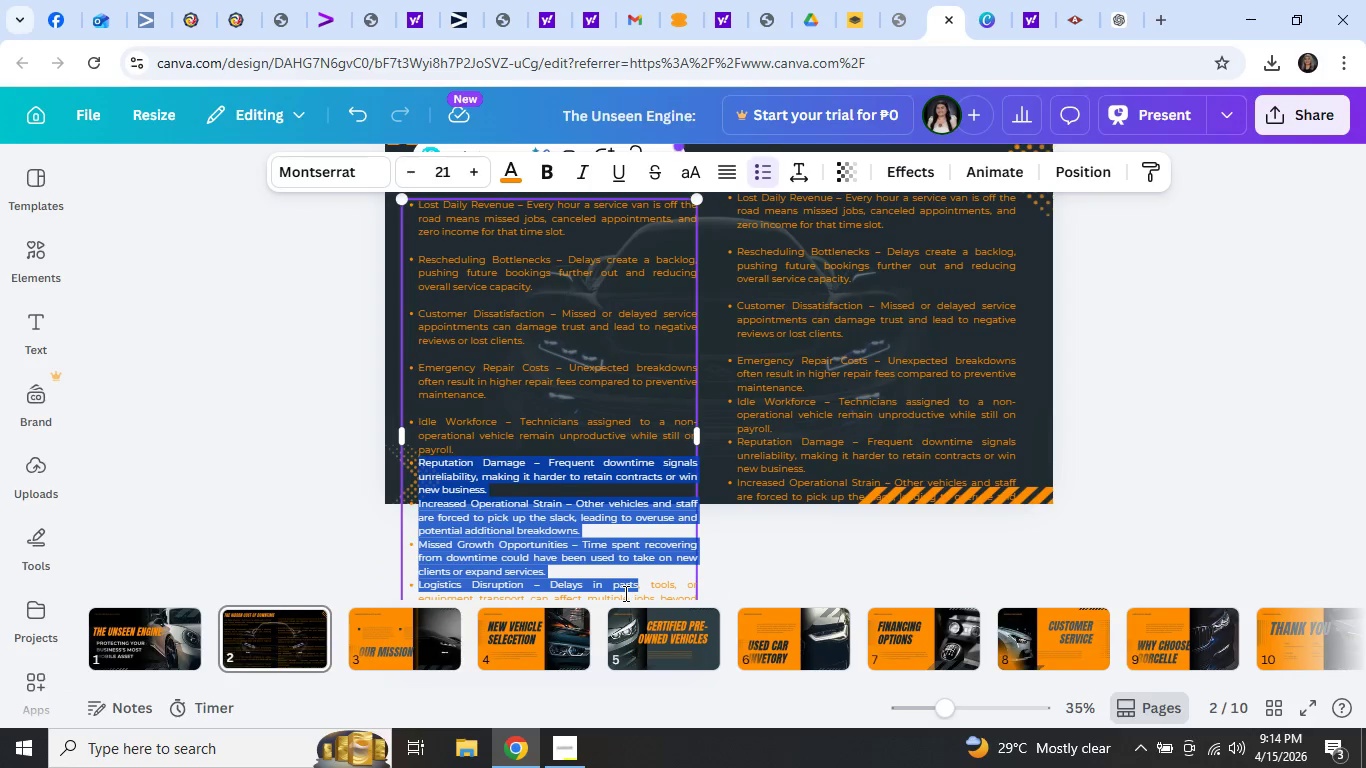 
key(Backspace)
 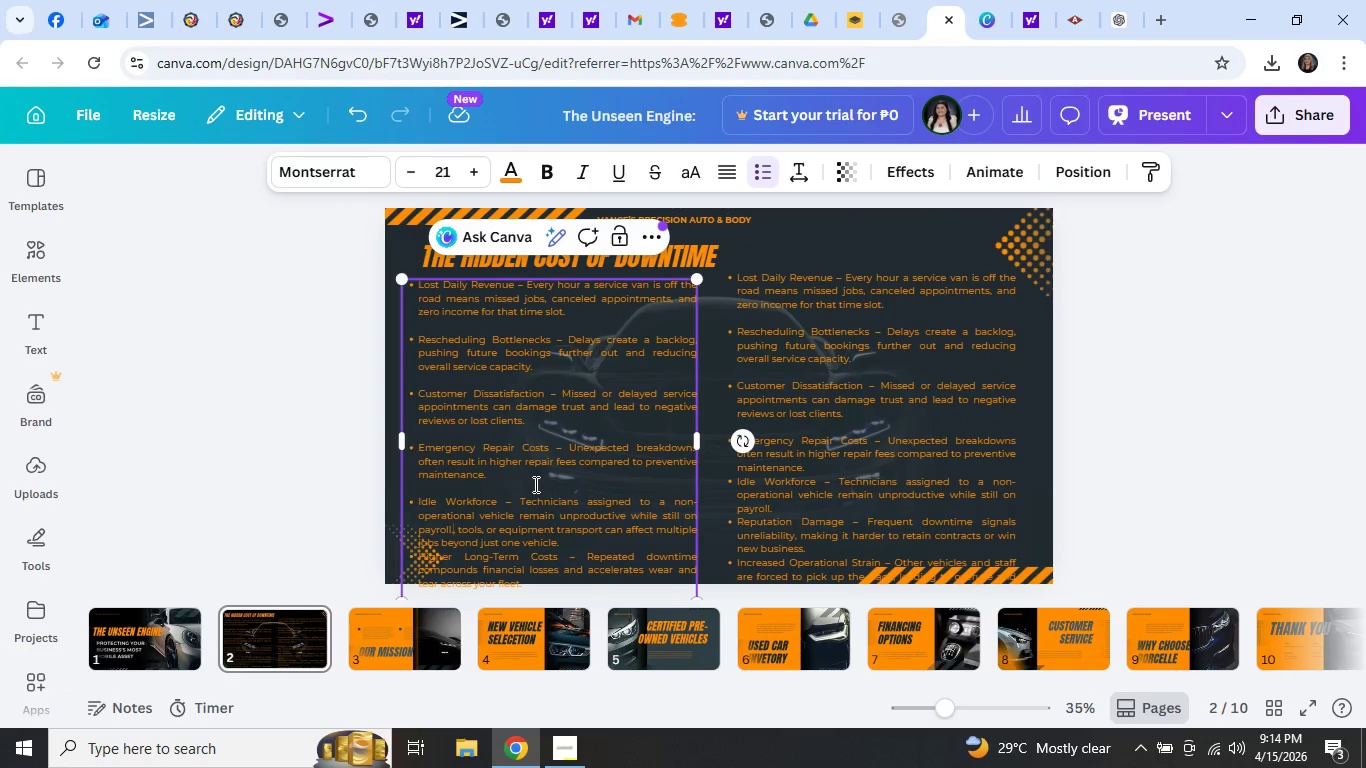 
scroll: coordinate [583, 600], scroll_direction: down, amount: 8.0
 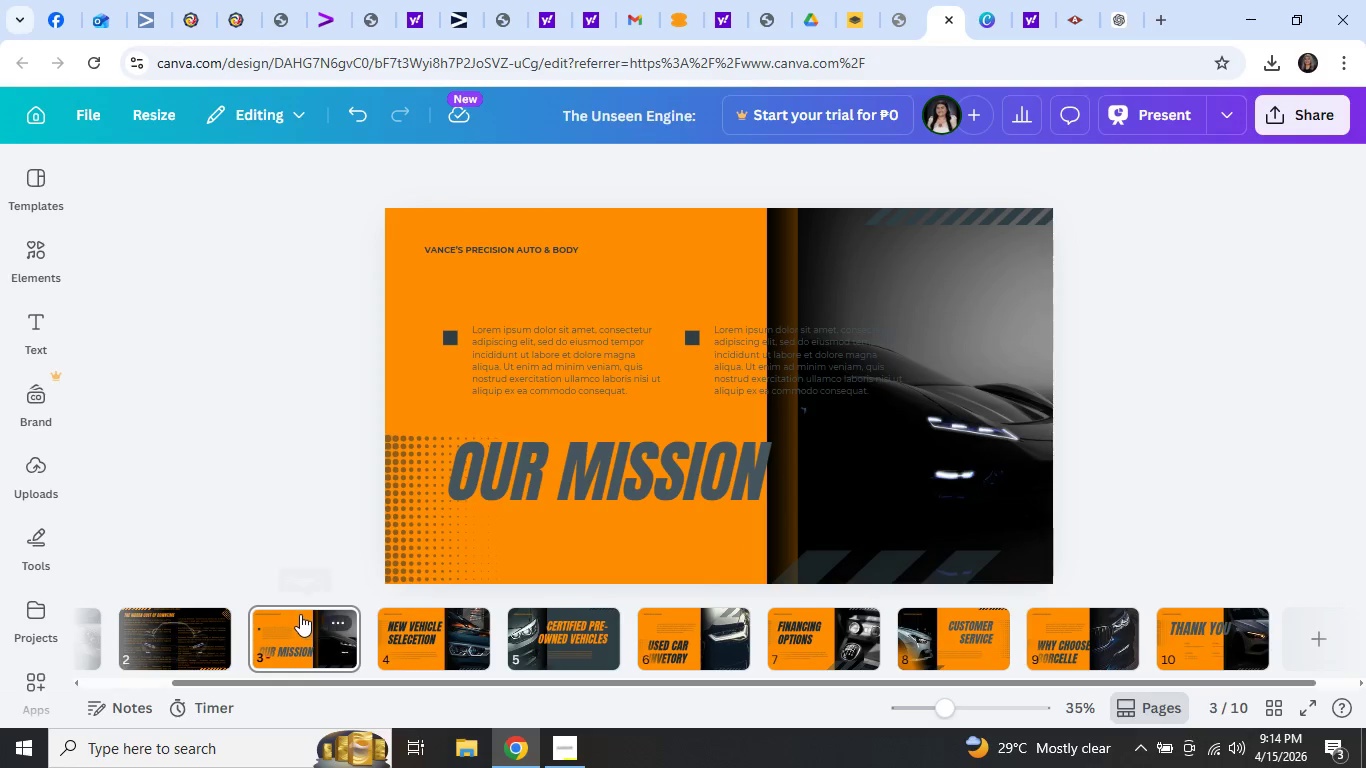 
left_click([274, 639])
 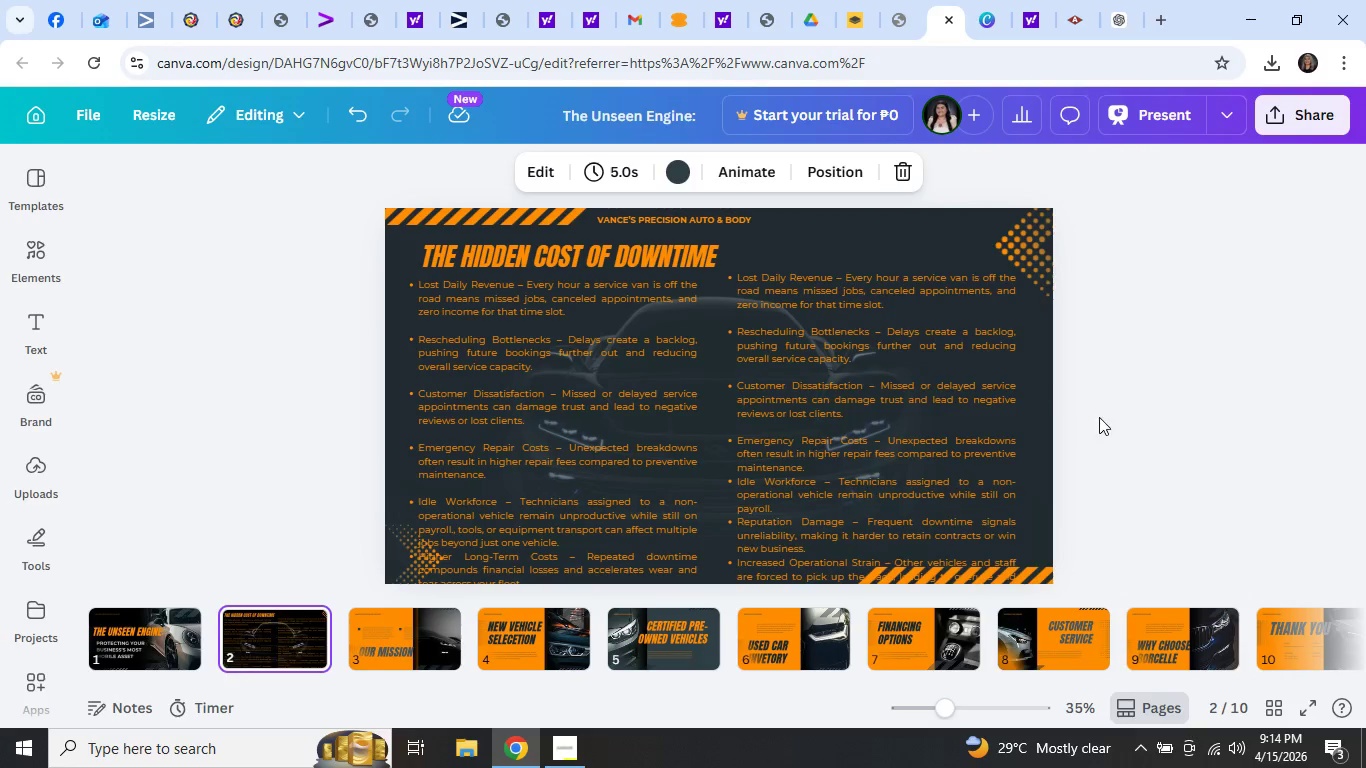 
scroll: coordinate [305, 616], scroll_direction: up, amount: 8.0
 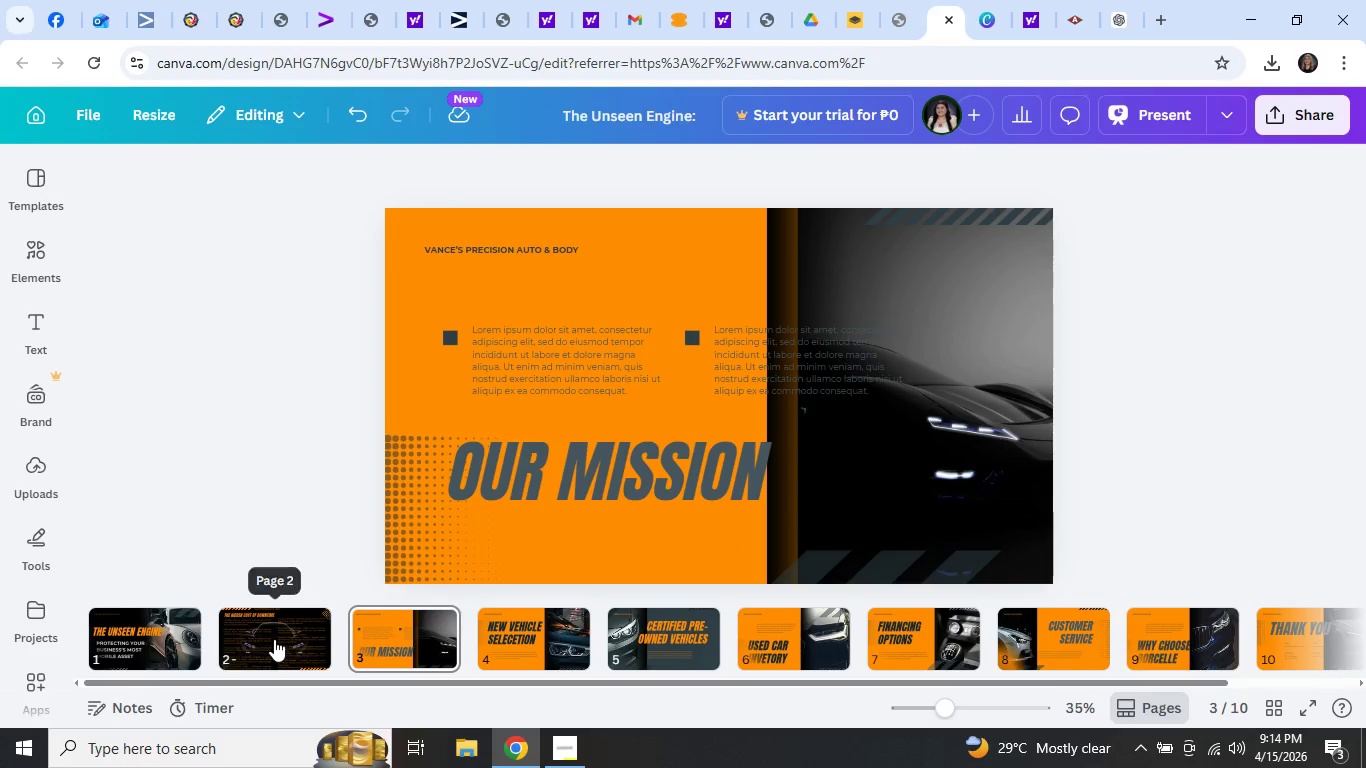 
scroll: coordinate [1135, 424], scroll_direction: down, amount: 1.0
 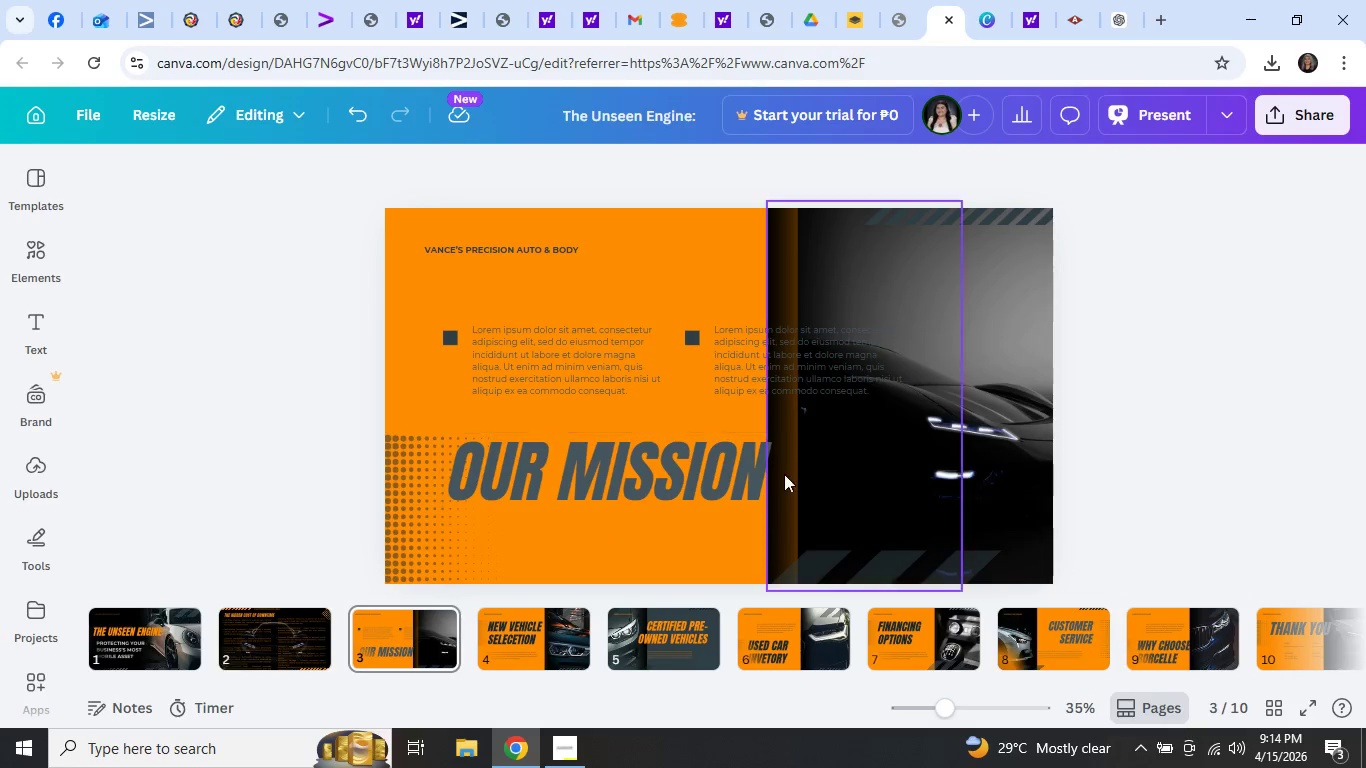 
scroll: coordinate [787, 473], scroll_direction: up, amount: 2.0
 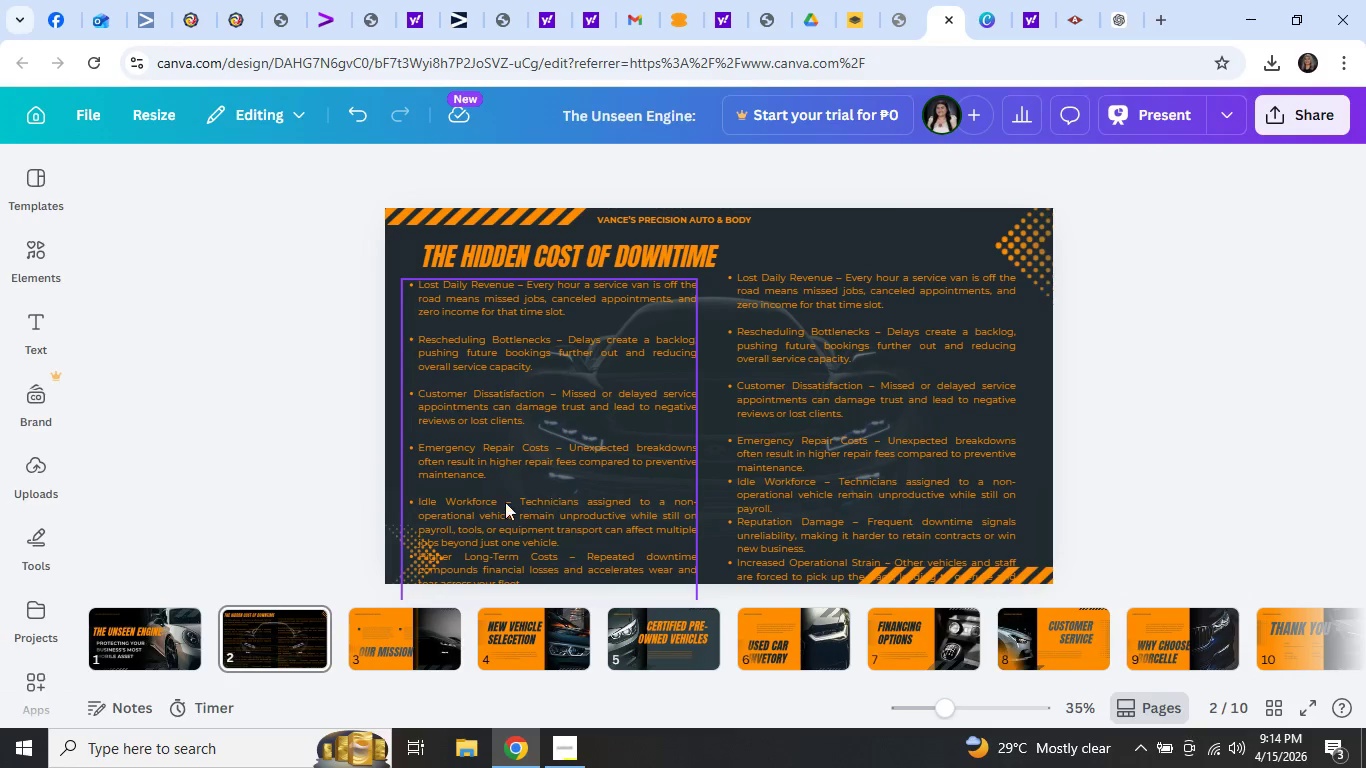 
left_click([507, 516])
 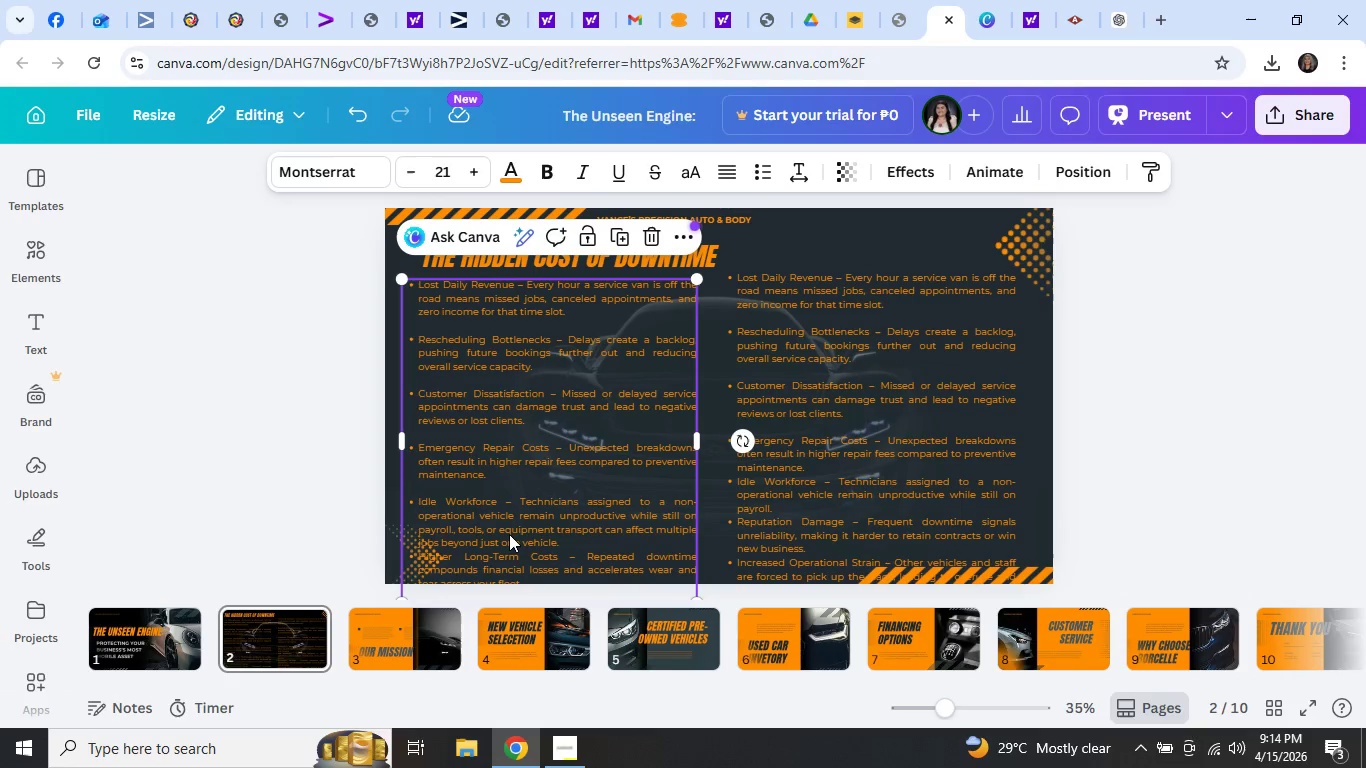 
double_click([509, 534])
 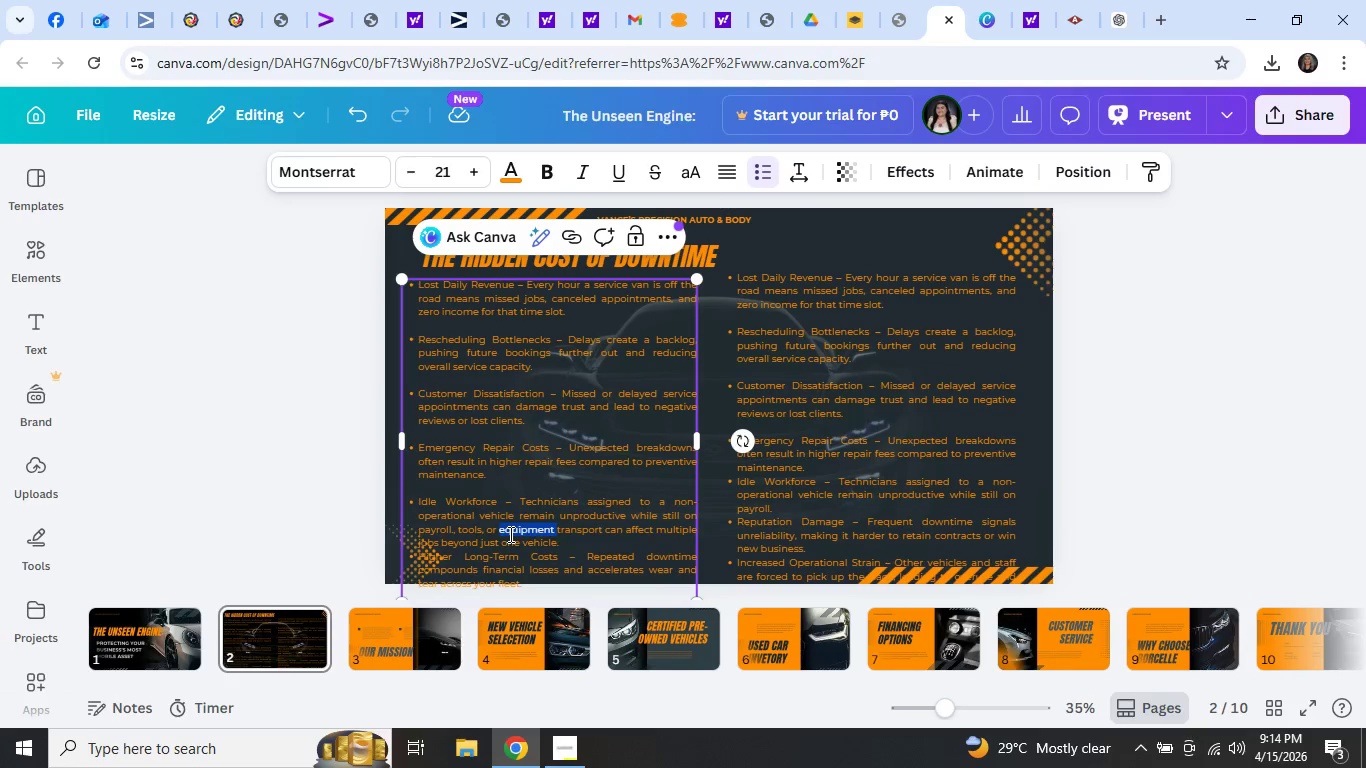 
scroll: coordinate [509, 534], scroll_direction: down, amount: 3.0
 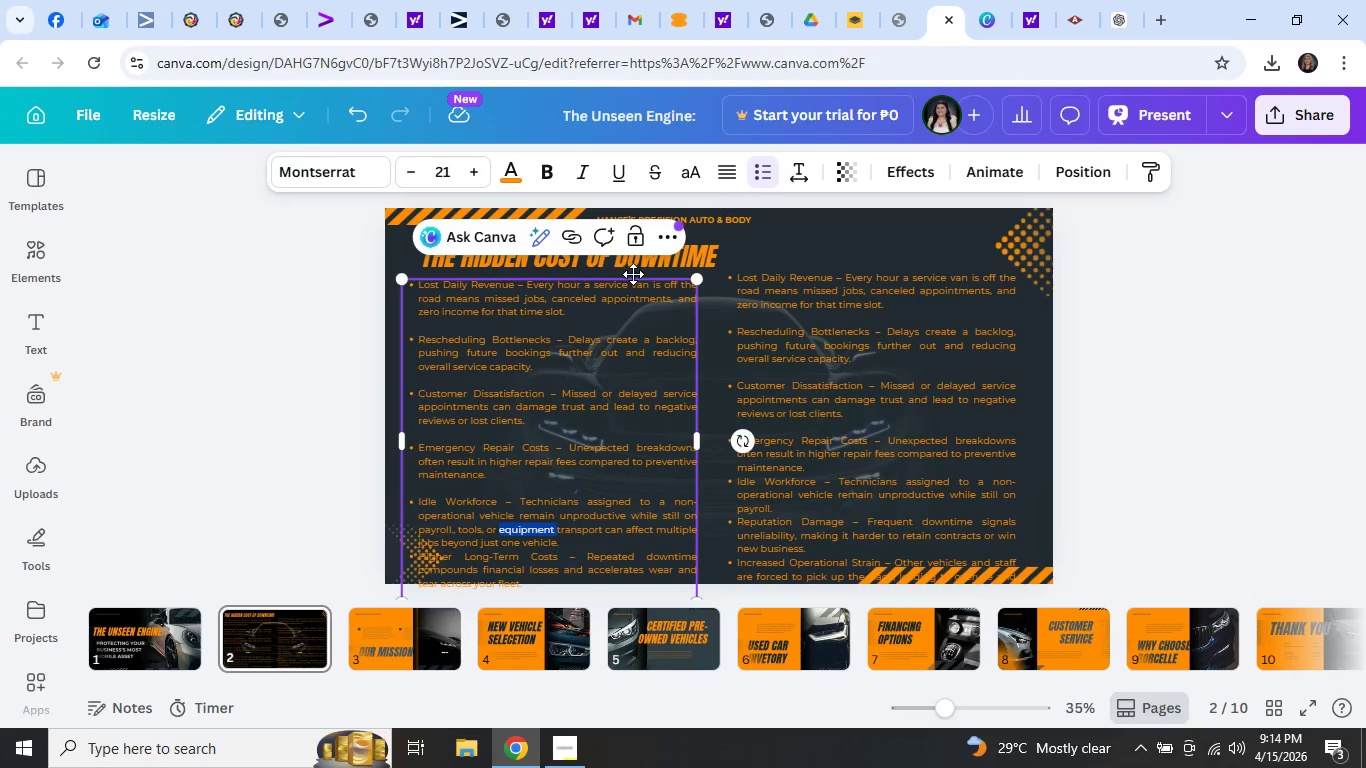 
left_click_drag(start_coordinate=[633, 274], to_coordinate=[1254, 213])
 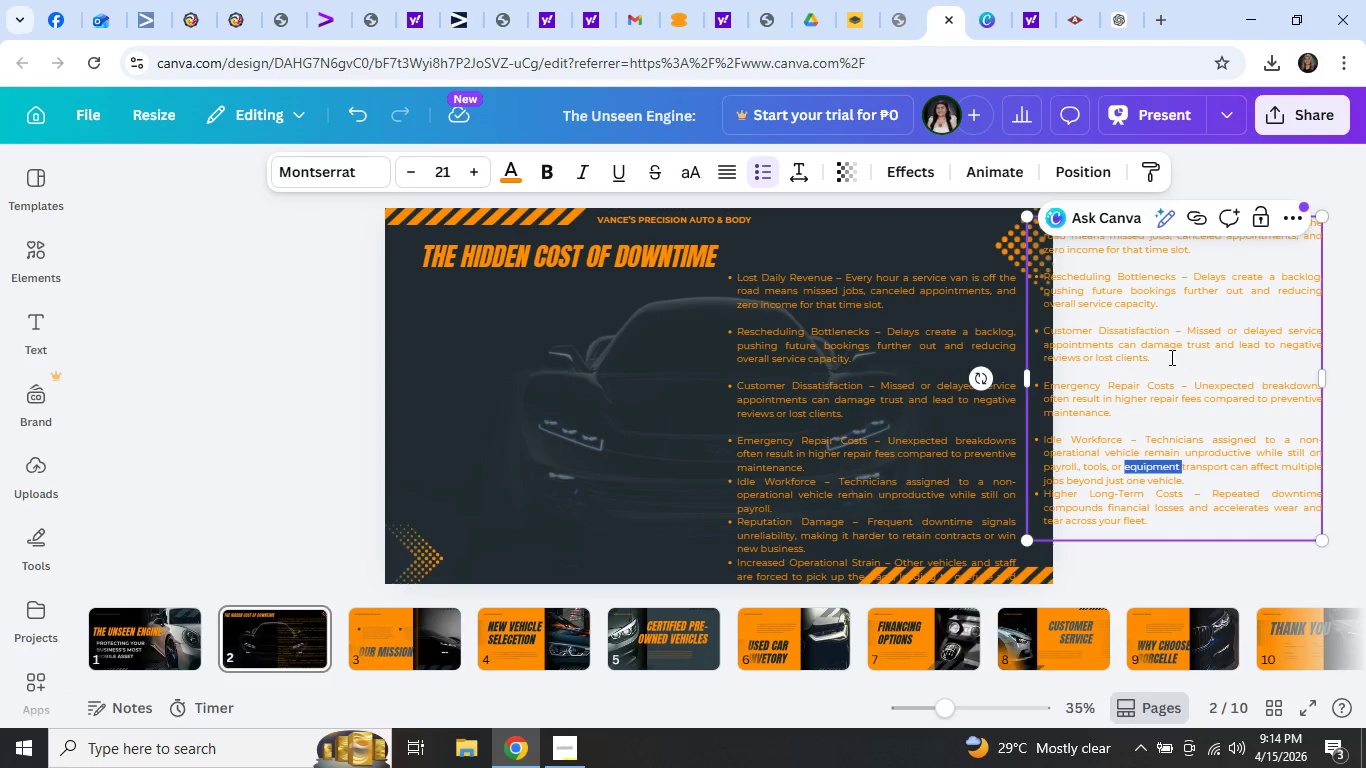 
left_click([1170, 357])
 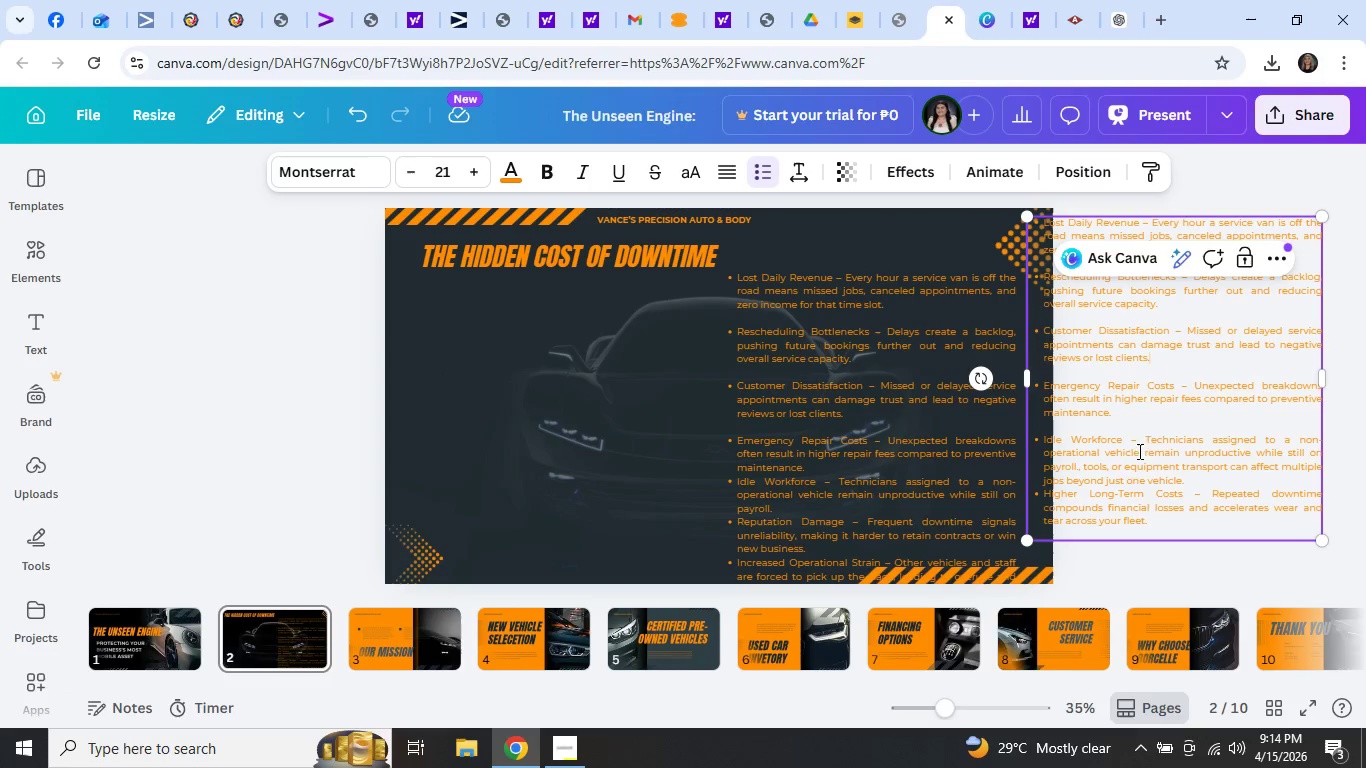 
scroll: coordinate [1126, 460], scroll_direction: down, amount: 1.0
 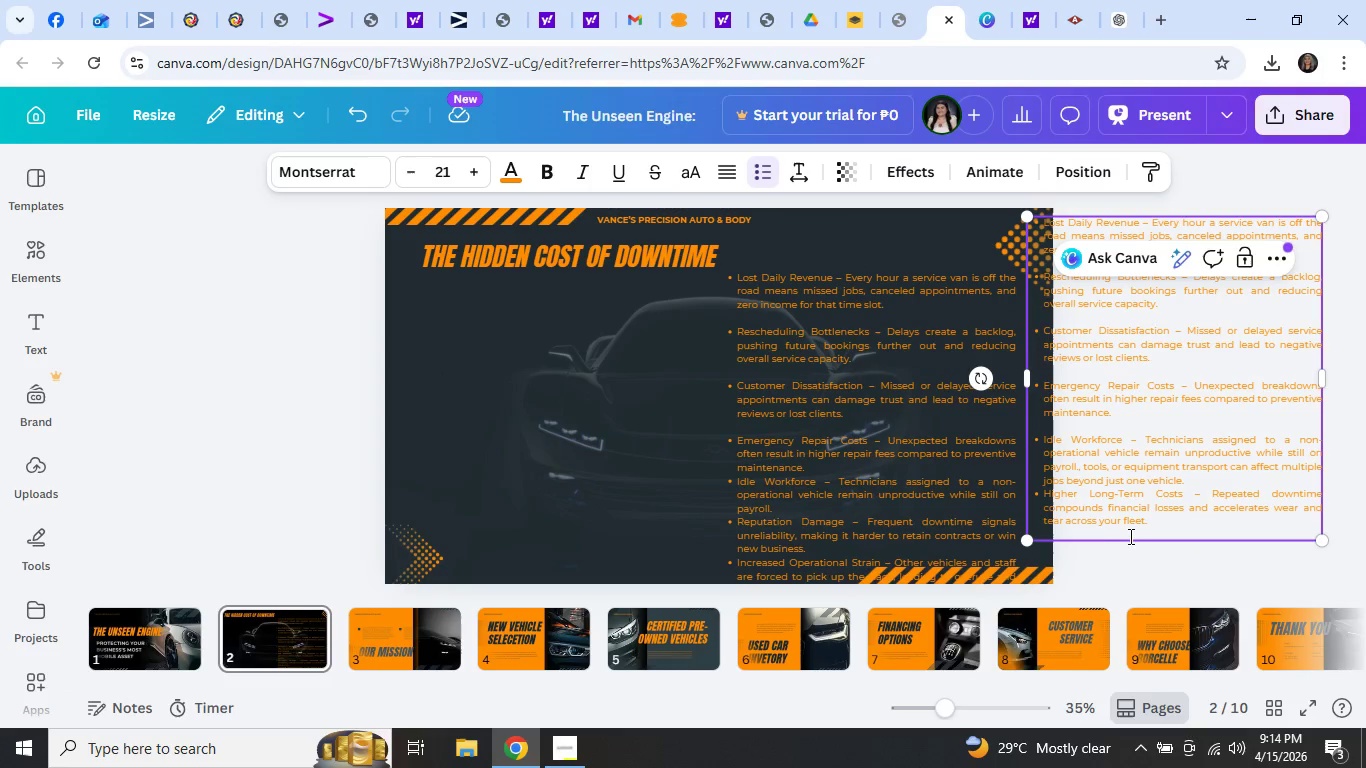 
scroll: coordinate [1147, 487], scroll_direction: up, amount: 1.0
 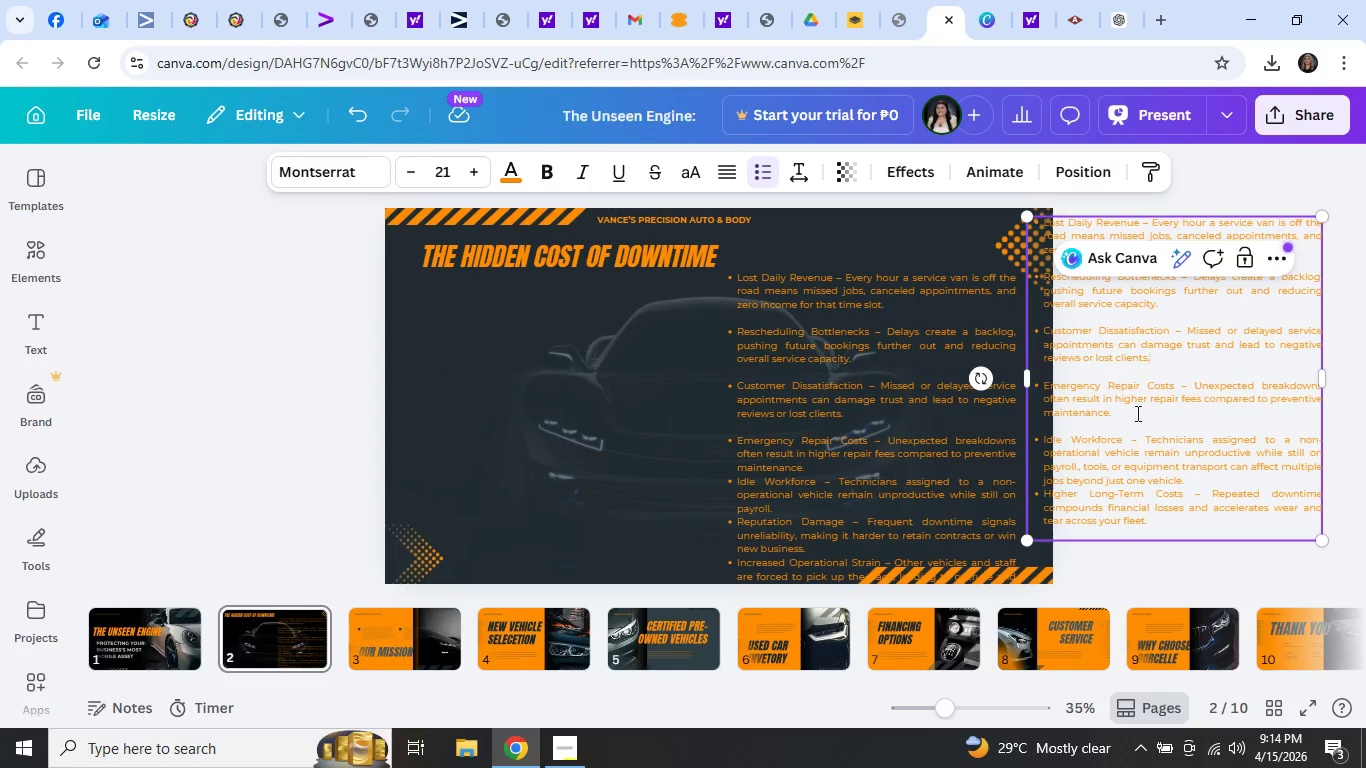 
left_click([1136, 406])
 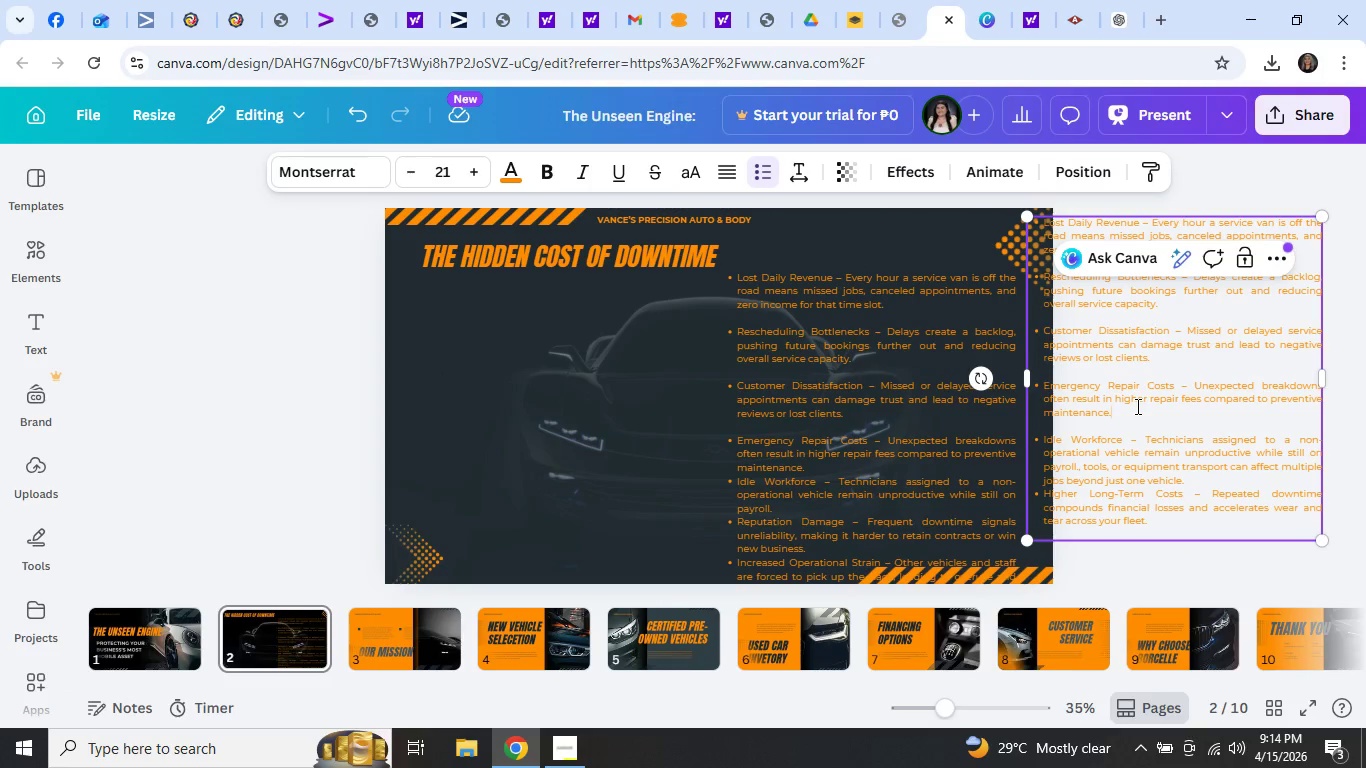 
scroll: coordinate [1136, 406], scroll_direction: up, amount: 3.0
 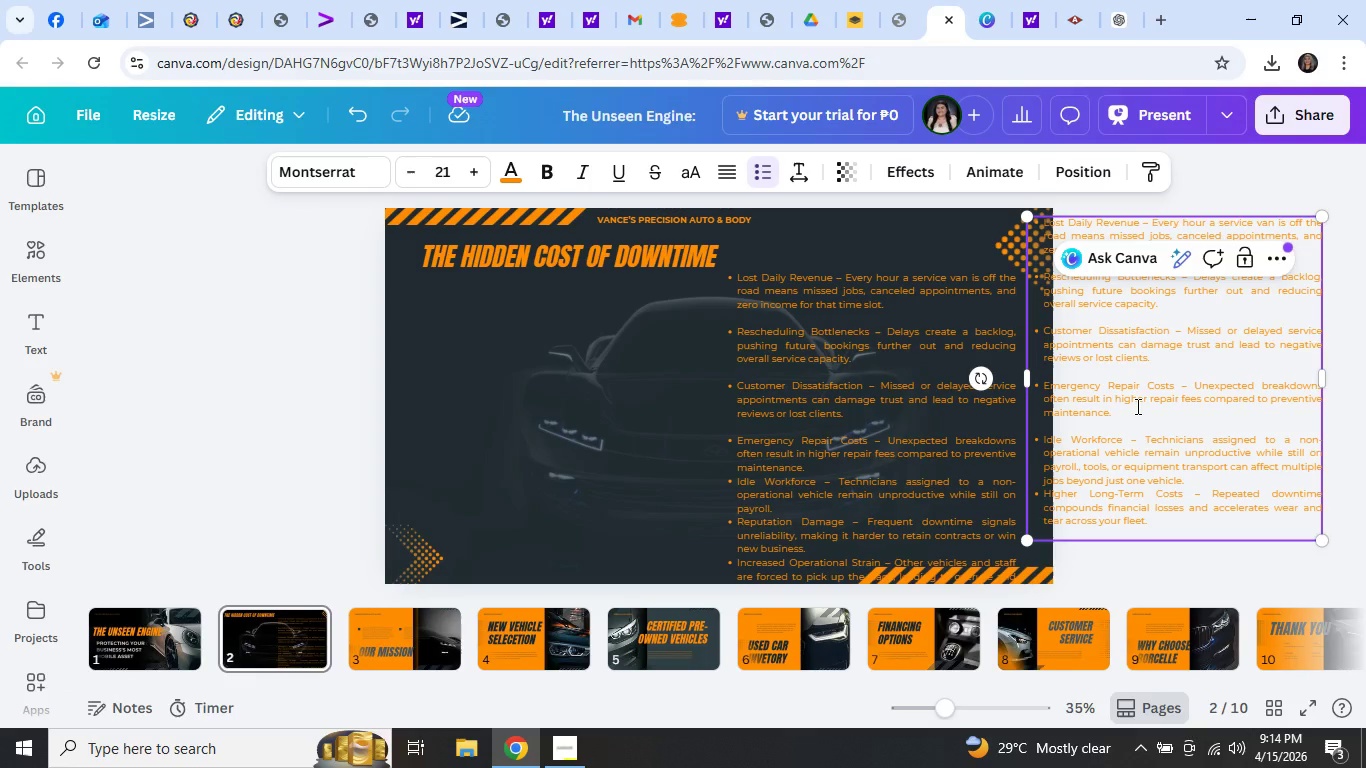 
left_click([1136, 406])
 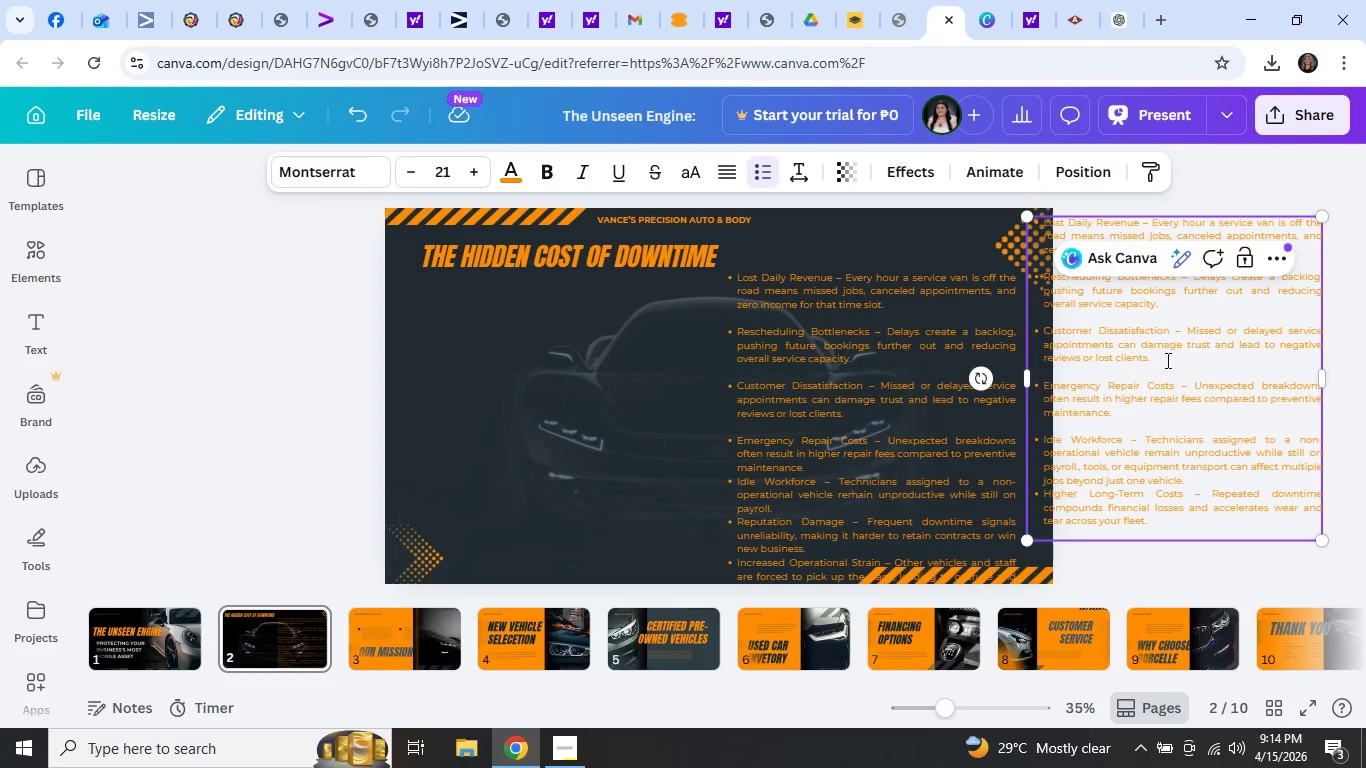 
left_click([1164, 371])
 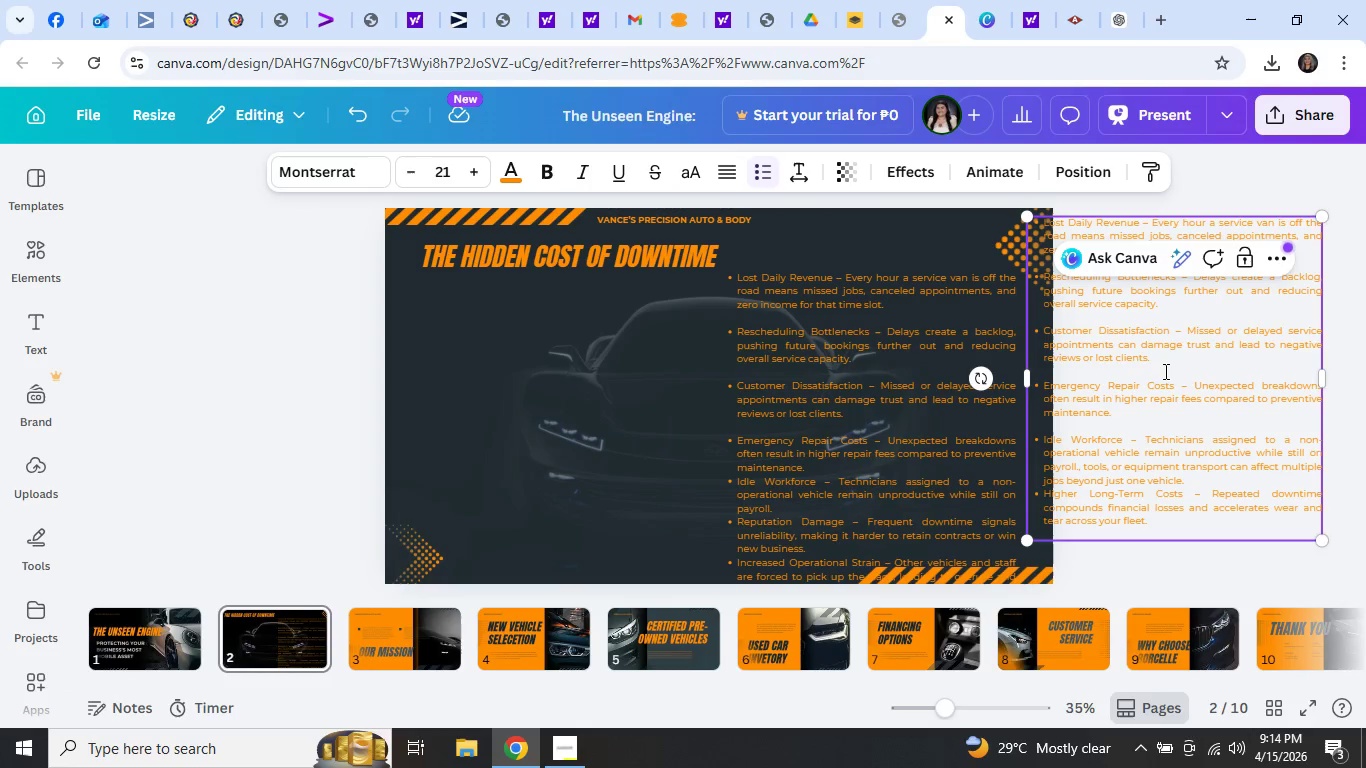 
key(Control+Z)
 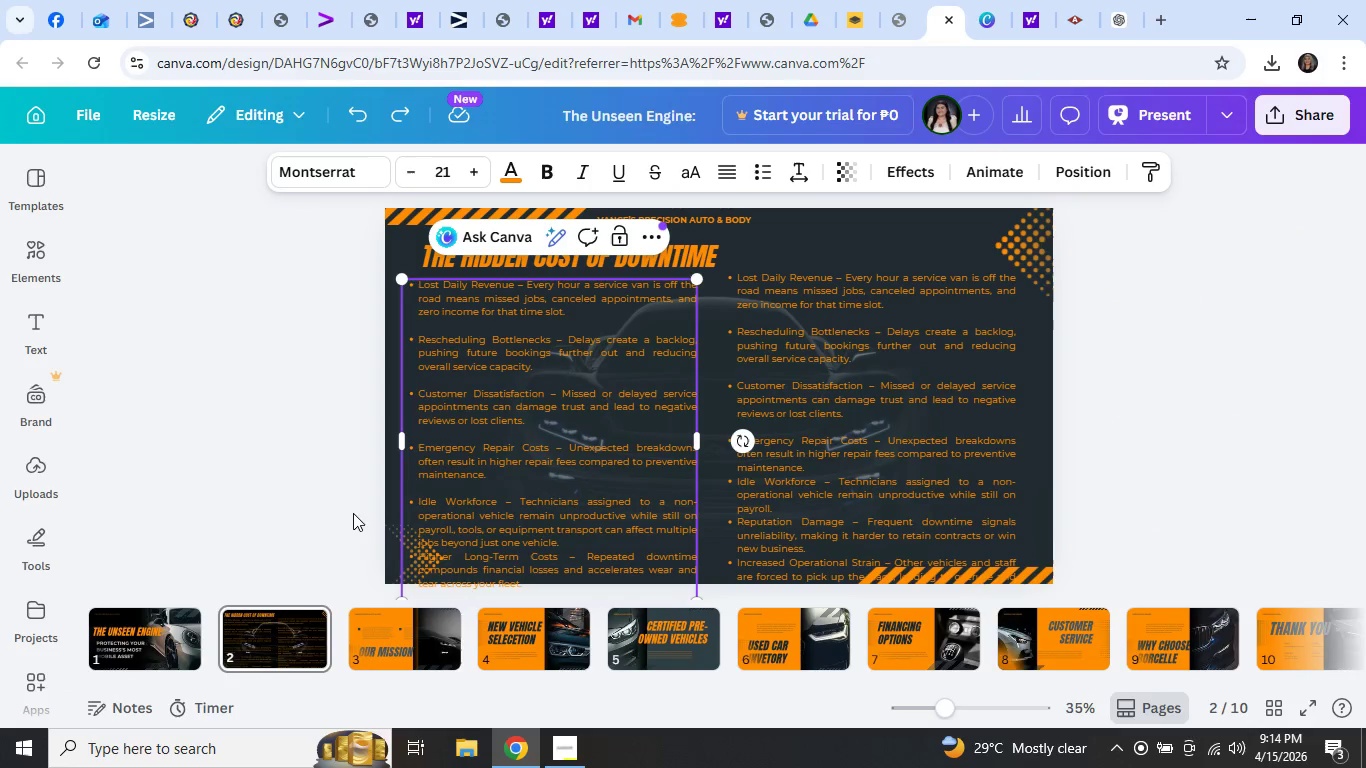 
key(Control+Z)
 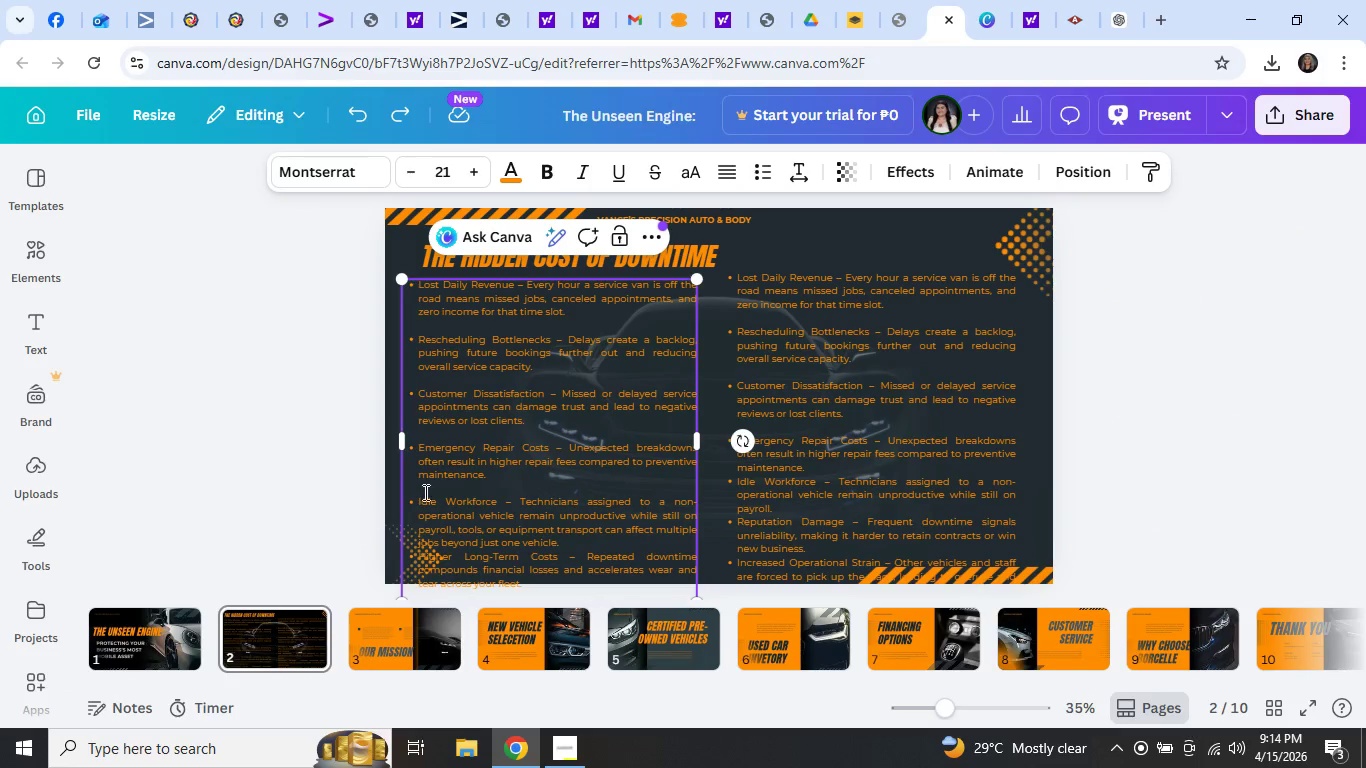 
scroll: coordinate [1138, 480], scroll_direction: down, amount: 13.0
 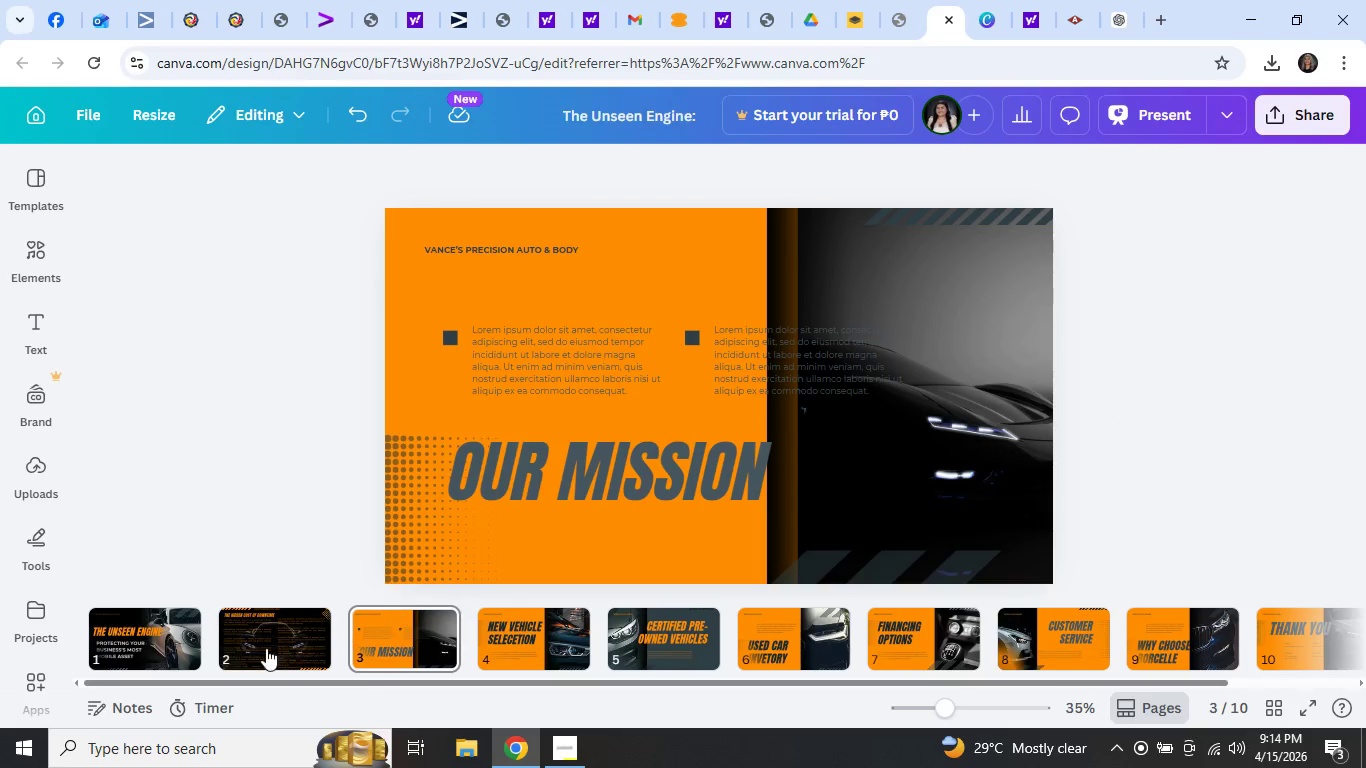 
left_click([264, 648])
 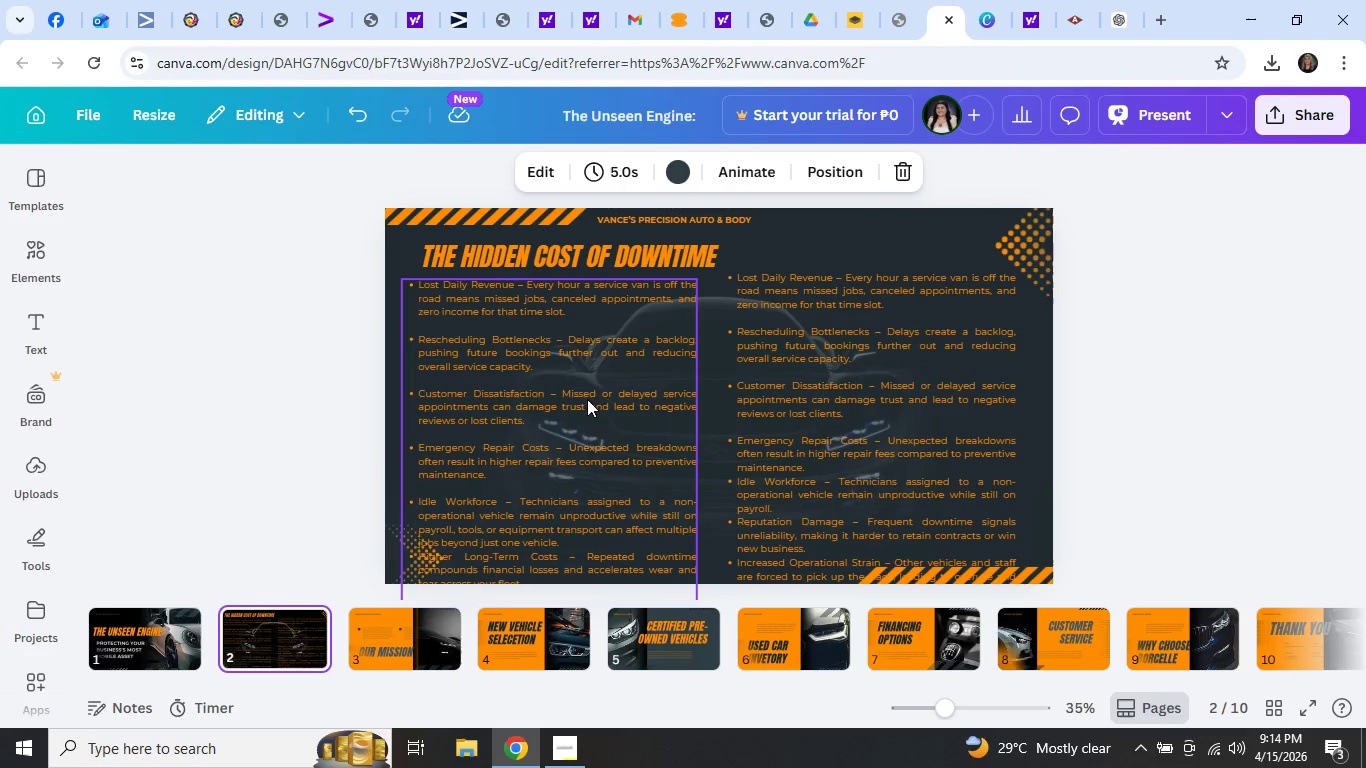 
left_click_drag(start_coordinate=[585, 399], to_coordinate=[648, 244])
 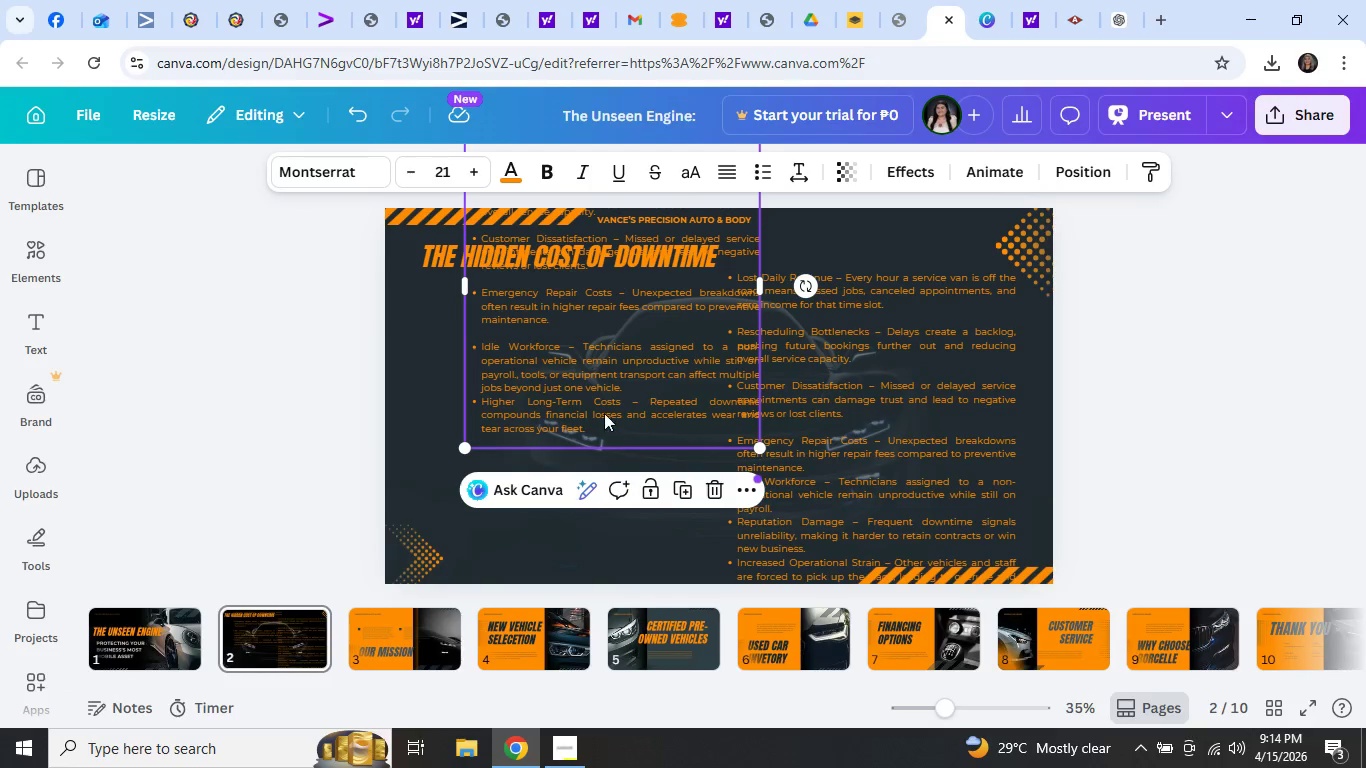 
left_click([599, 404])
 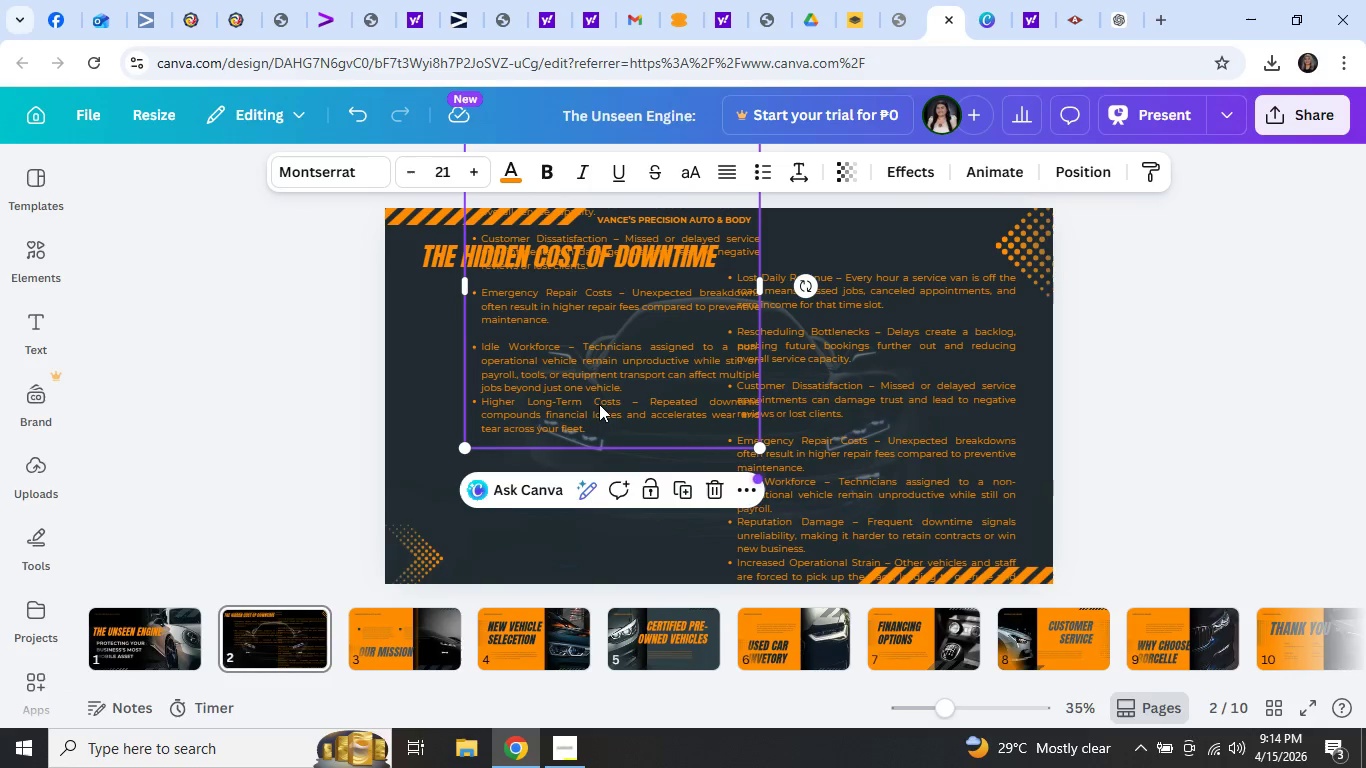 
key(Control+Z)
 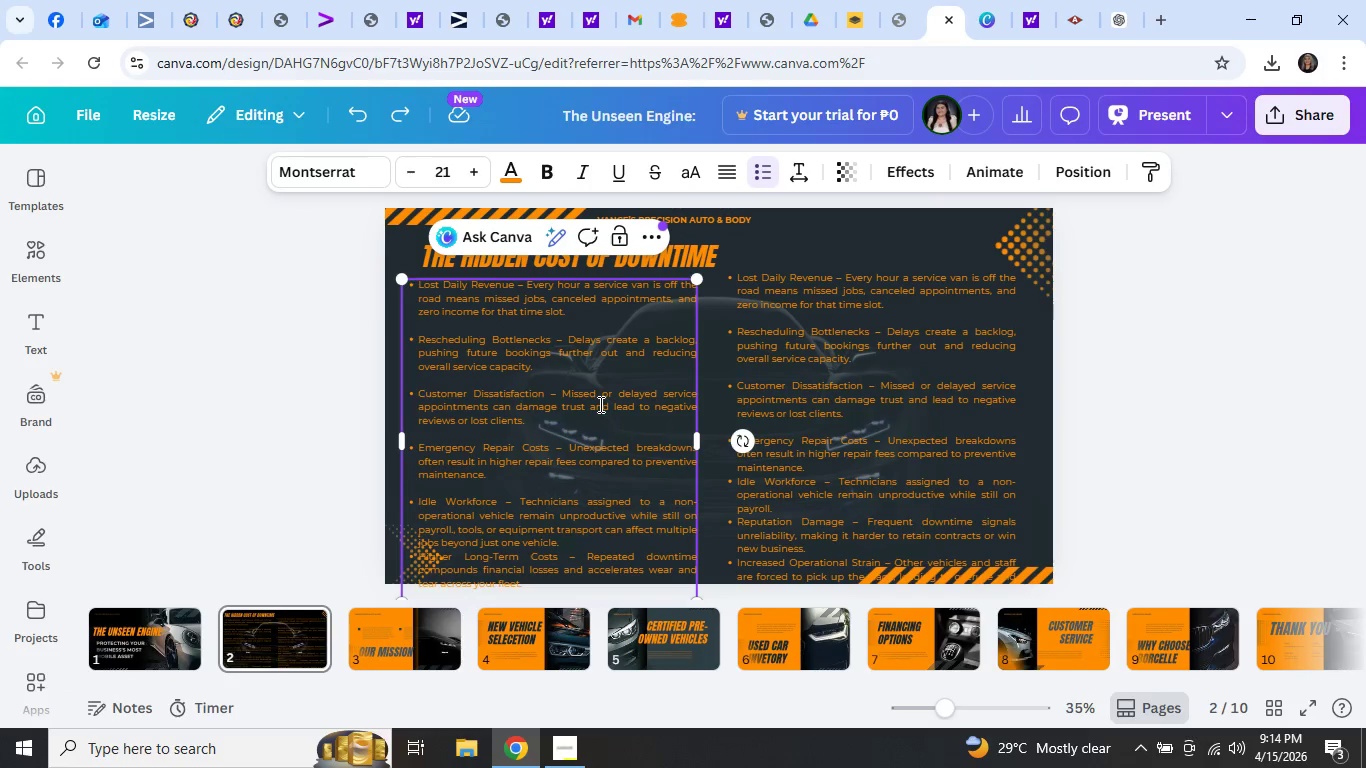 
key(Control+Z)
 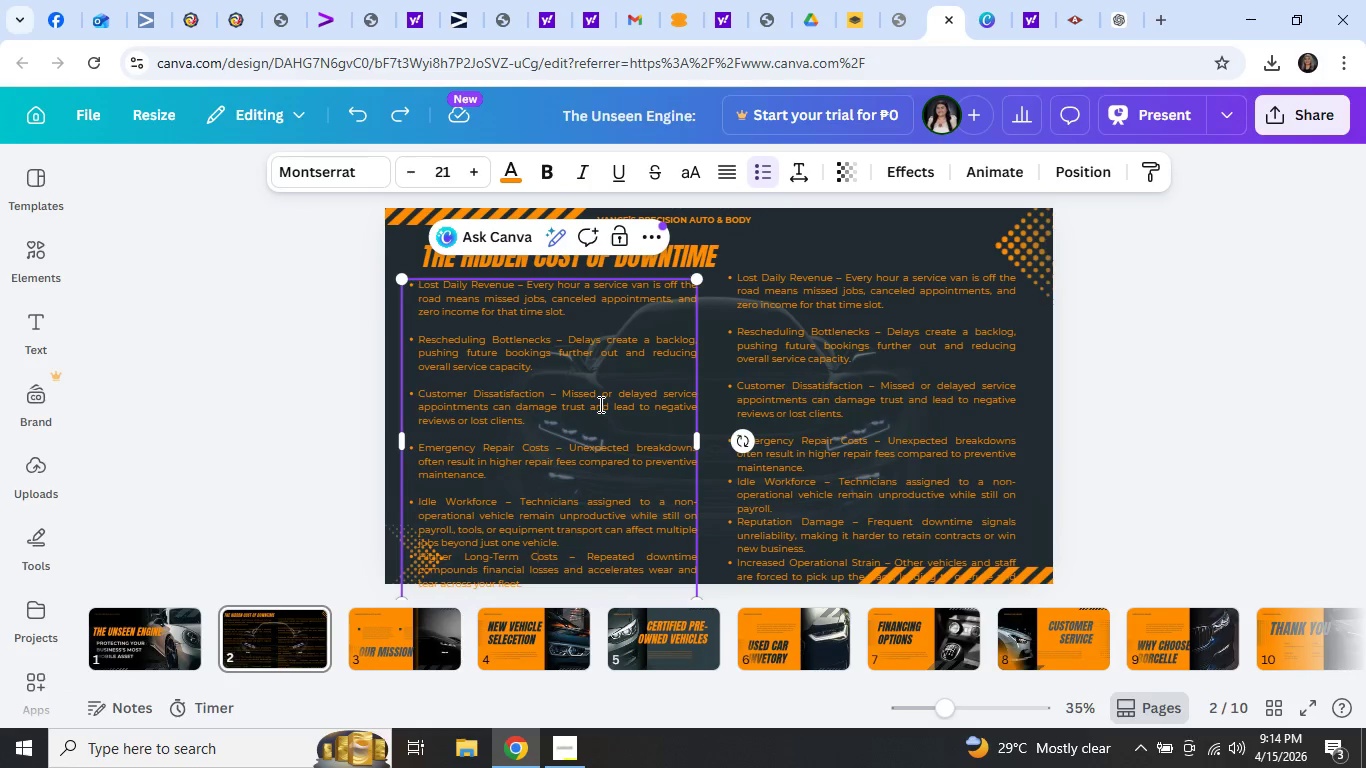 
key(Control+Z)
 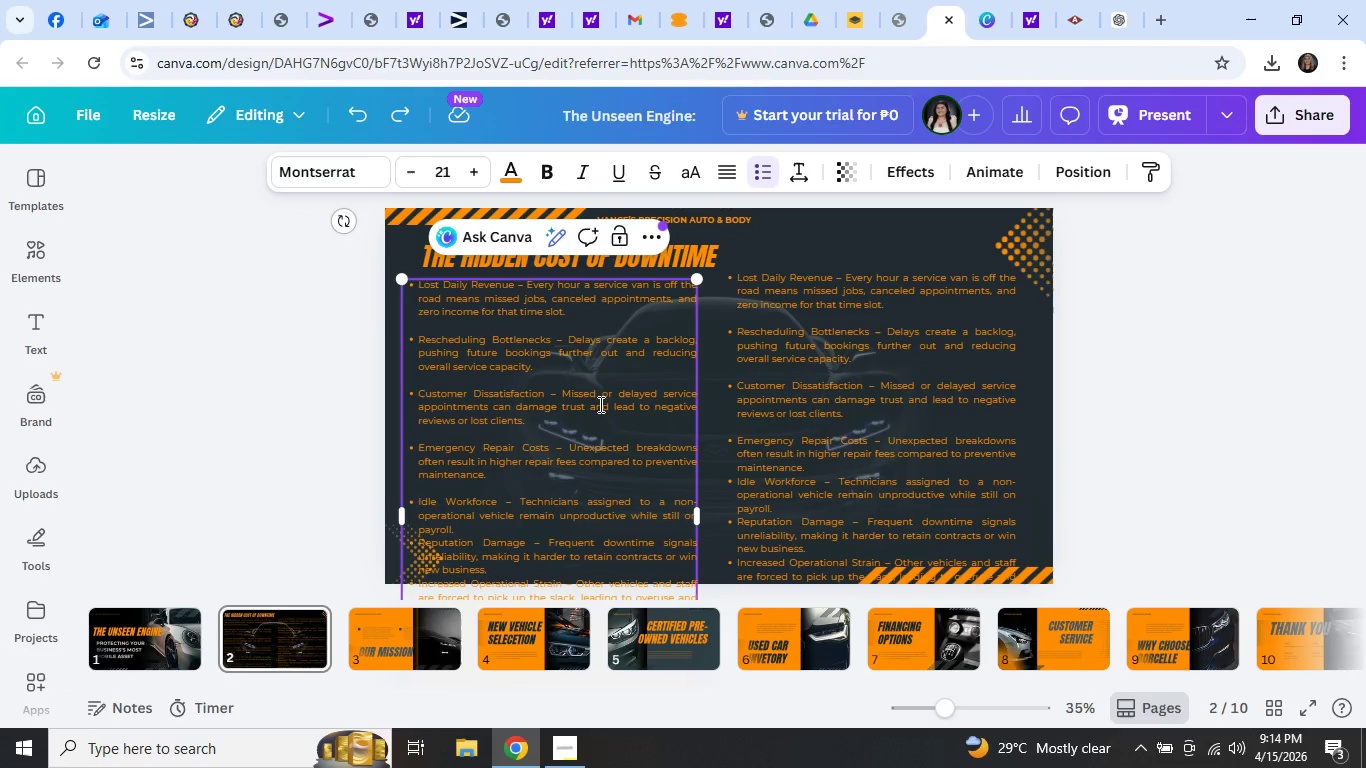 
scroll: coordinate [617, 444], scroll_direction: down, amount: 8.0
 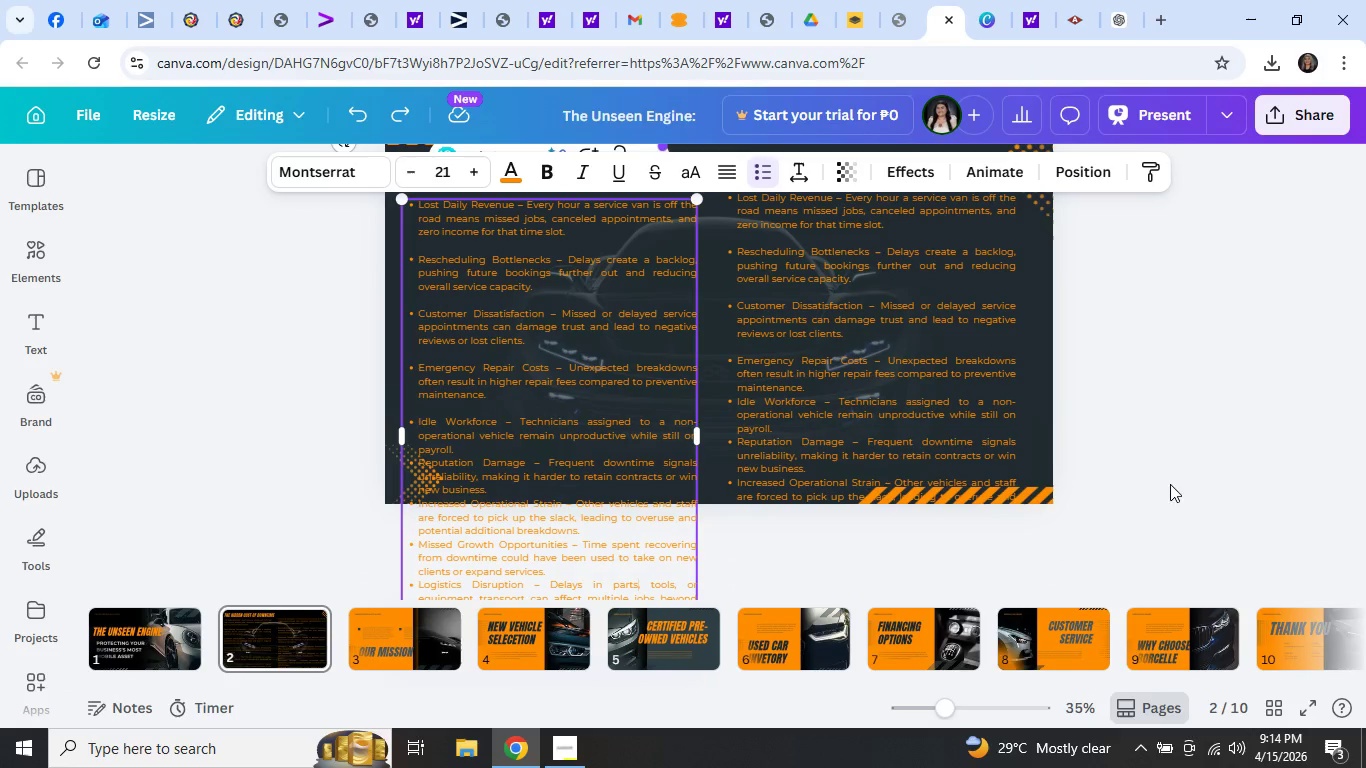 
left_click([1201, 458])
 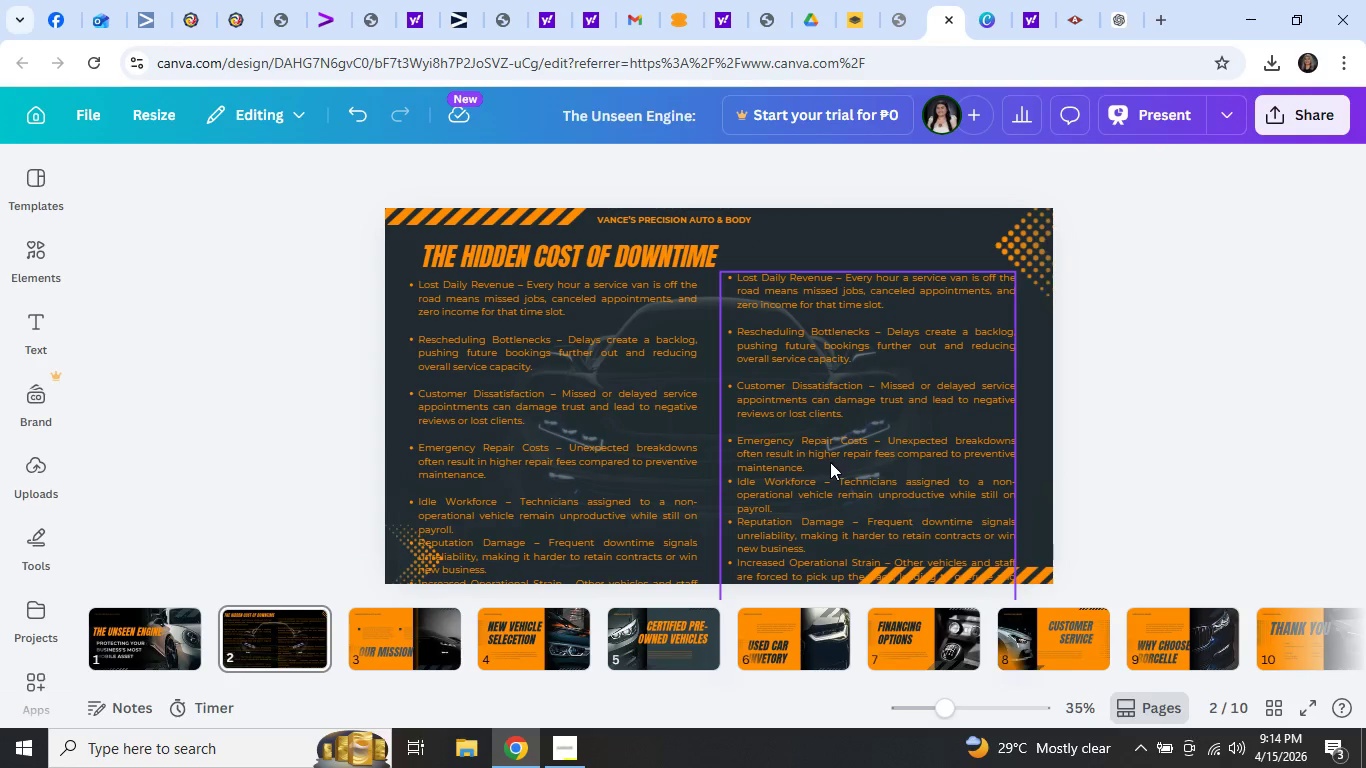 
left_click([830, 462])
 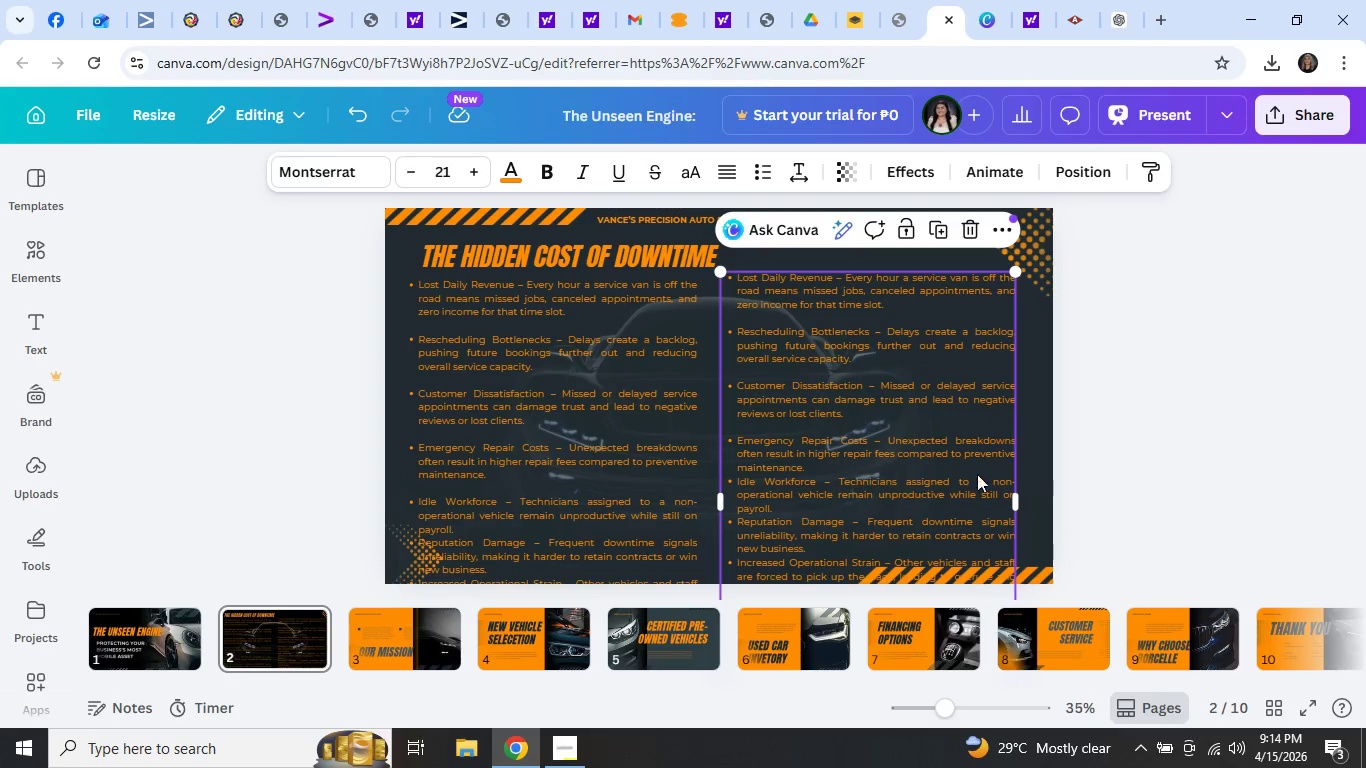 
scroll: coordinate [1113, 456], scroll_direction: down, amount: 8.0
 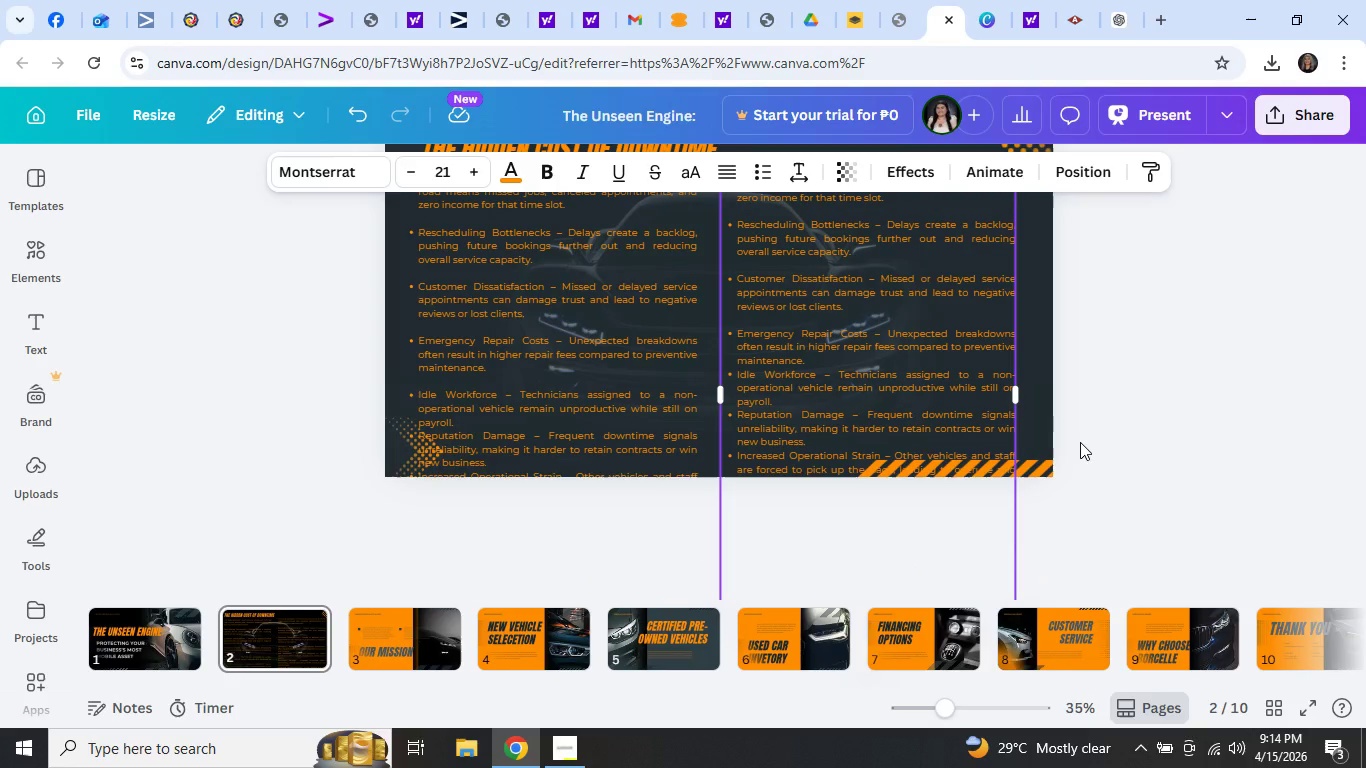 
scroll: coordinate [1080, 442], scroll_direction: up, amount: 3.0
 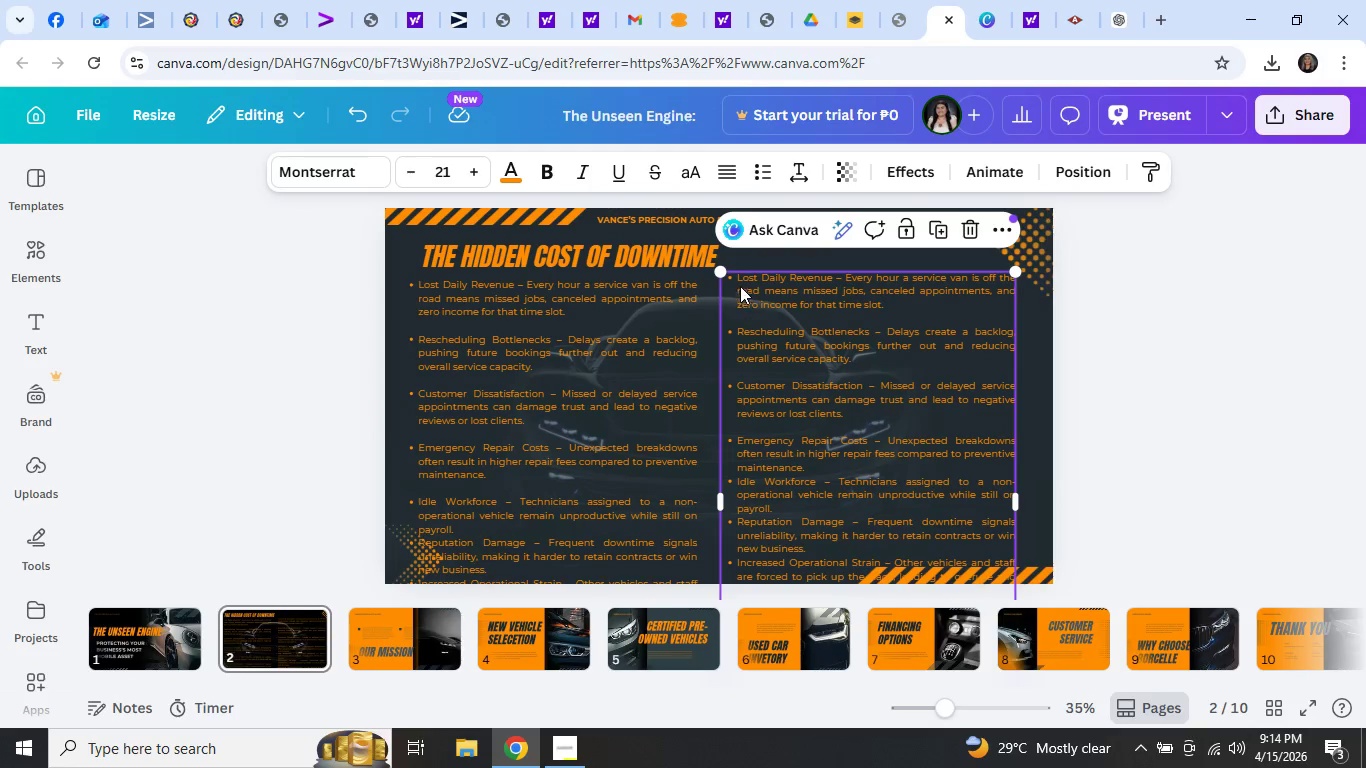 
left_click([738, 281])
 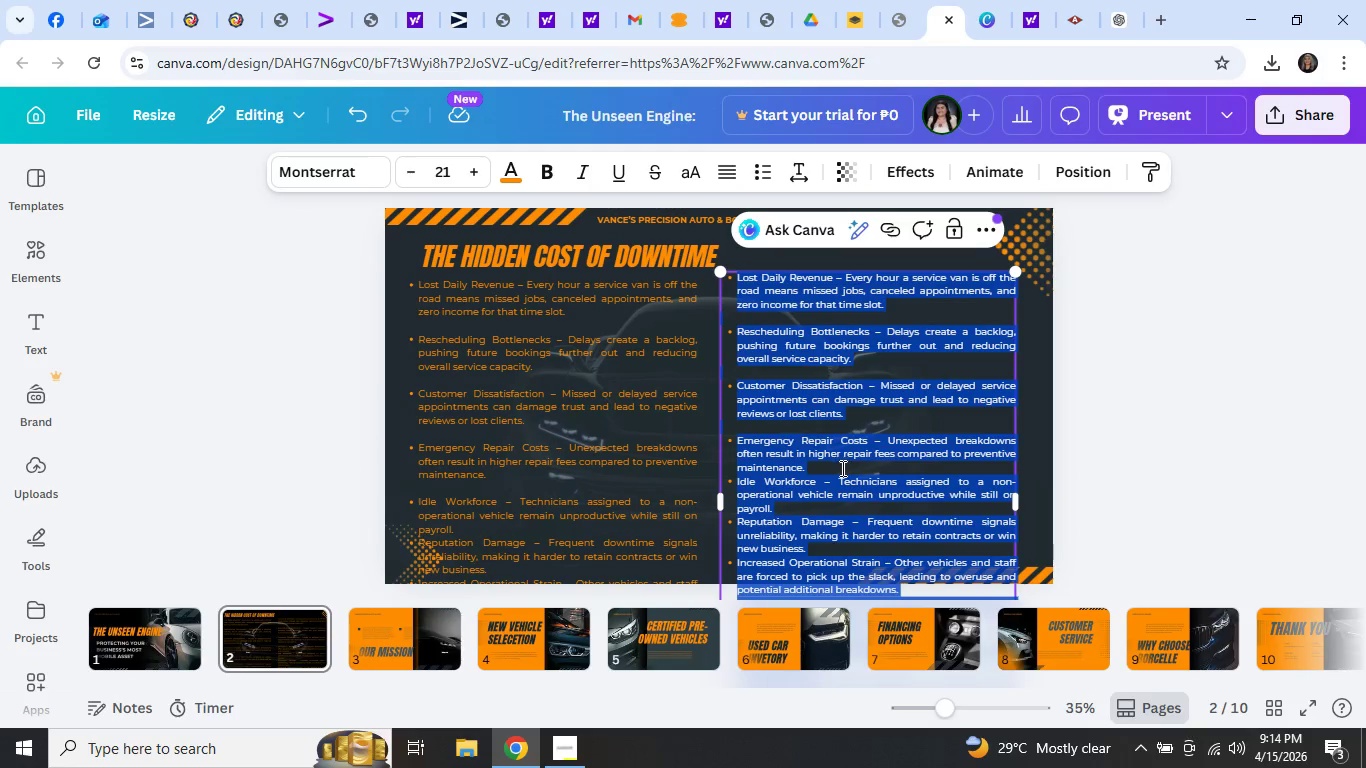 
left_click([841, 468])
 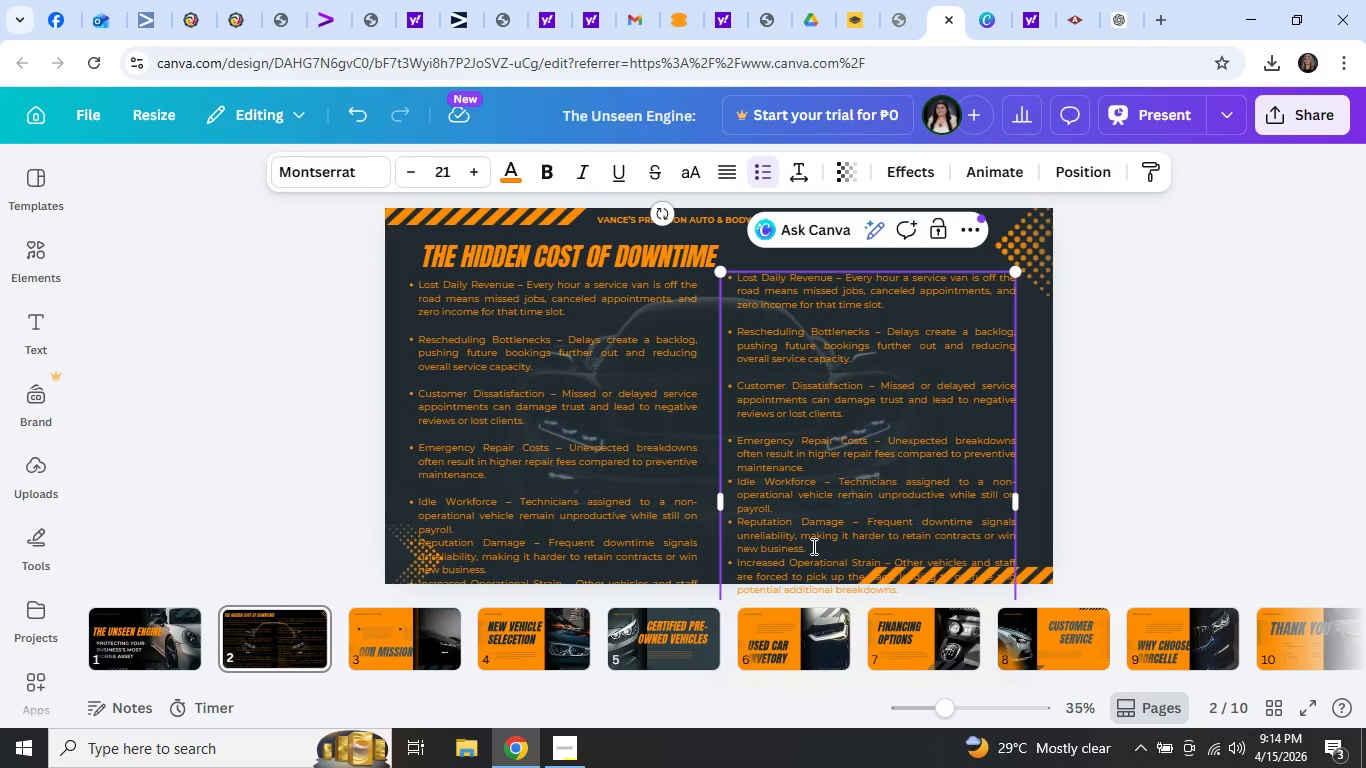 
wait(5.64)
 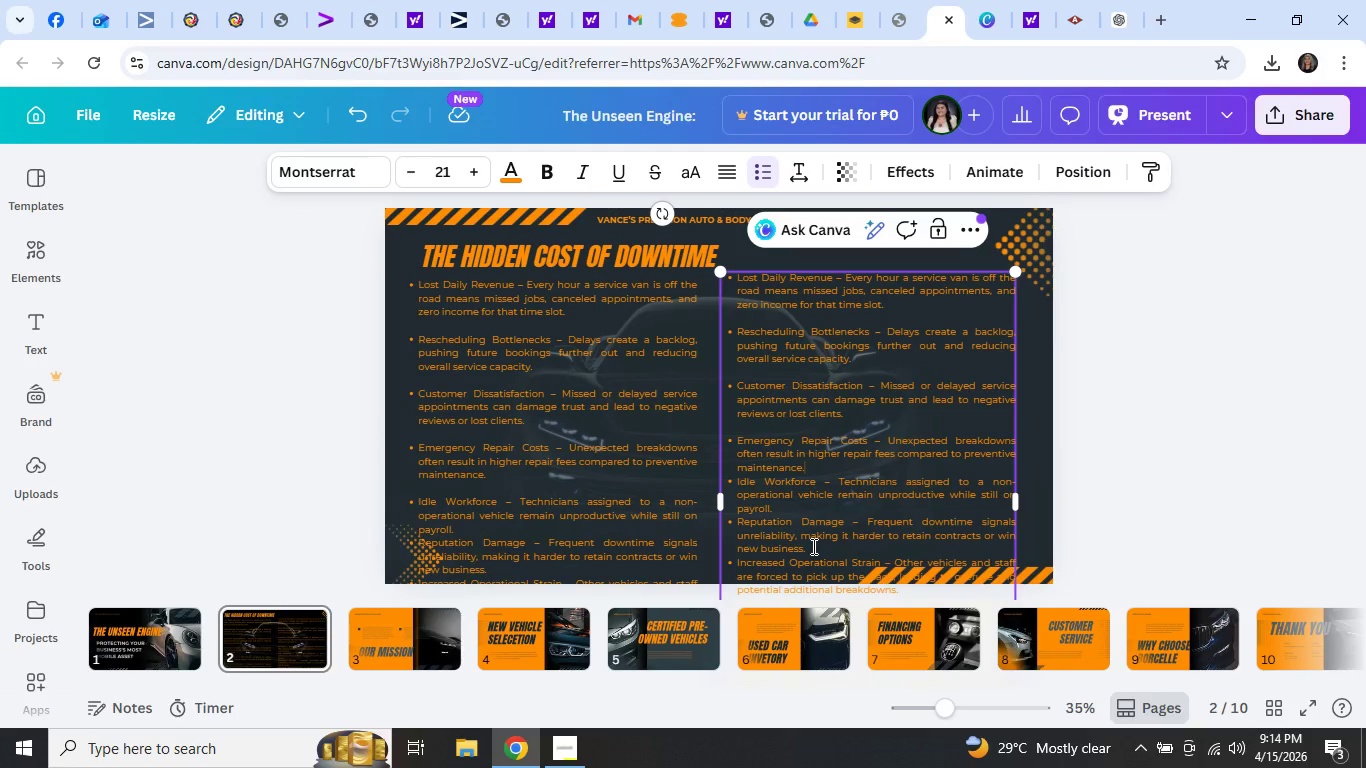 
left_click_drag(start_coordinate=[799, 510], to_coordinate=[709, 291])
 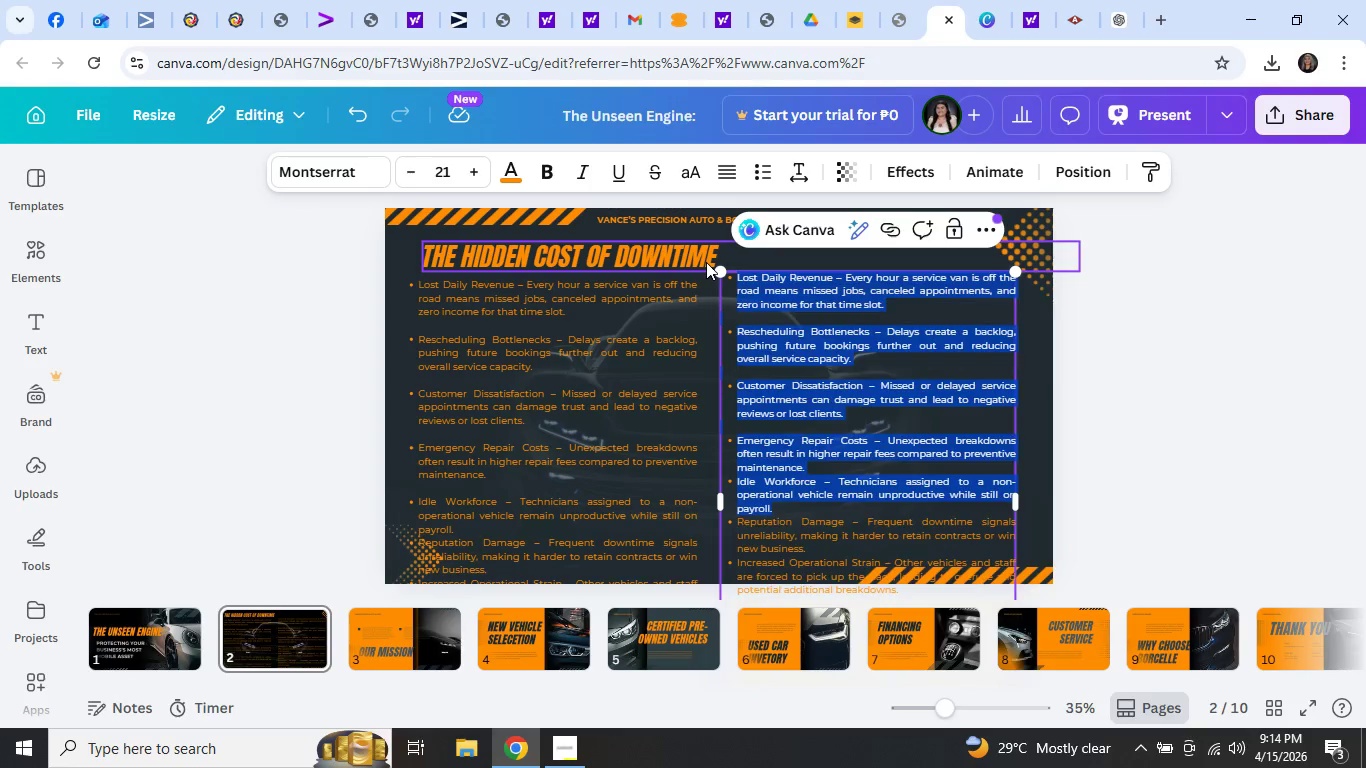 
key(Backspace)
 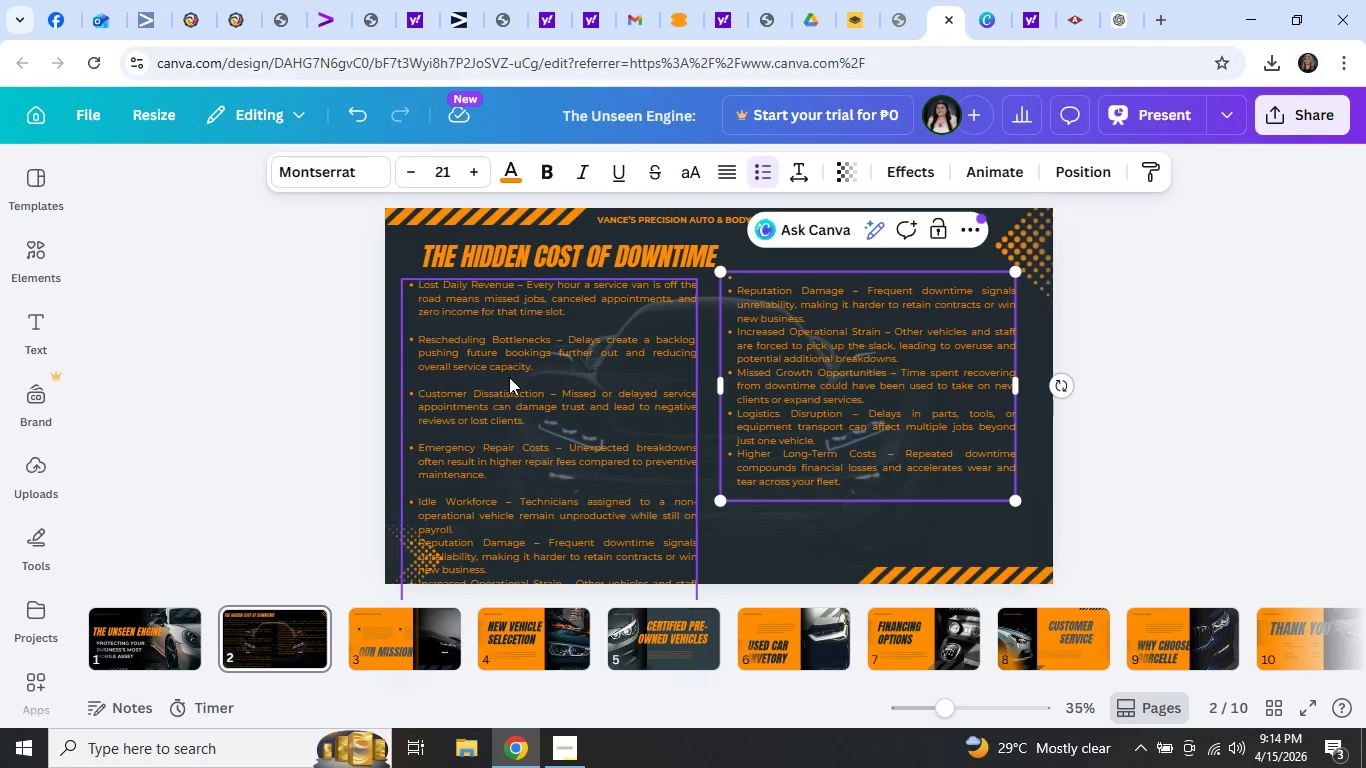 
key(Backspace)
 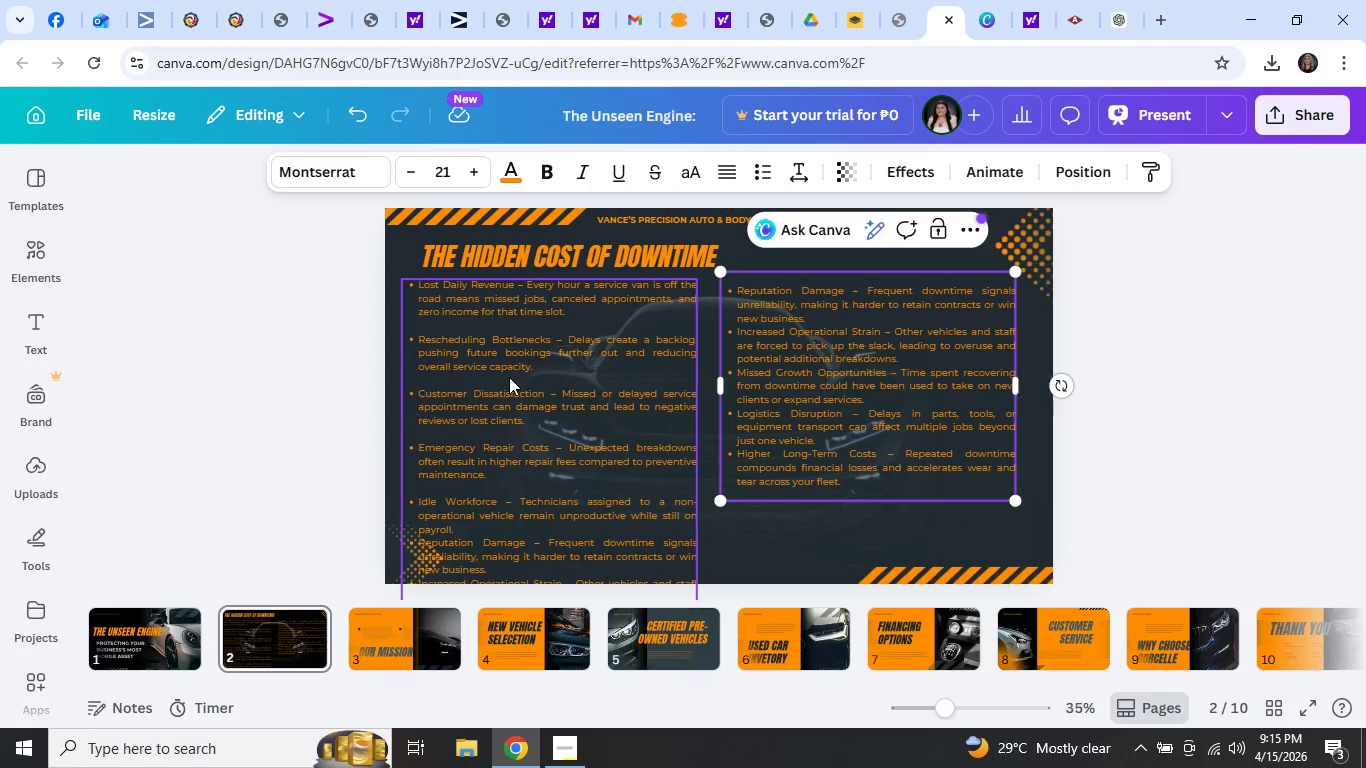 
key(Backspace)
 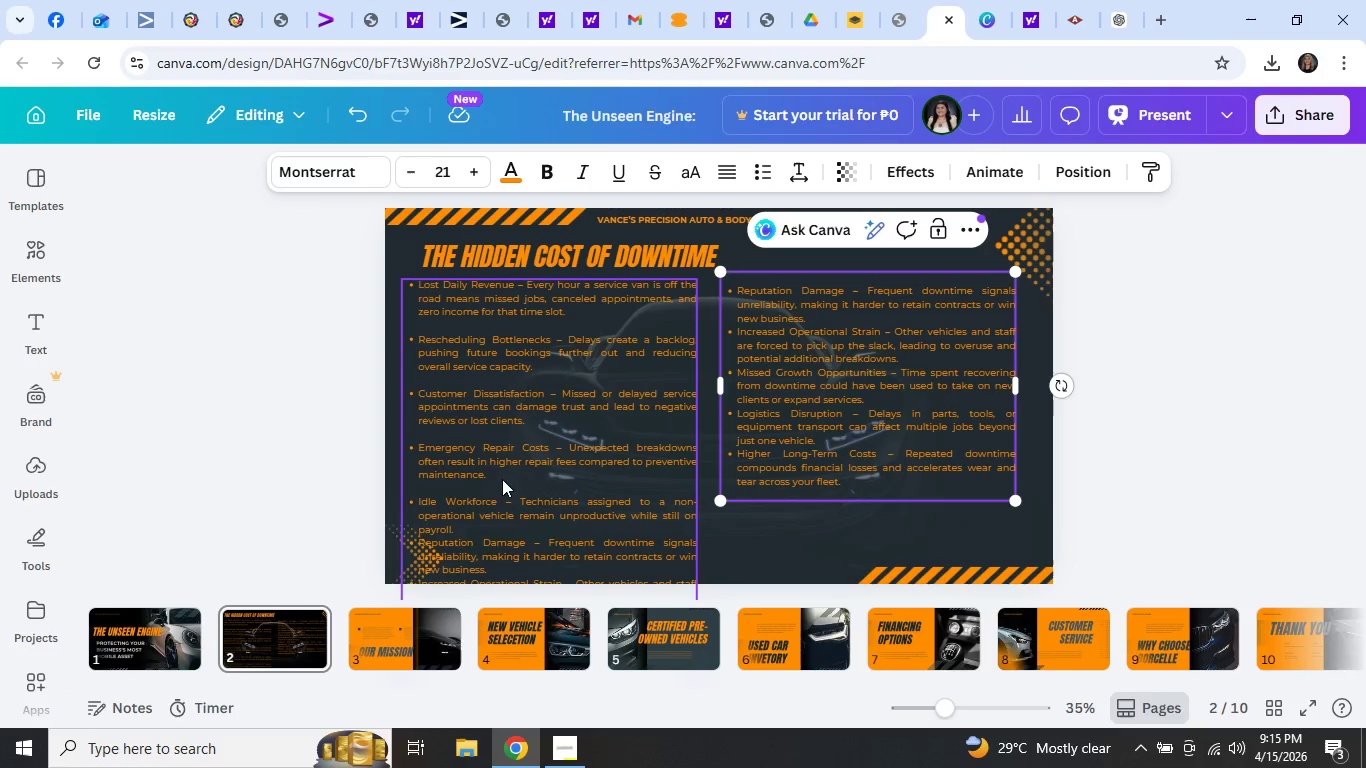 
scroll: coordinate [492, 505], scroll_direction: down, amount: 4.0
 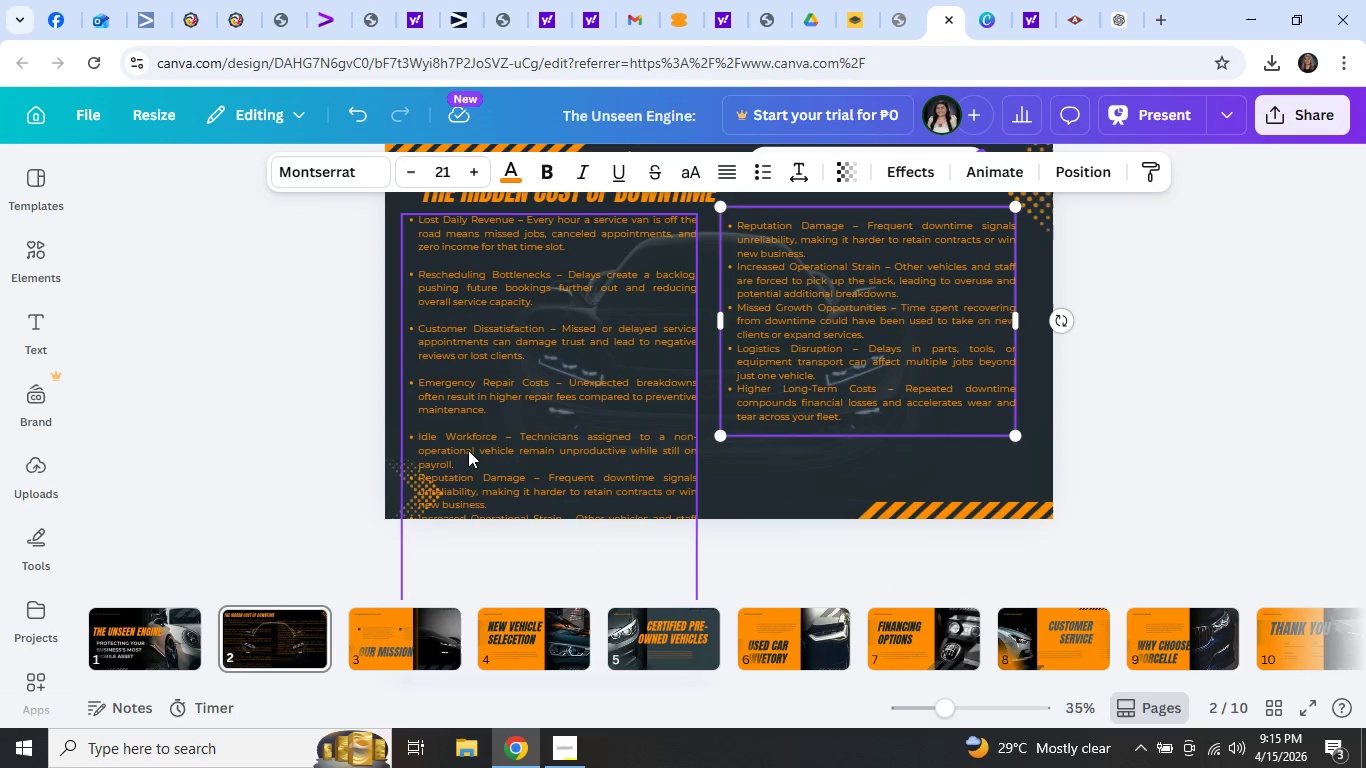 
left_click([468, 450])
 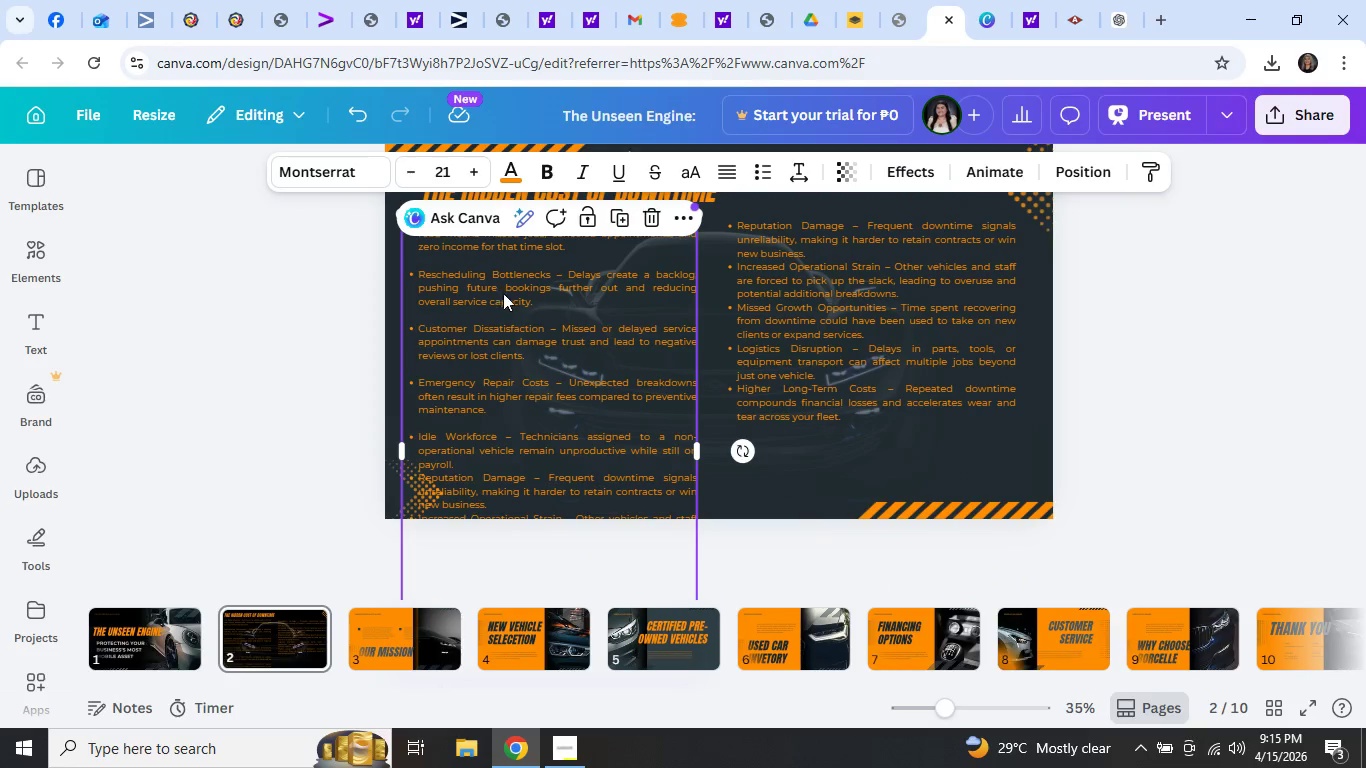 
double_click([494, 462])
 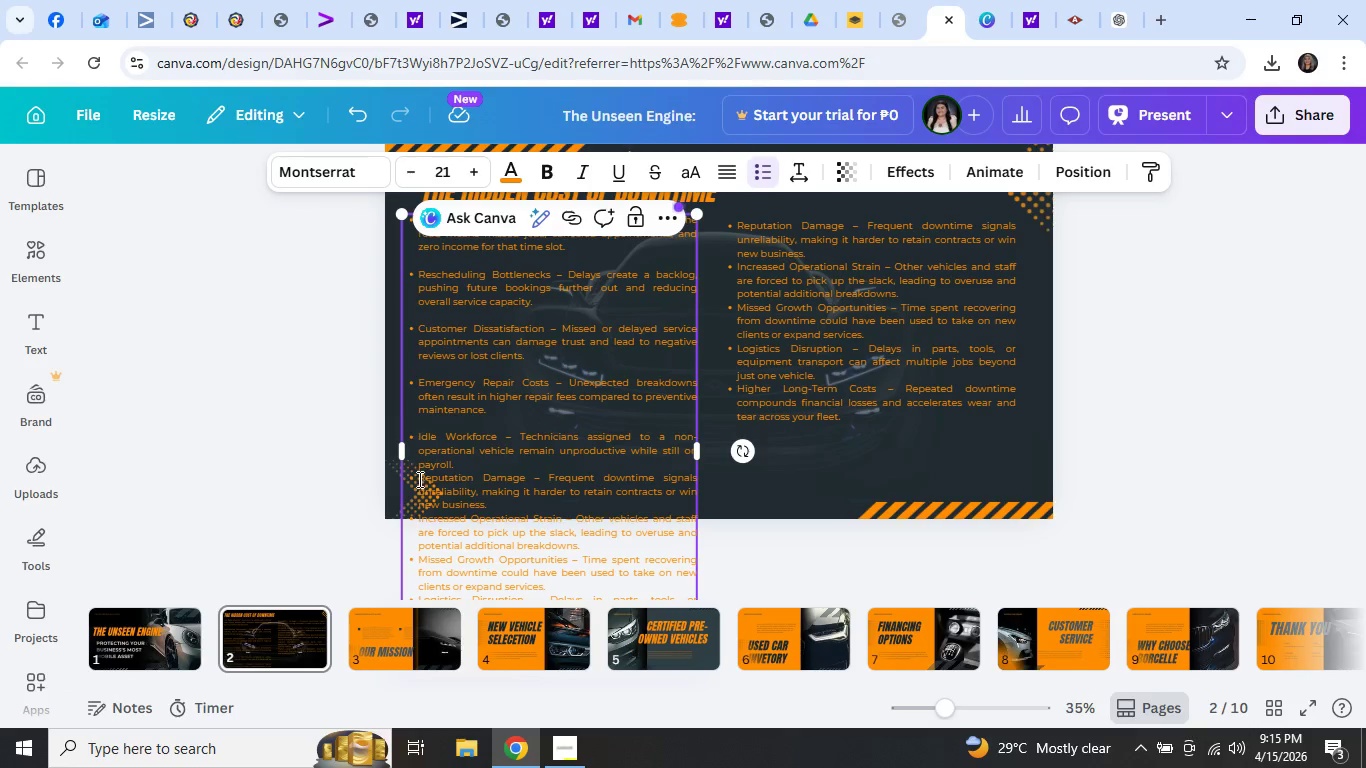 
left_click_drag(start_coordinate=[417, 479], to_coordinate=[451, 508])
 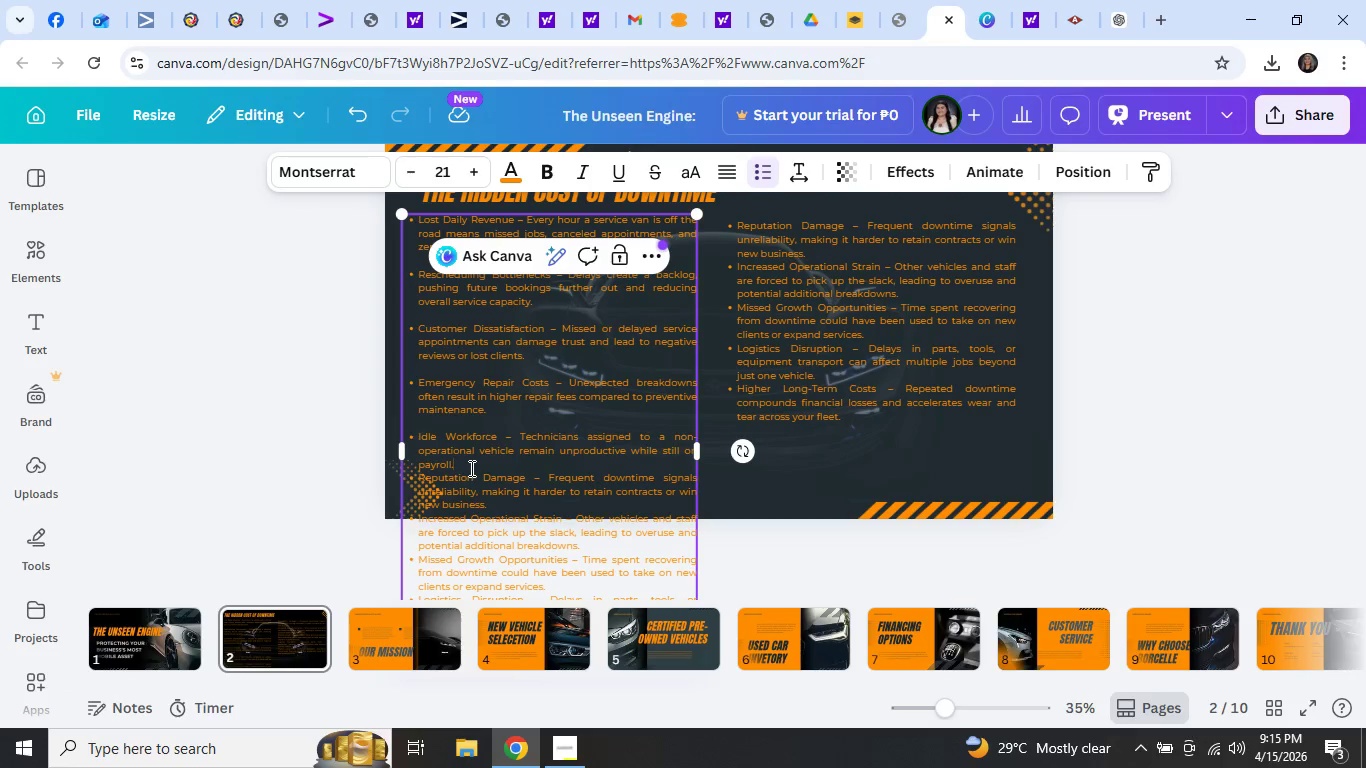 
left_click_drag(start_coordinate=[472, 466], to_coordinate=[684, 574])
 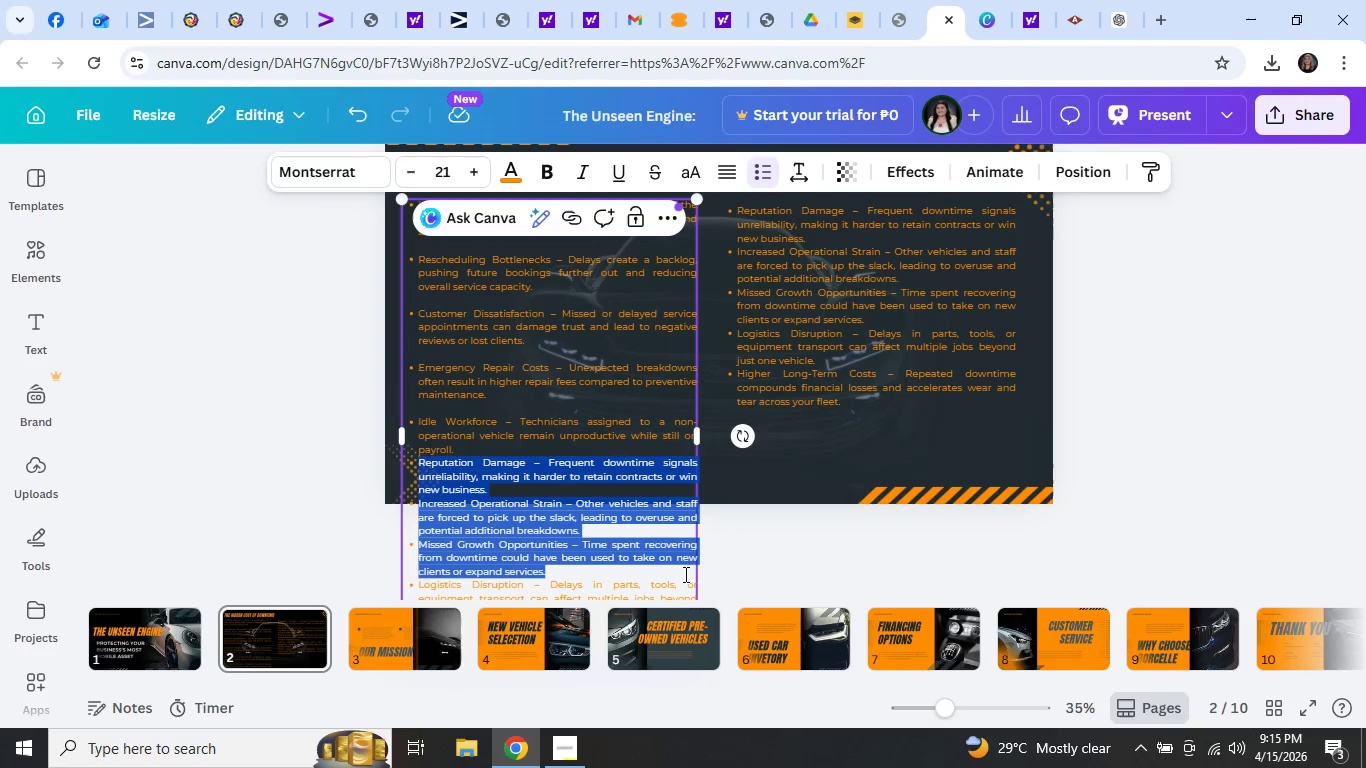 
scroll: coordinate [542, 555], scroll_direction: down, amount: 7.0
 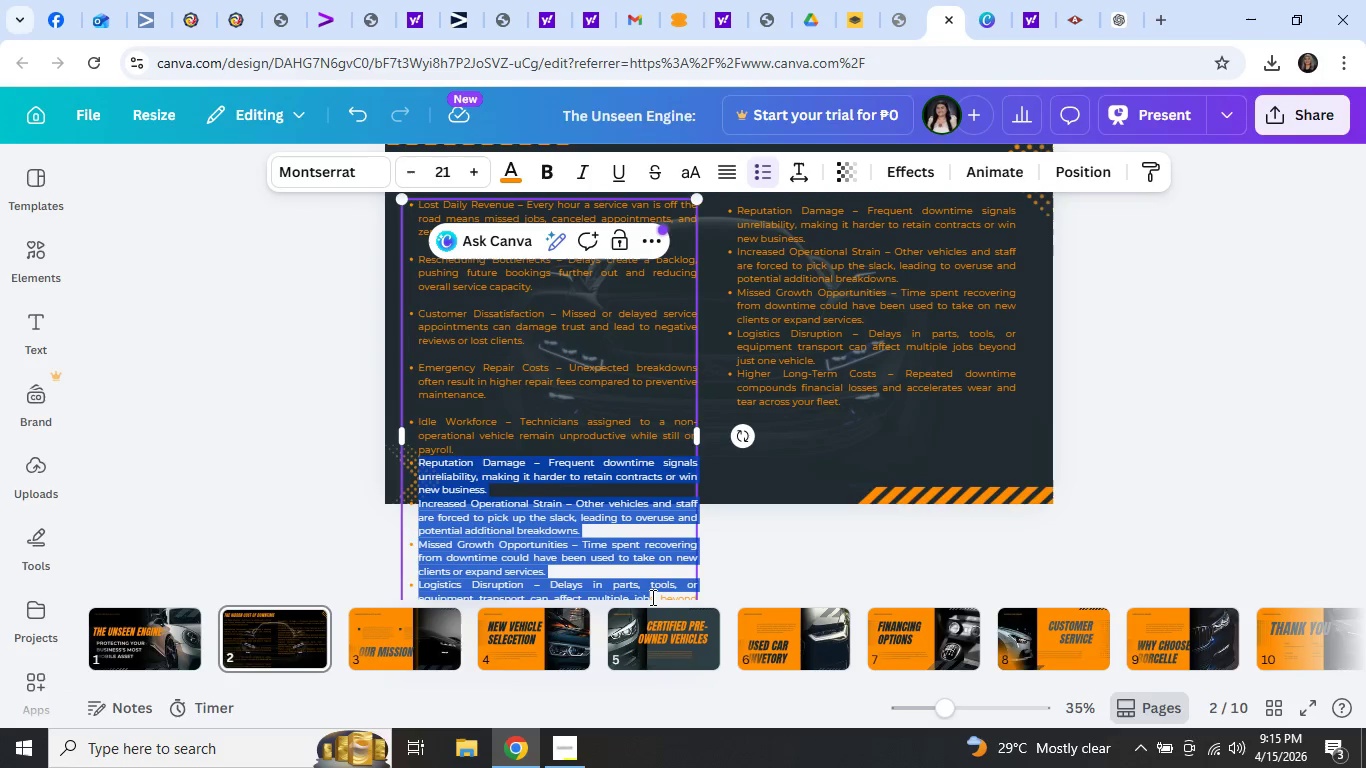 
key(Backspace)
 